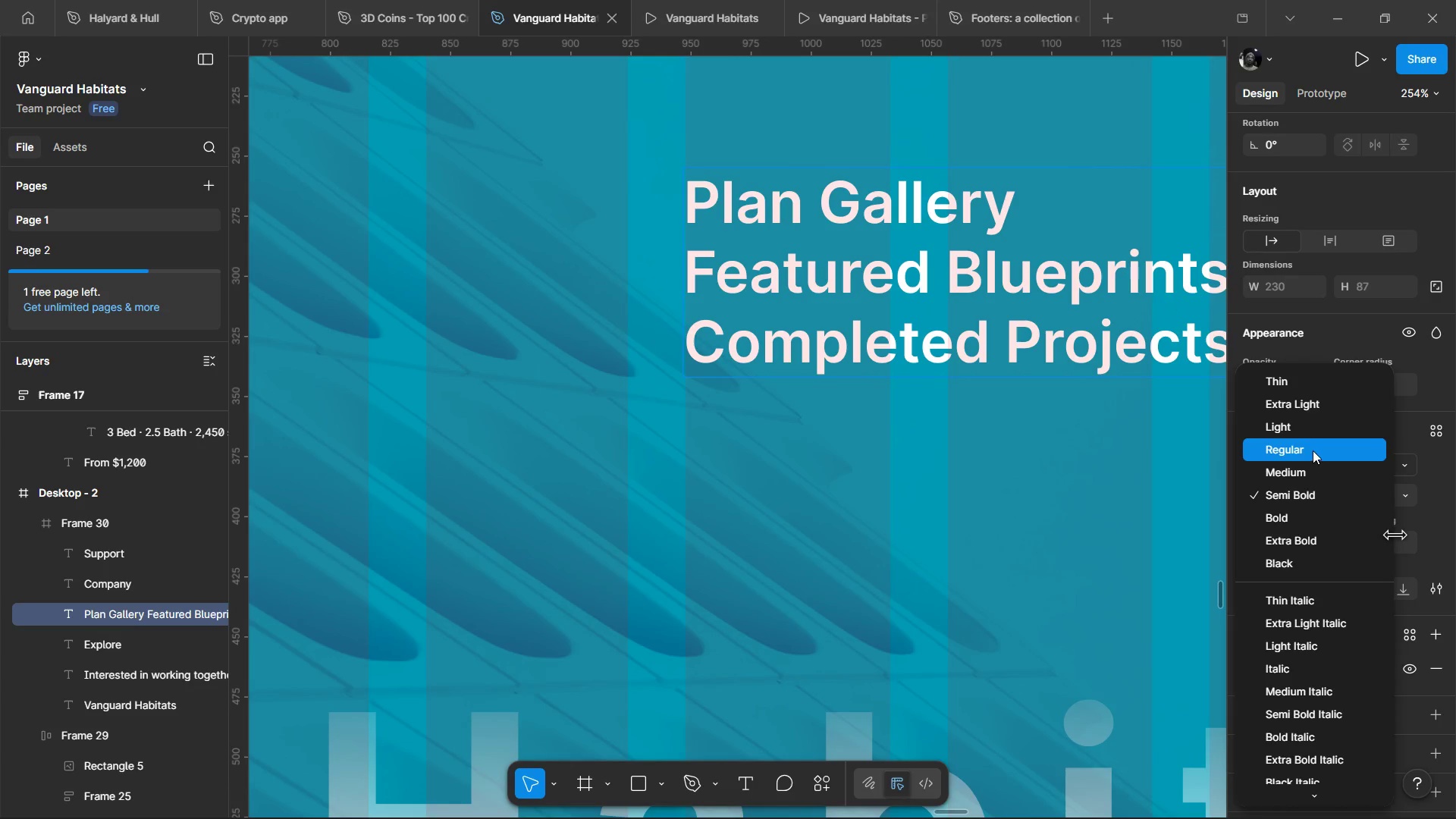 
left_click([1313, 450])
 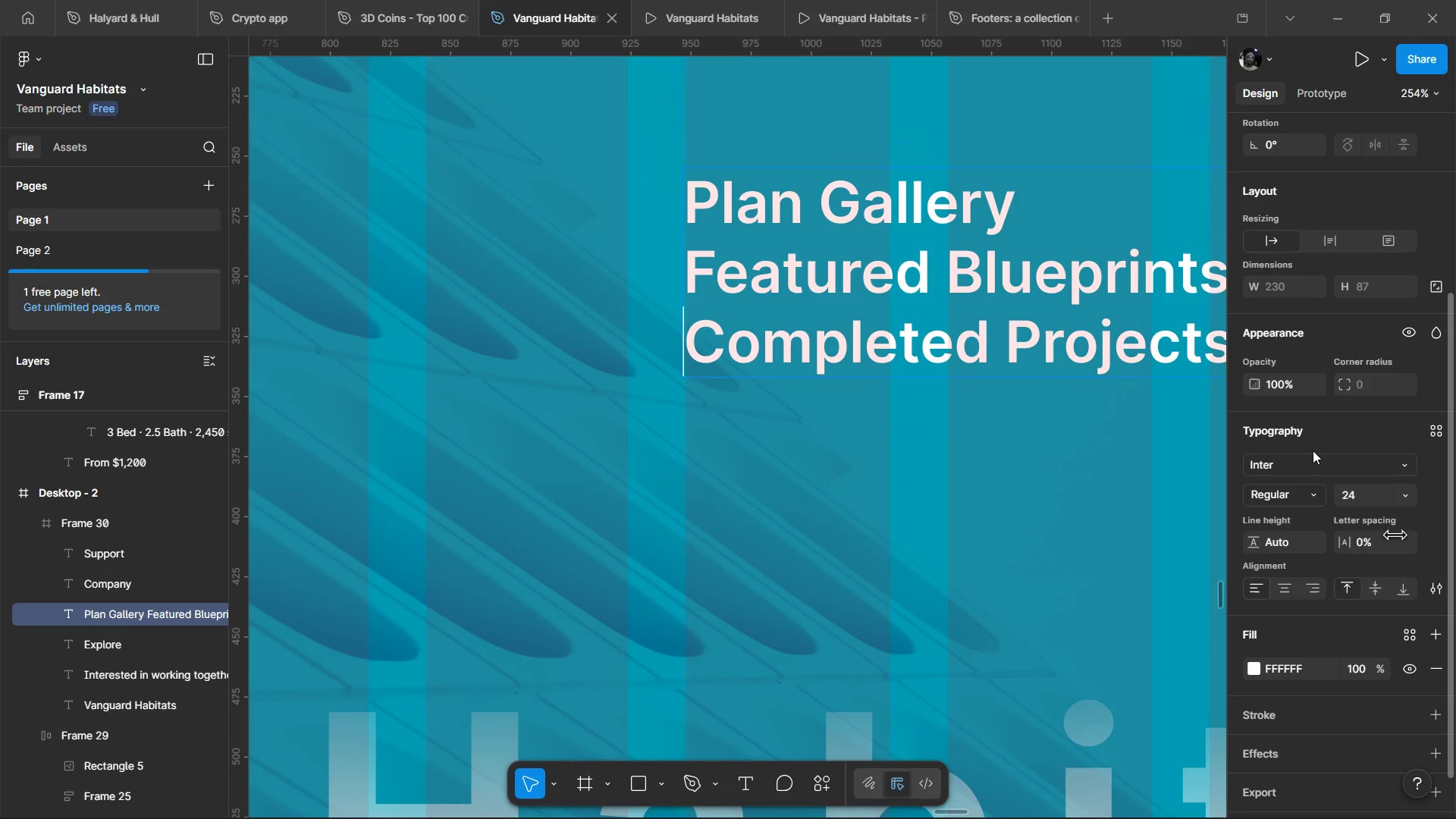 
key(Control+A)
 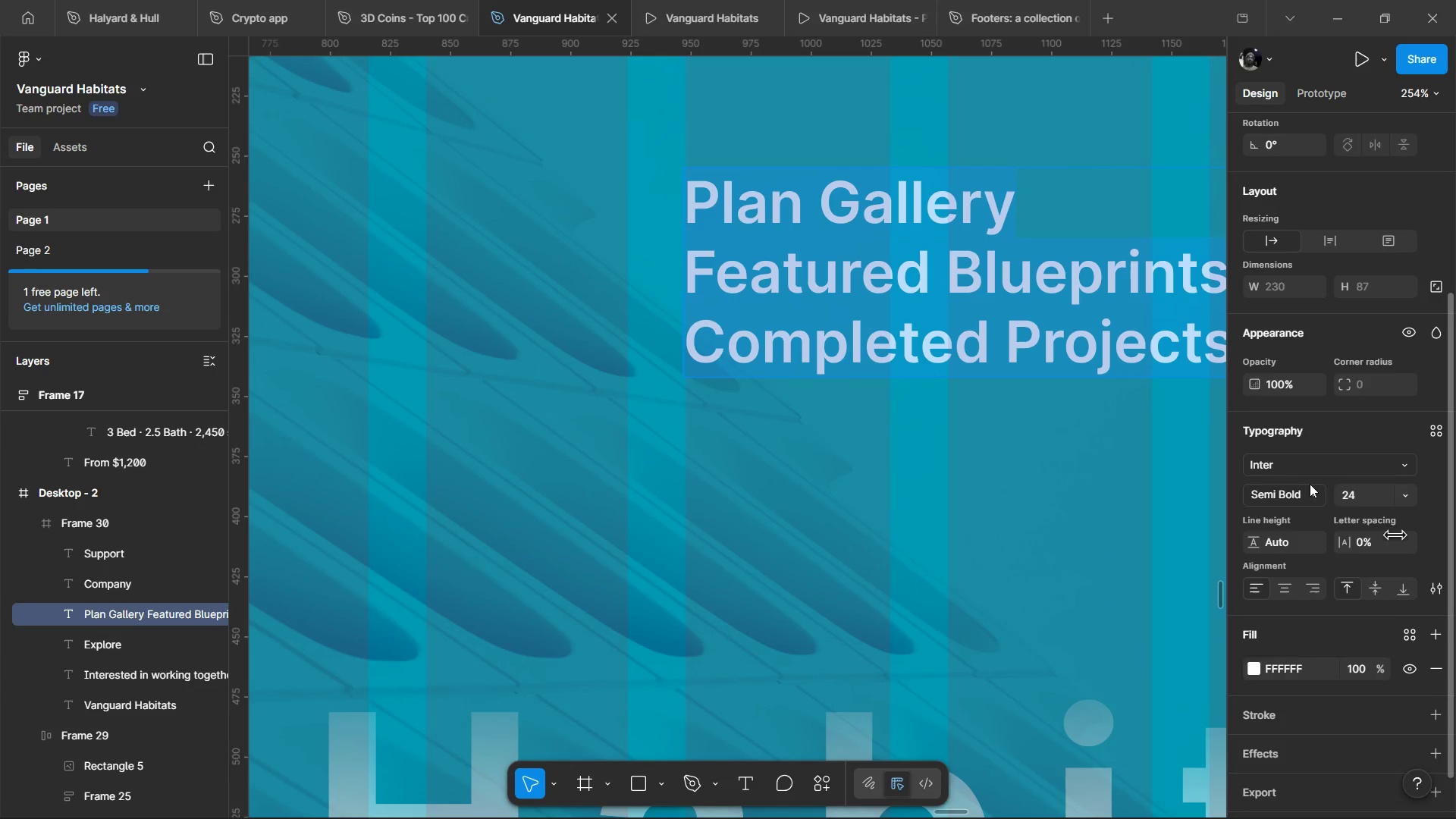 
left_click([1310, 484])
 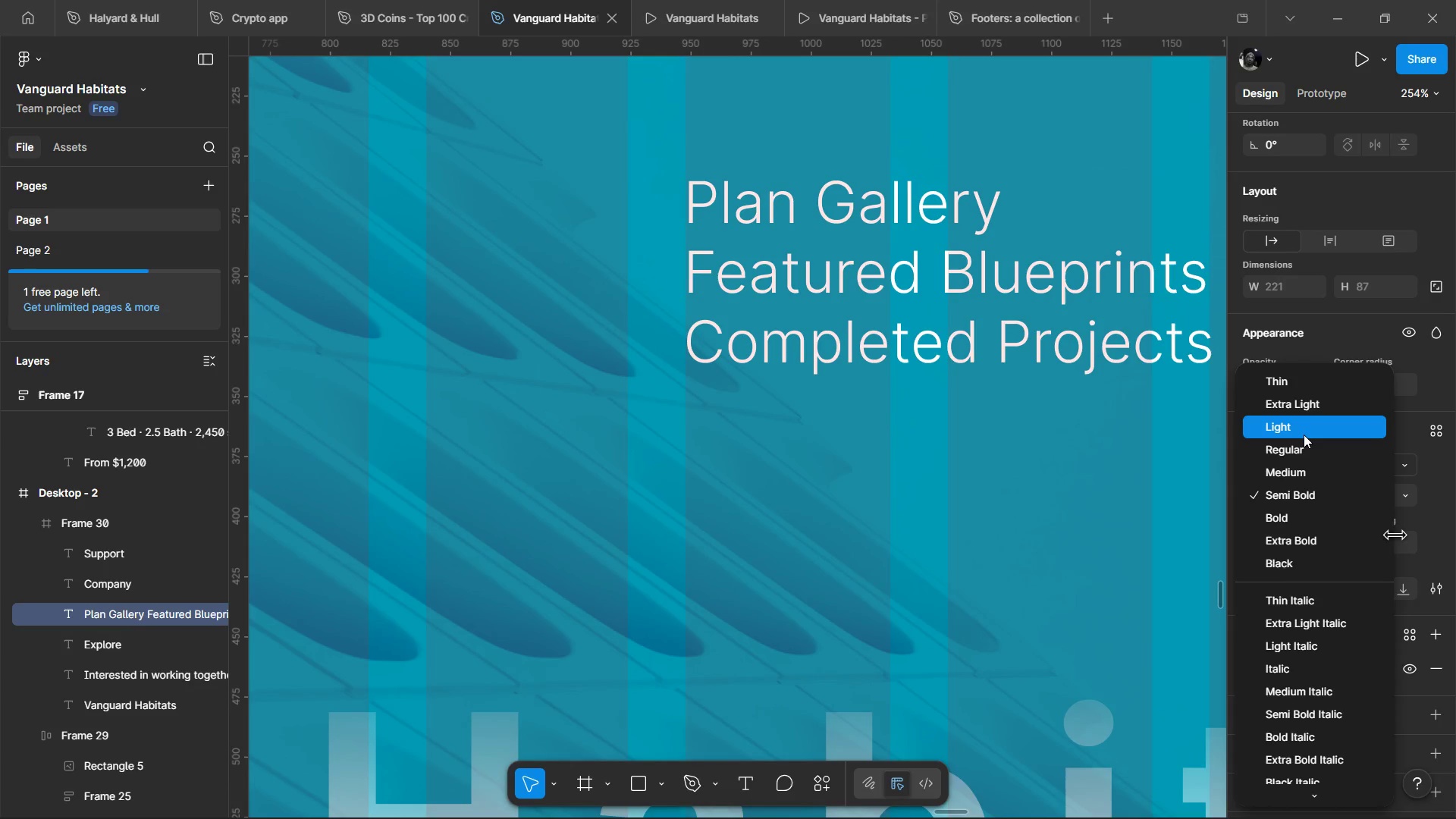 
left_click([1304, 435])
 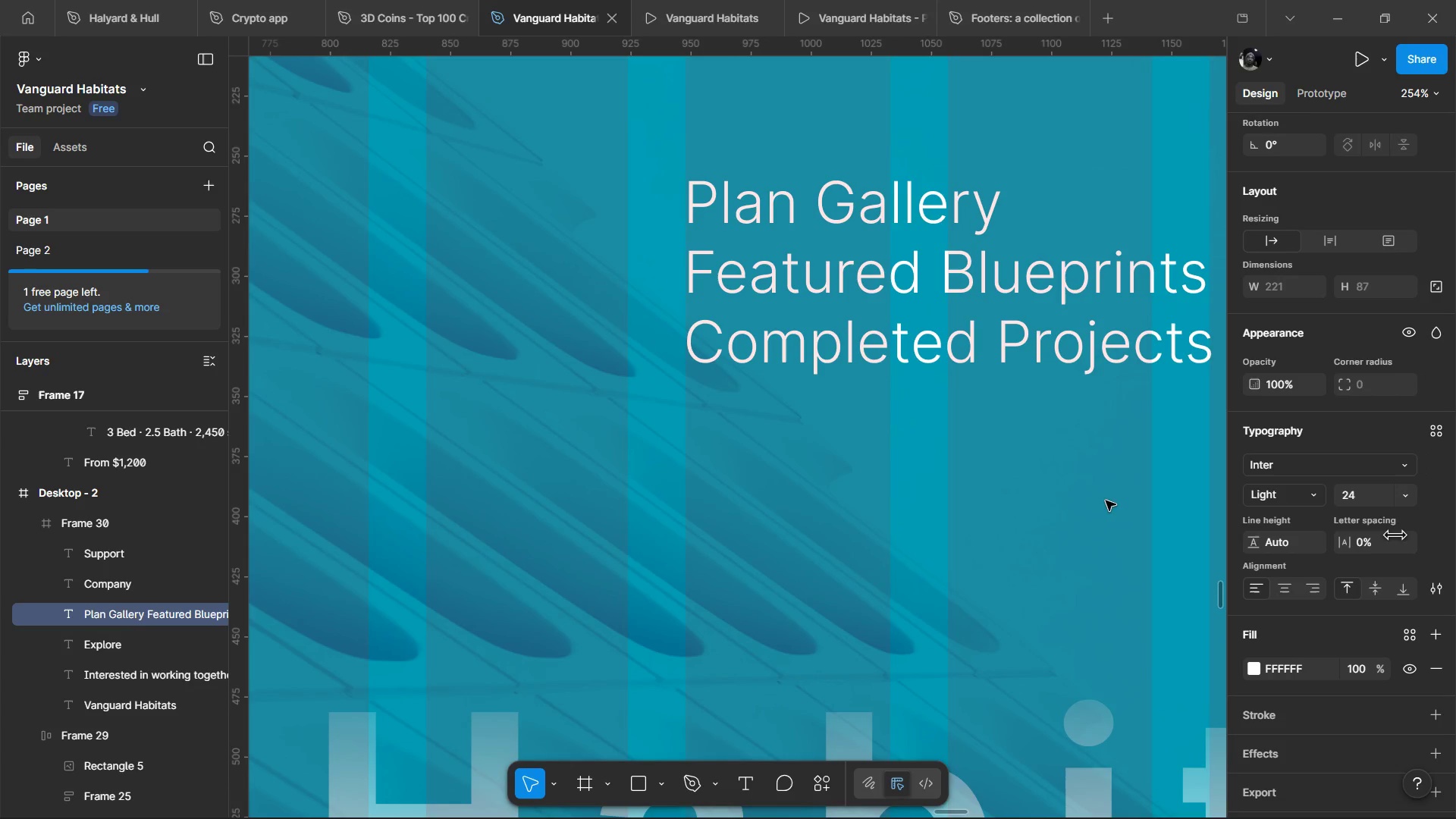 
hold_key(key=ControlLeft, duration=0.64)
scroll: coordinate [1087, 521], scroll_direction: down, amount: 4.0
 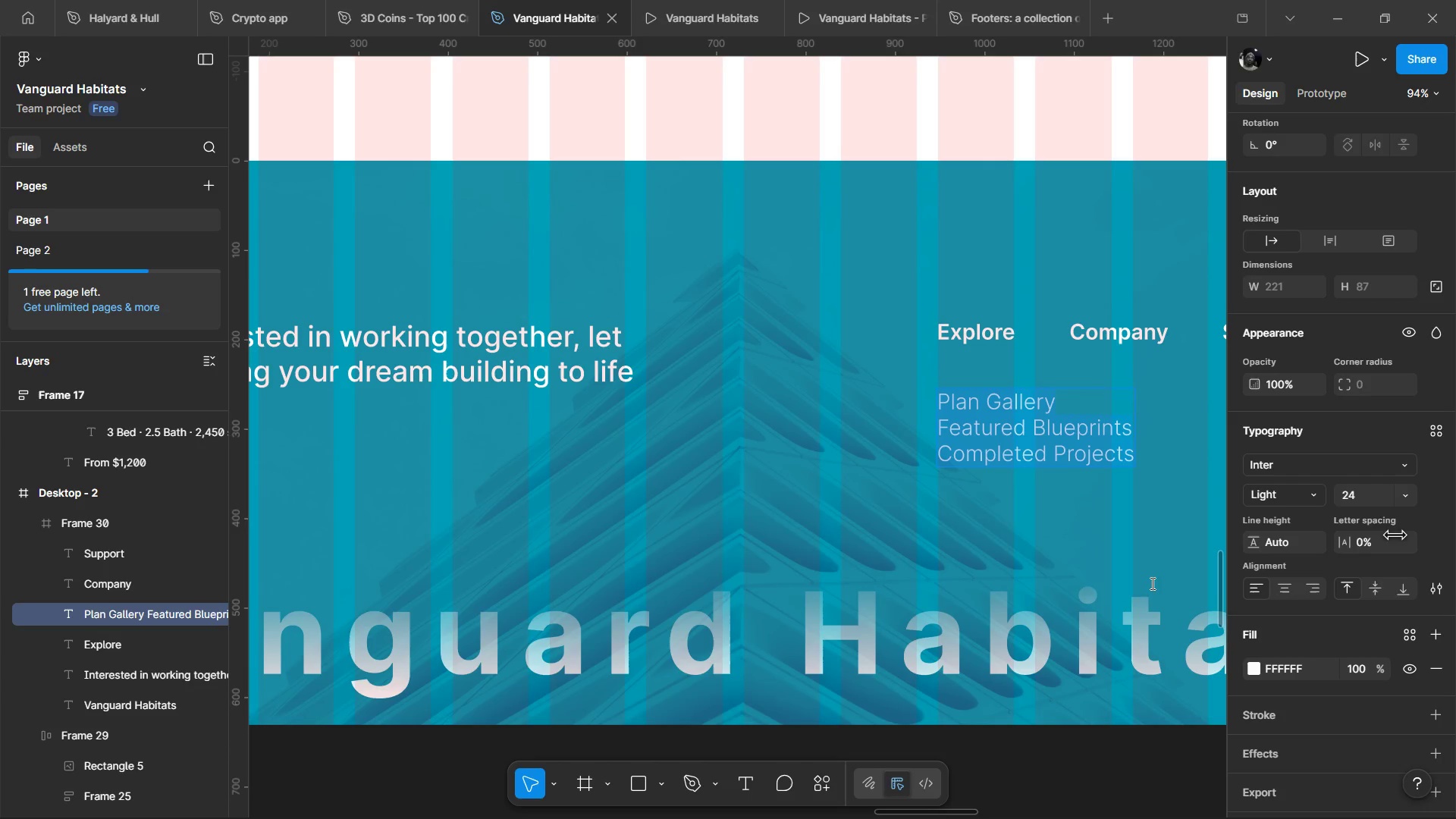 
left_click([1151, 584])
 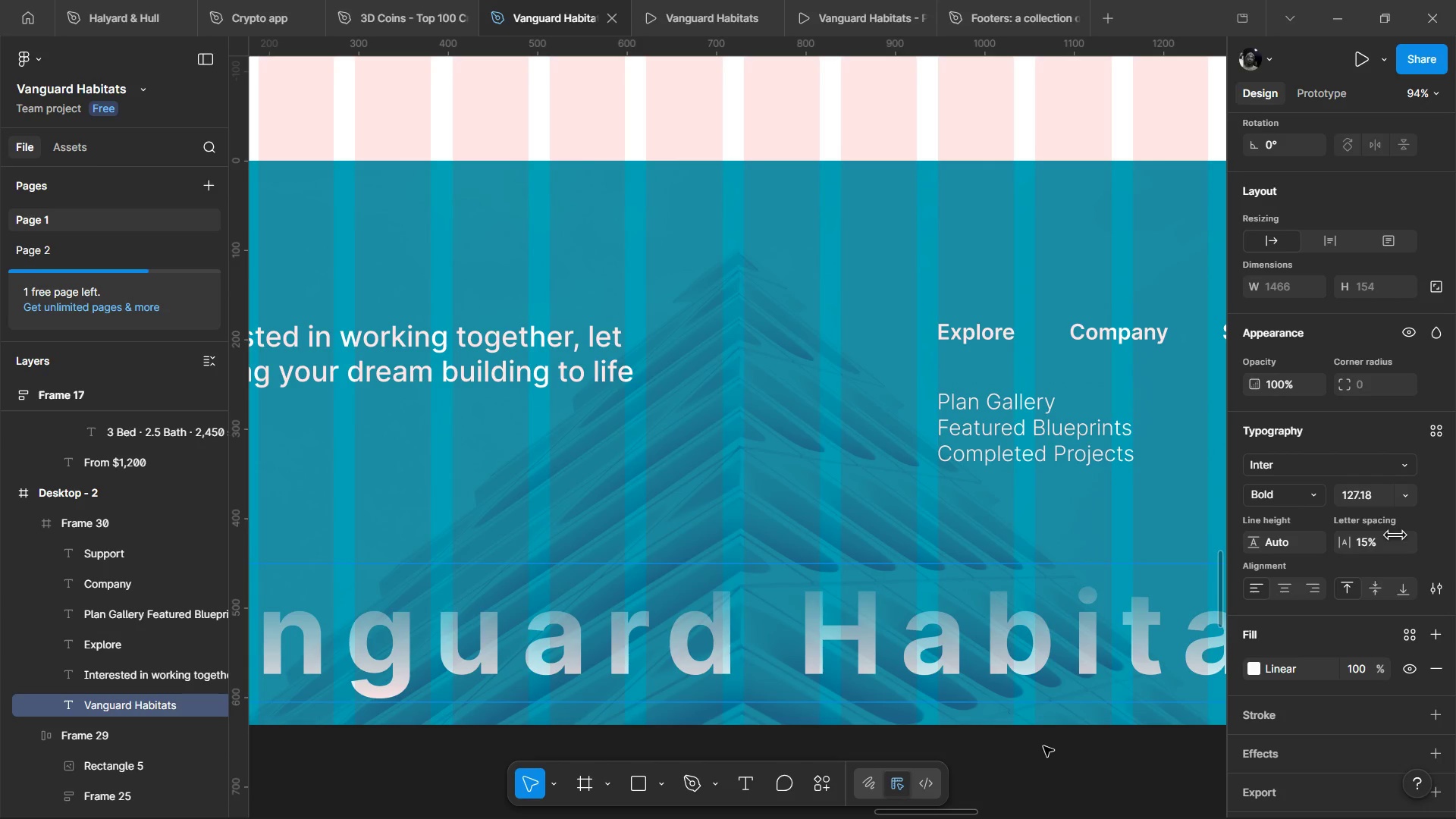 
left_click([1043, 746])
 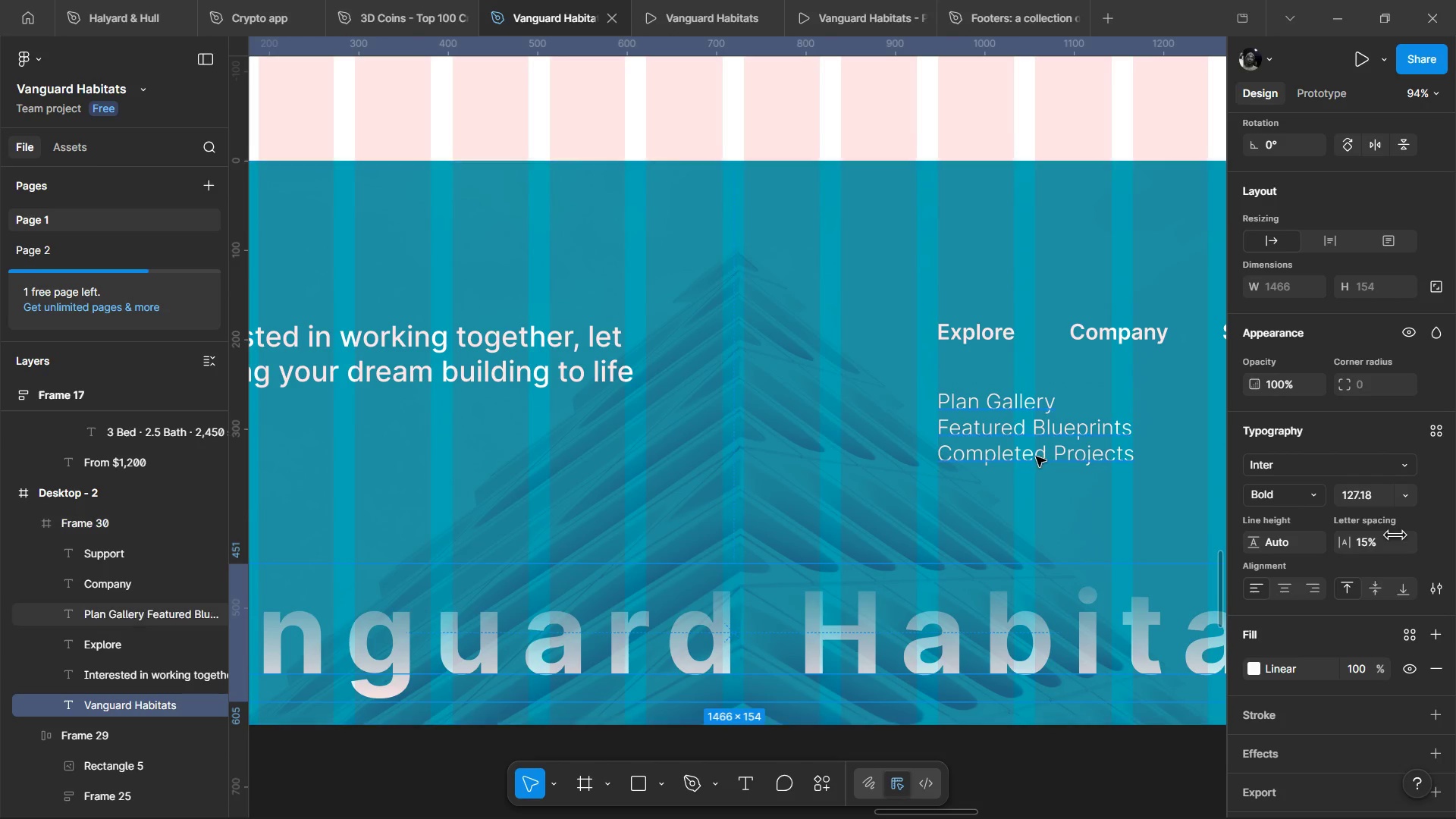 
left_click([1036, 457])
 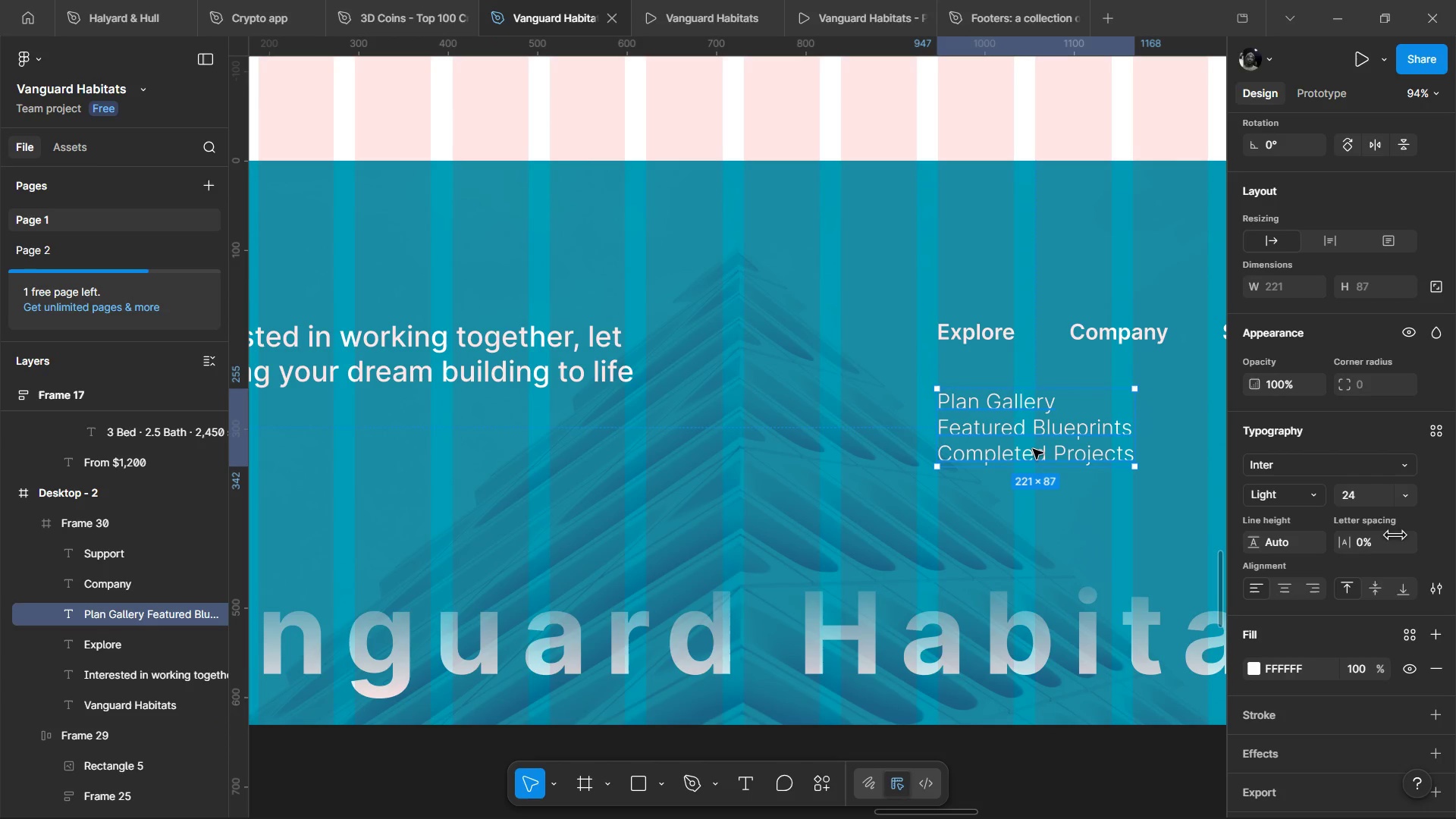 
left_click_drag(start_coordinate=[1028, 442], to_coordinate=[1023, 411])
 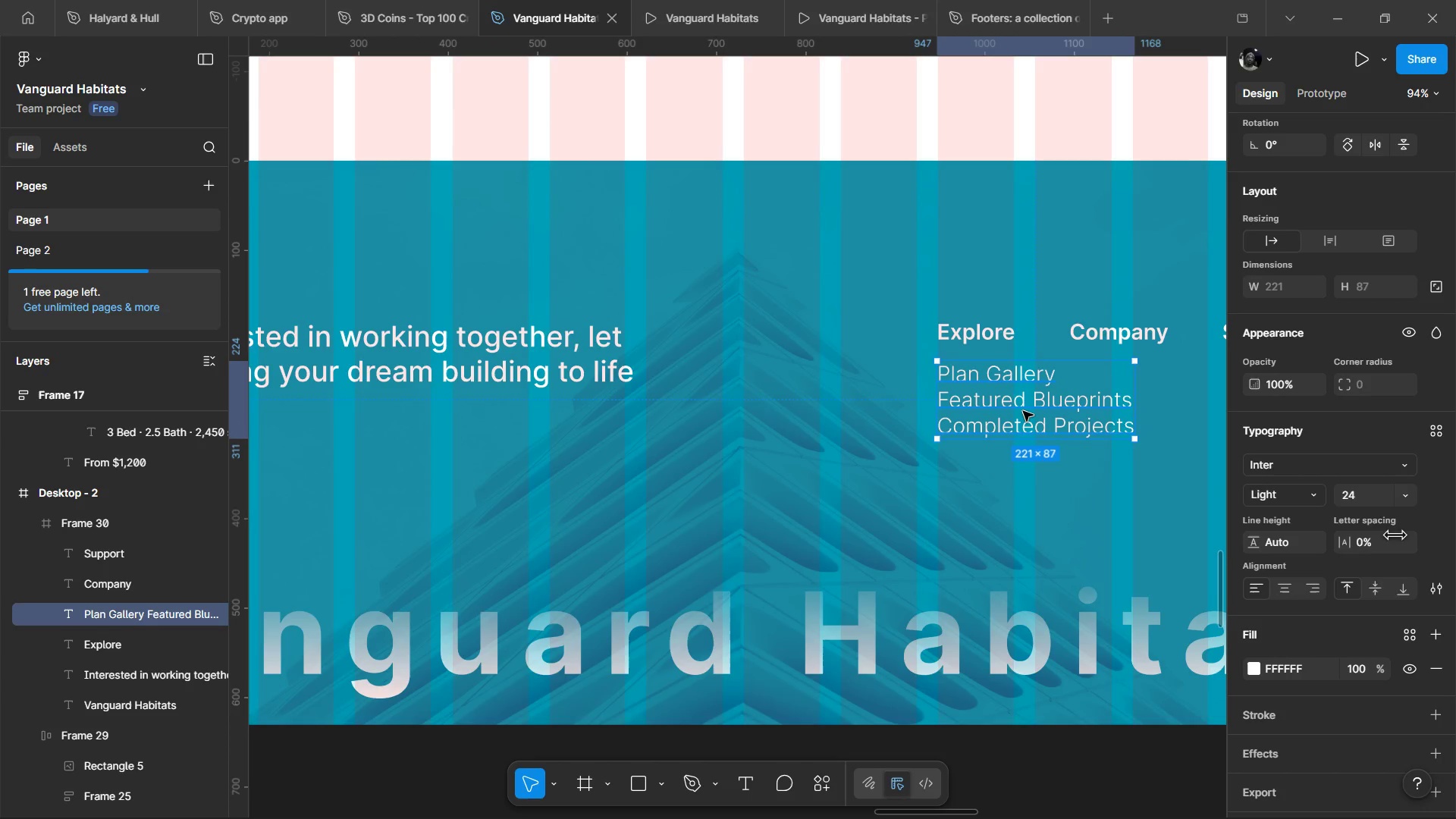 
hold_key(key=ControlLeft, duration=1.12)
scroll: coordinate [1022, 443], scroll_direction: down, amount: 3.0
 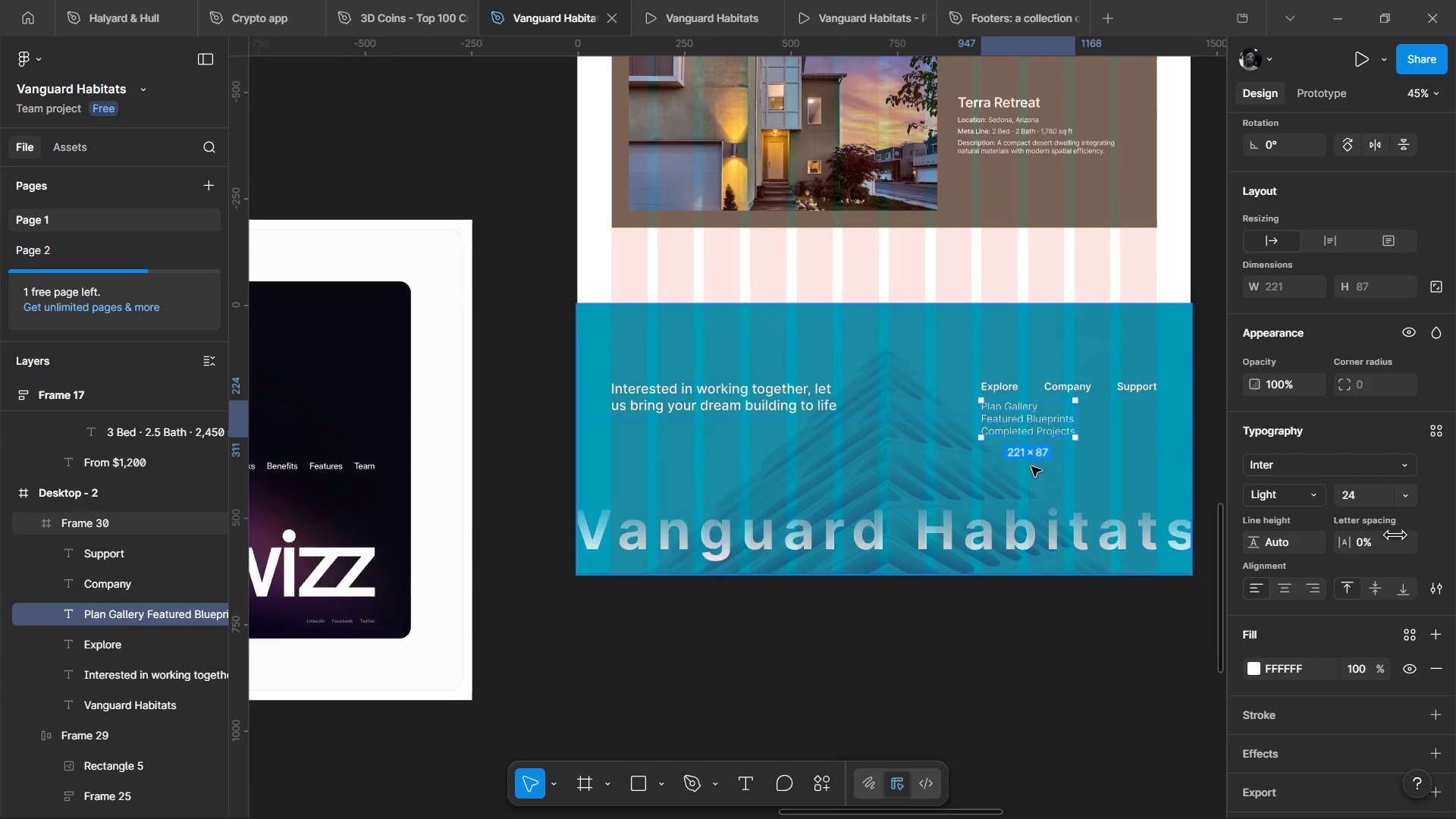 
hold_key(key=ControlLeft, duration=16.7)
hold_key(key=ShiftLeft, duration=0.94)
left_click([997, 389])
 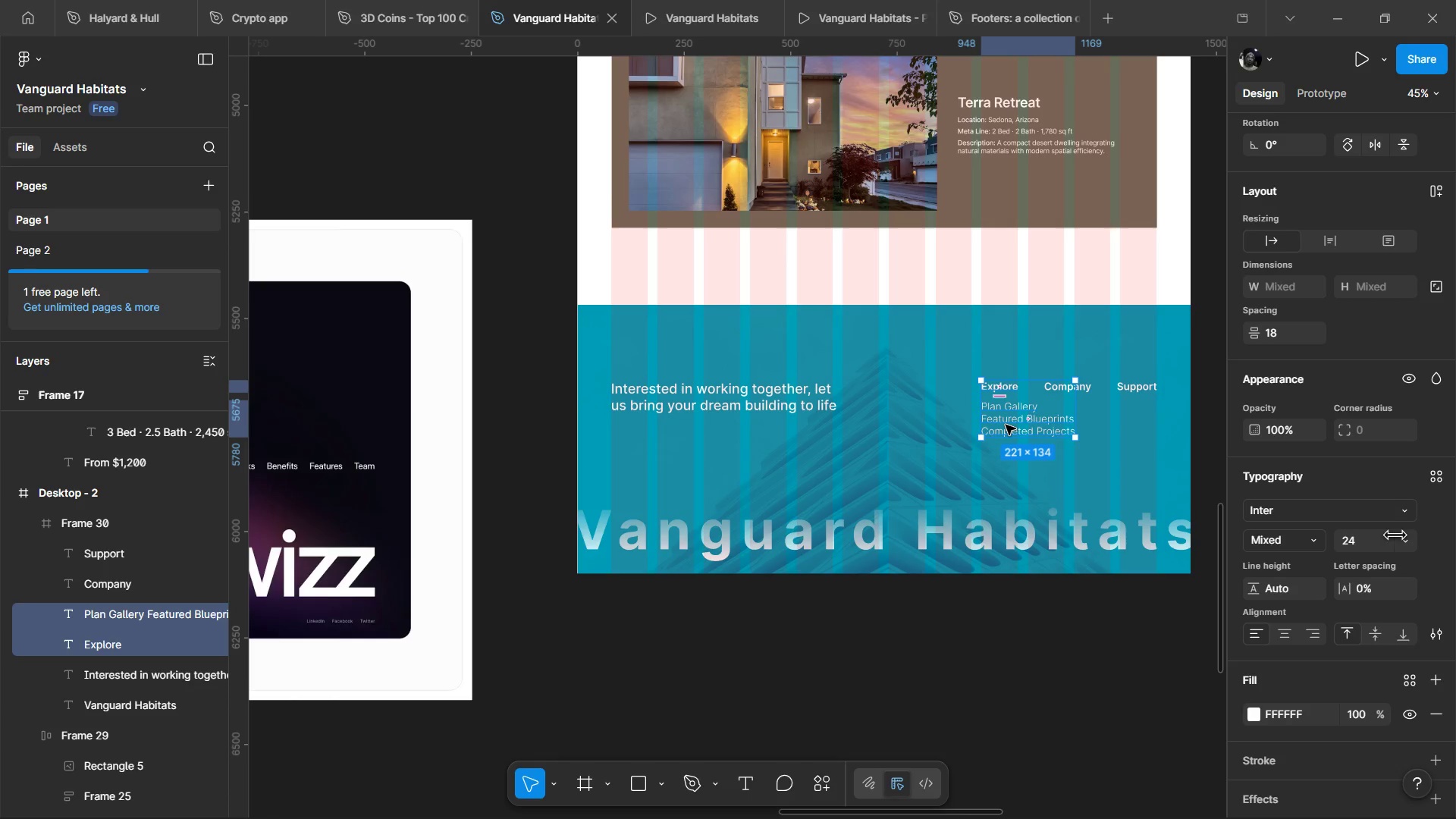 
left_click_drag(start_coordinate=[1006, 425], to_coordinate=[953, 422])
 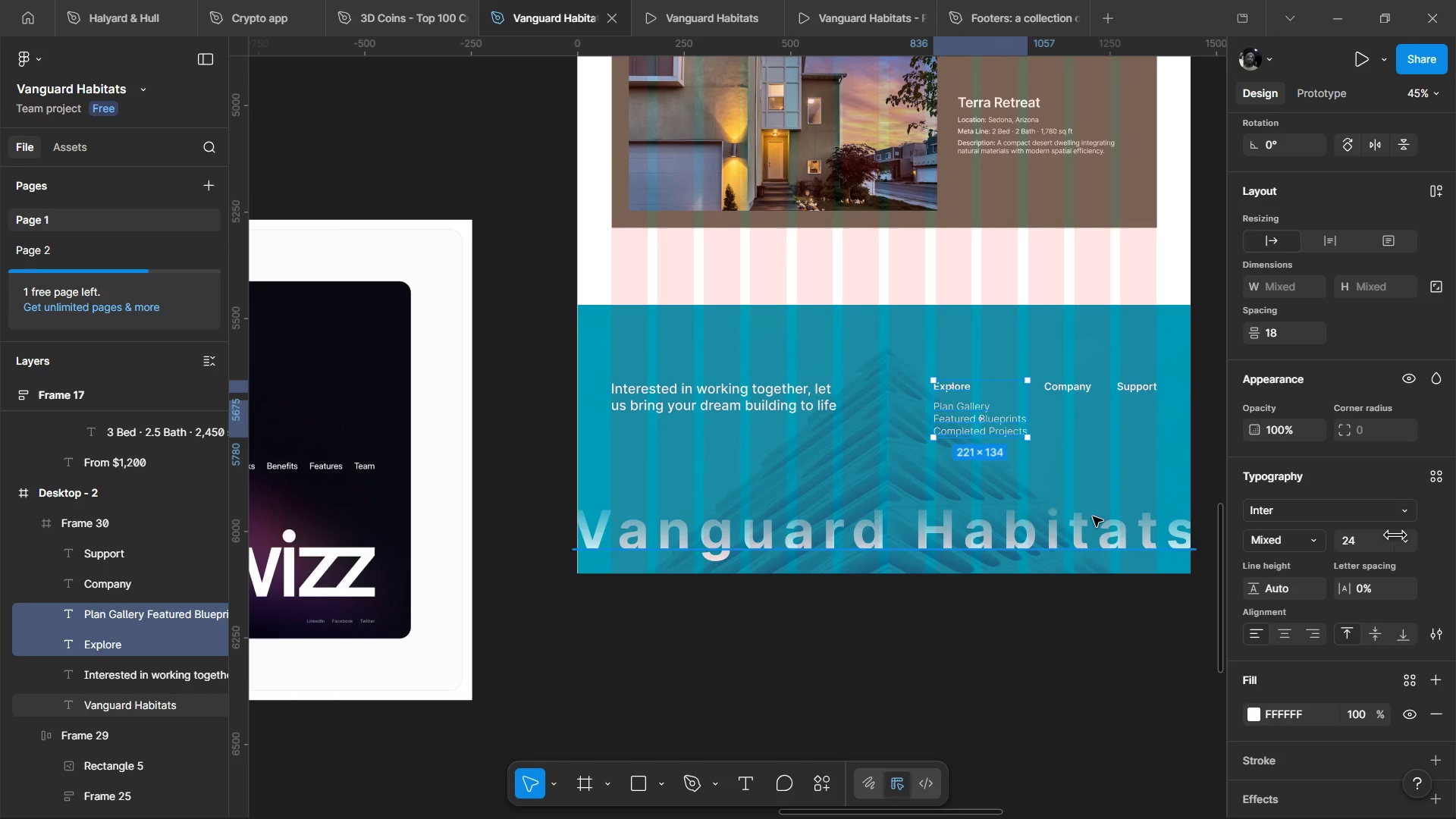 
hold_key(key=ArrowLeft, duration=0.7)
 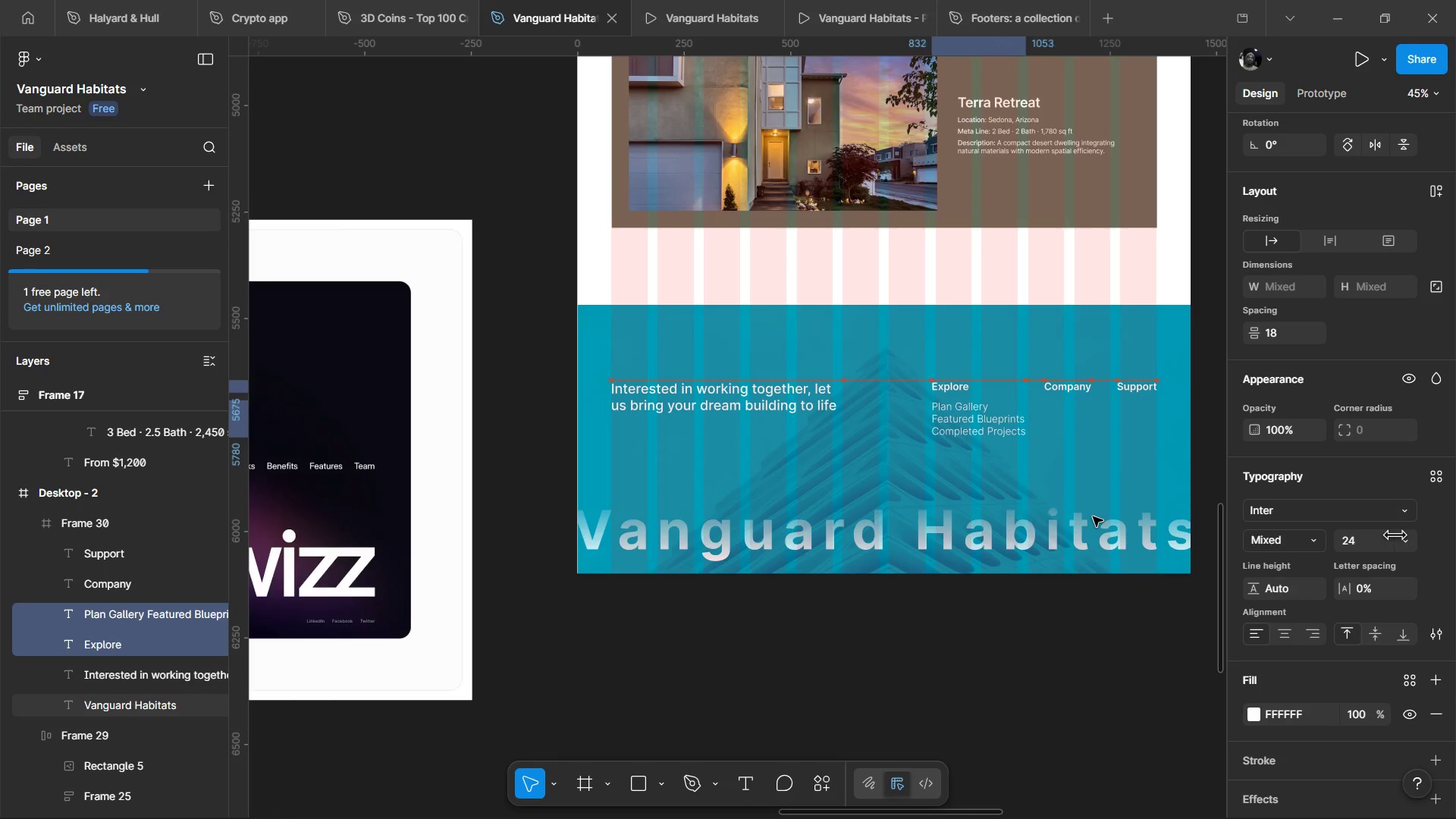 
hold_key(key=ArrowLeft, duration=1.12)
 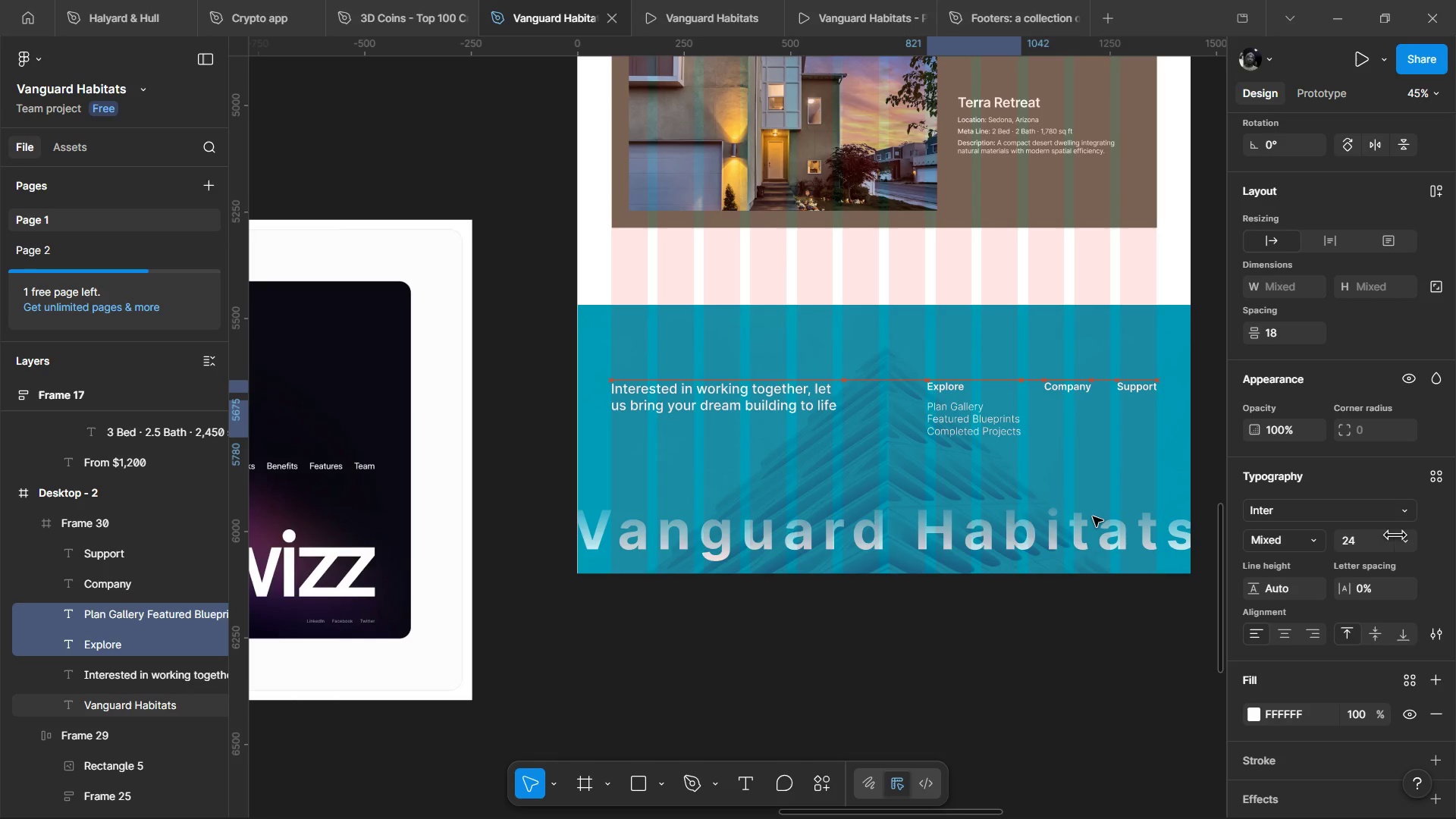 
key(ArrowLeft)
 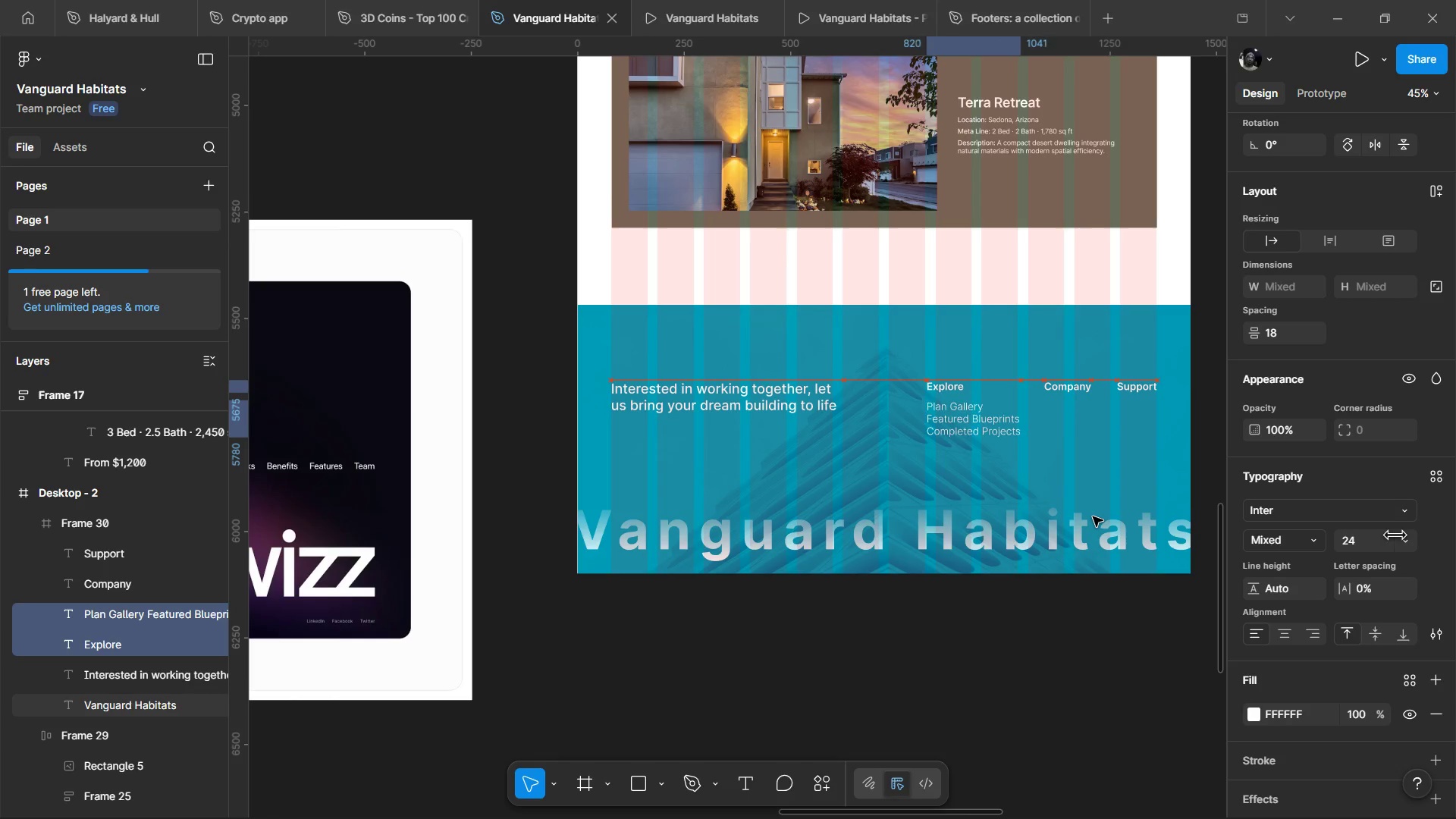 
key(ArrowLeft)
 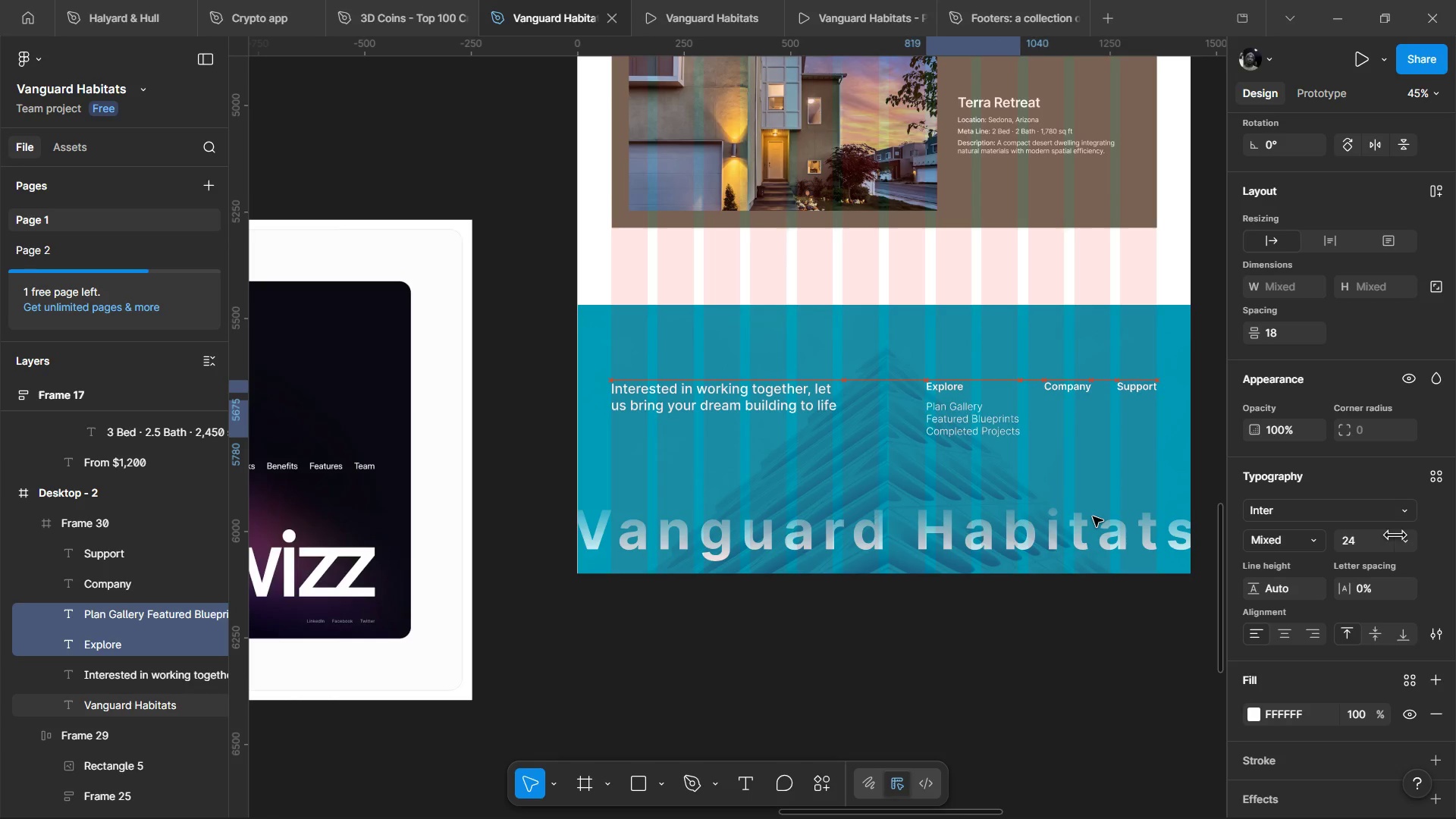 
key(ArrowLeft)
 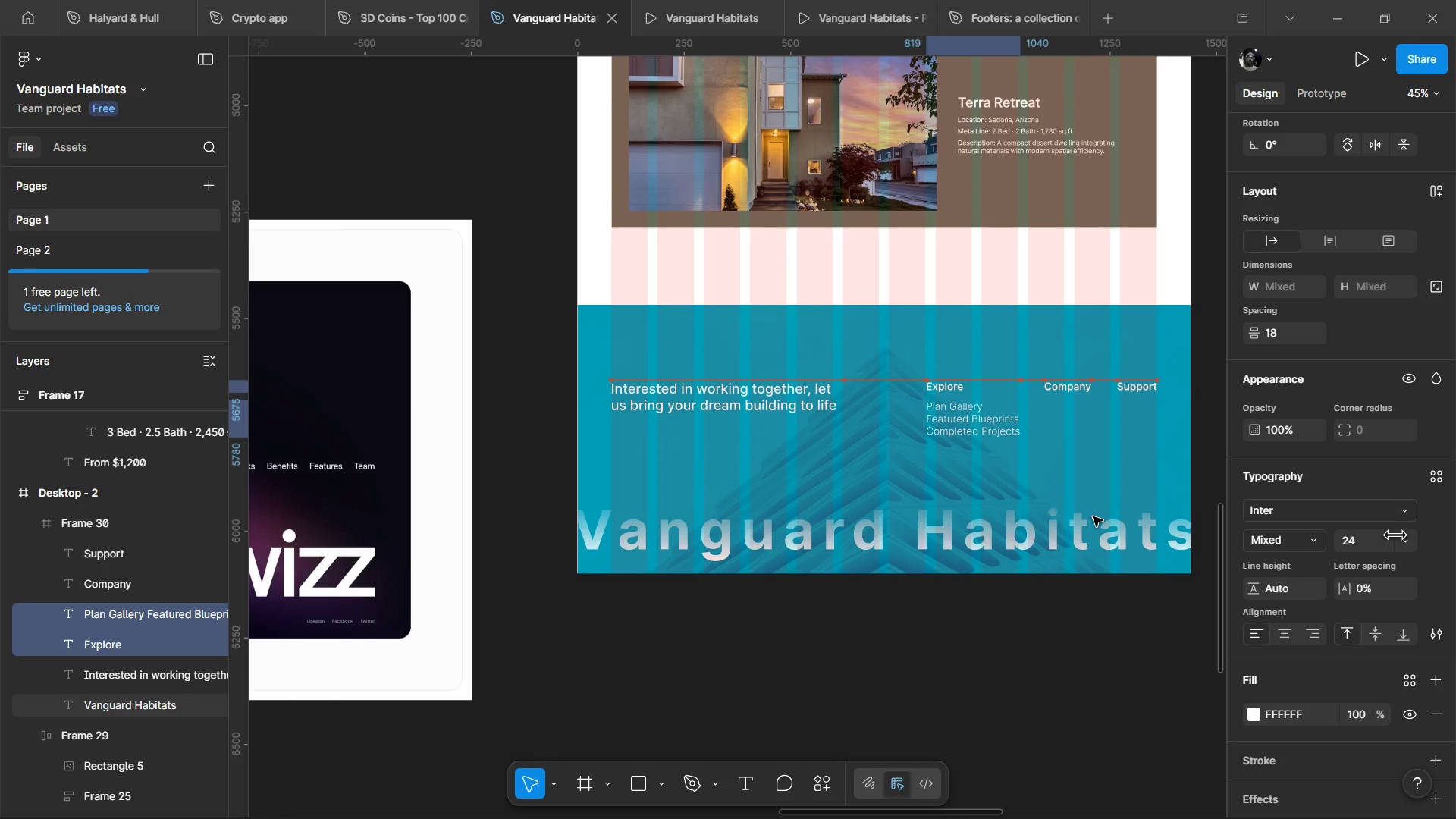 
key(ArrowLeft)
 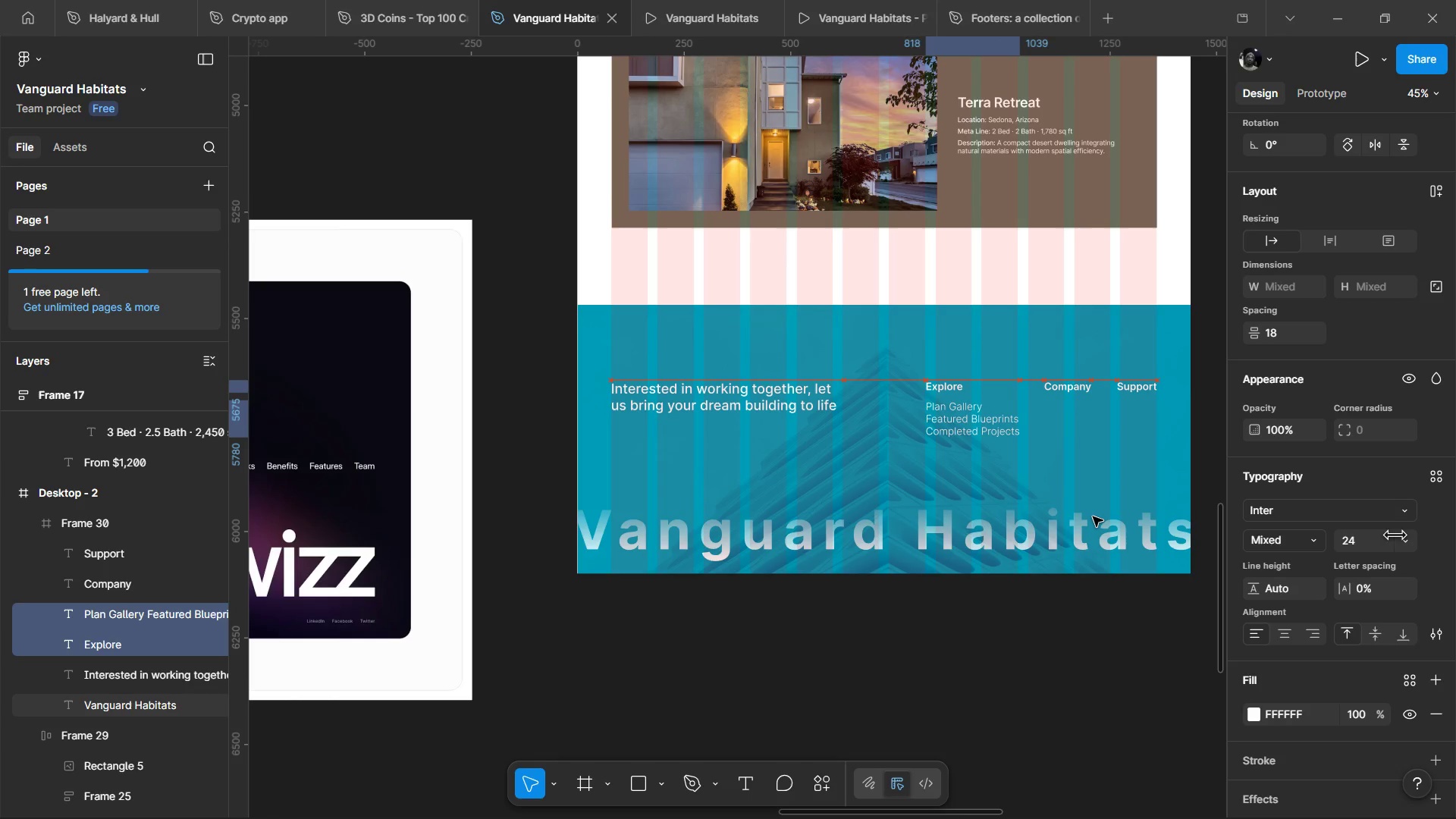 
key(ArrowLeft)
 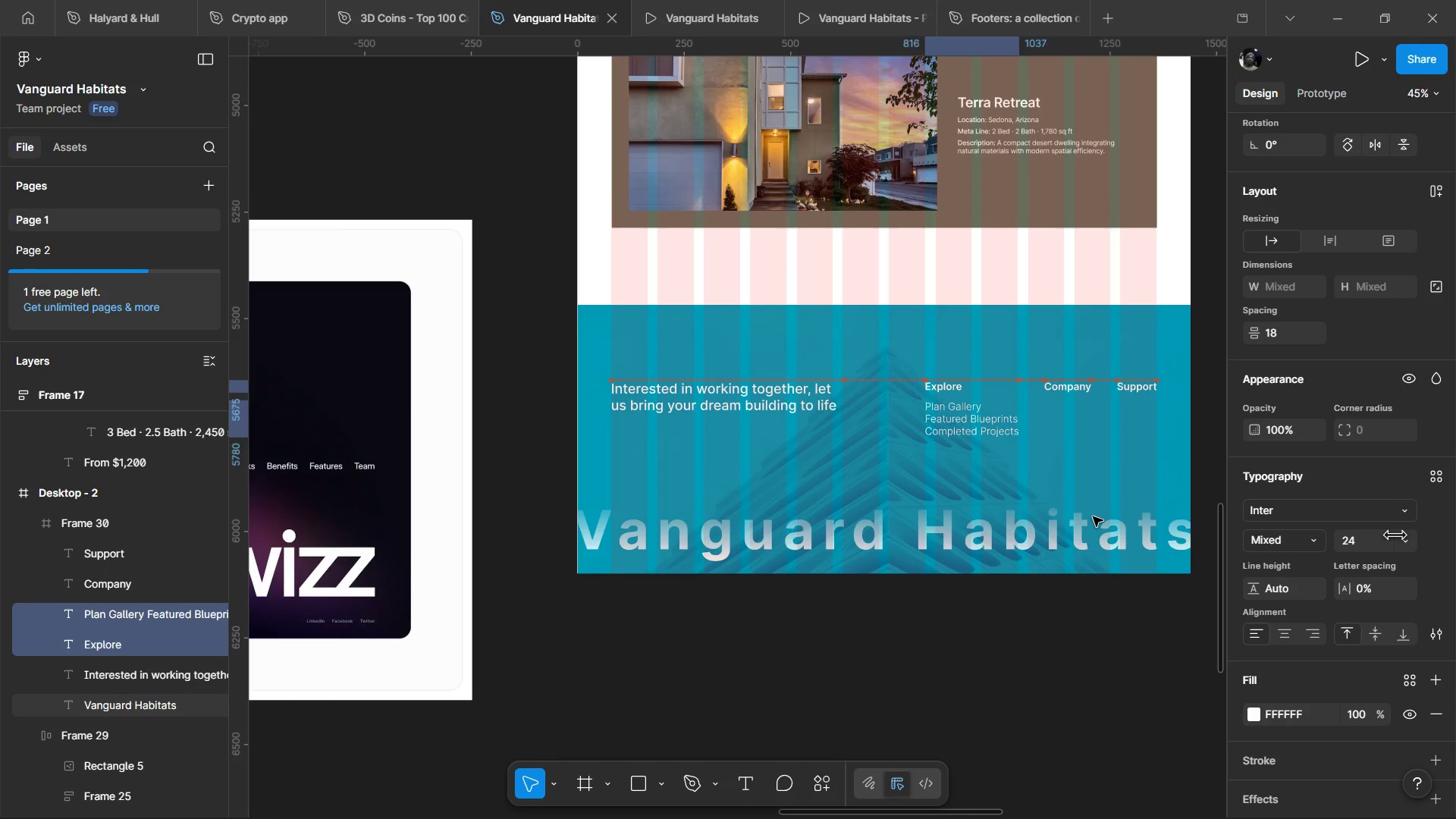 
key(ArrowLeft)
 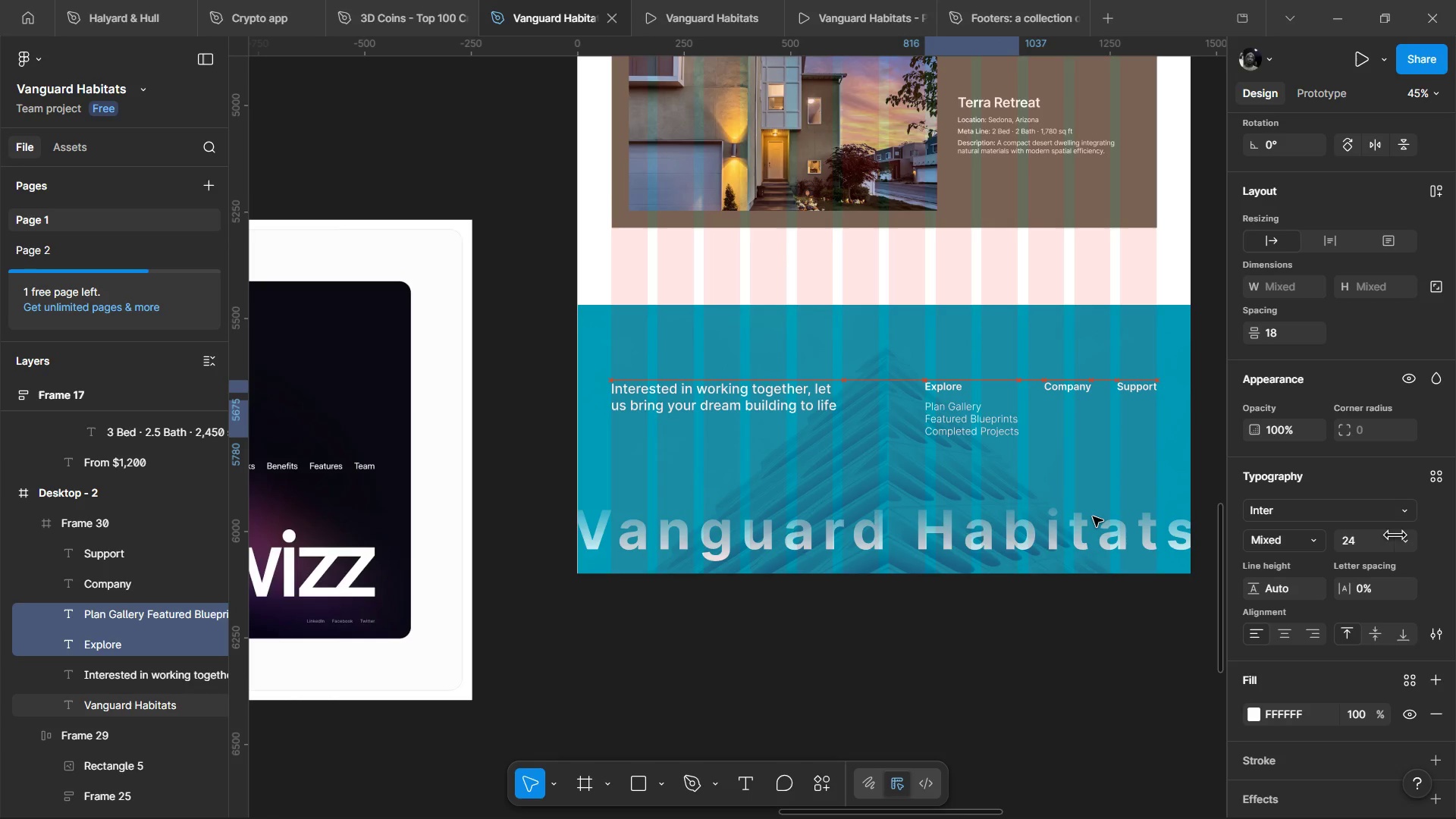 
key(ArrowLeft)
 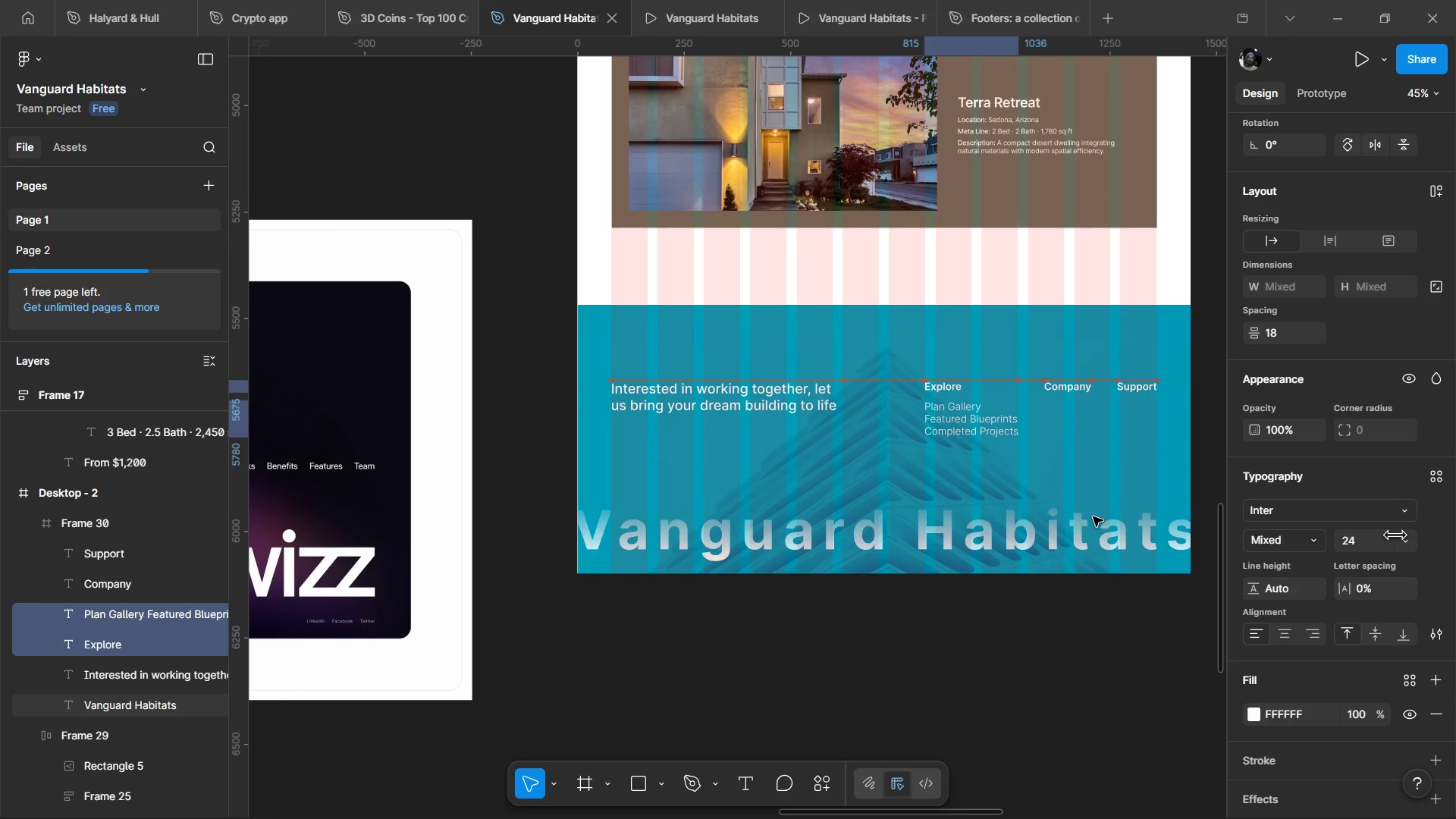 
key(ArrowLeft)
 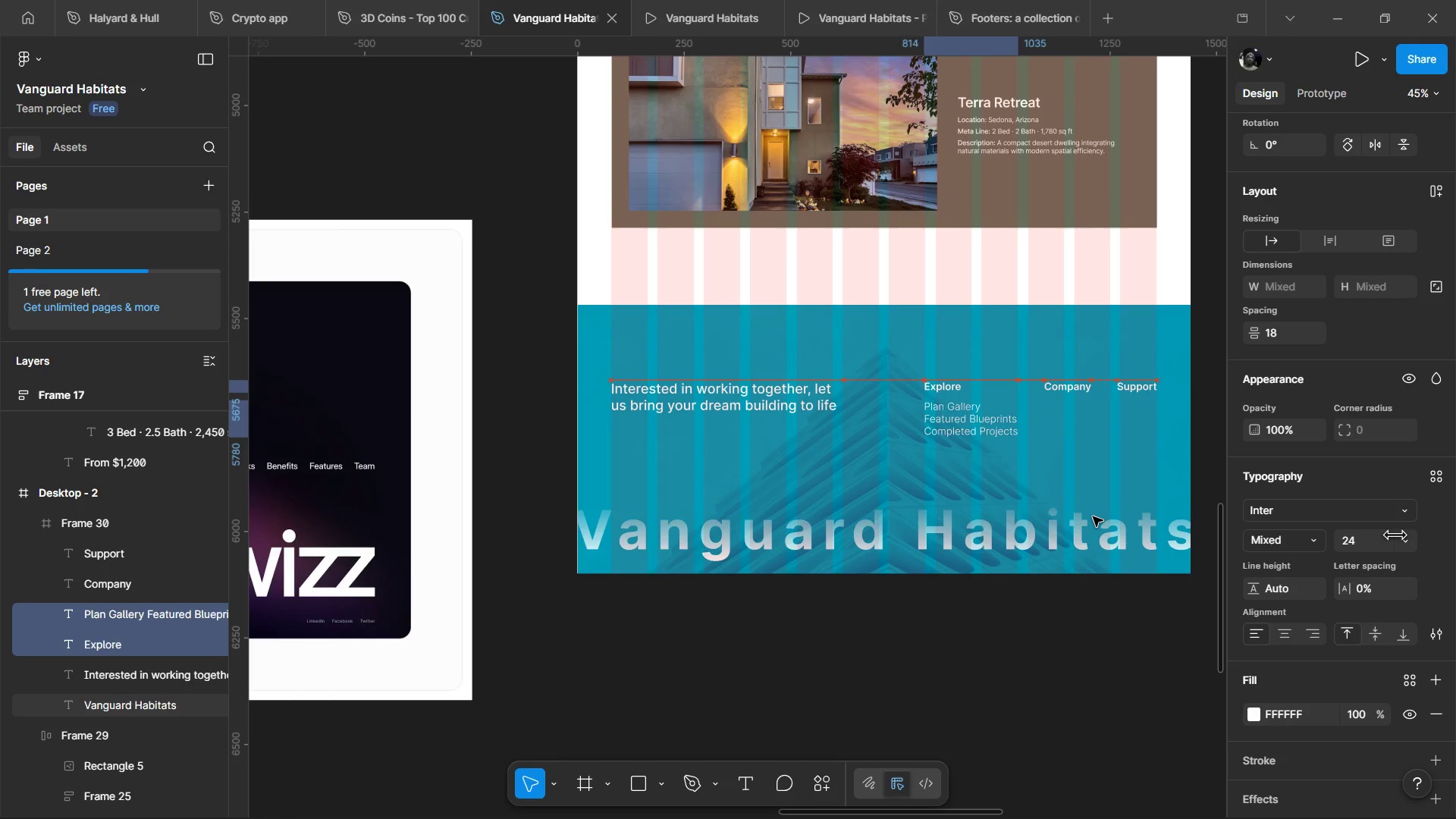 
key(ArrowLeft)
 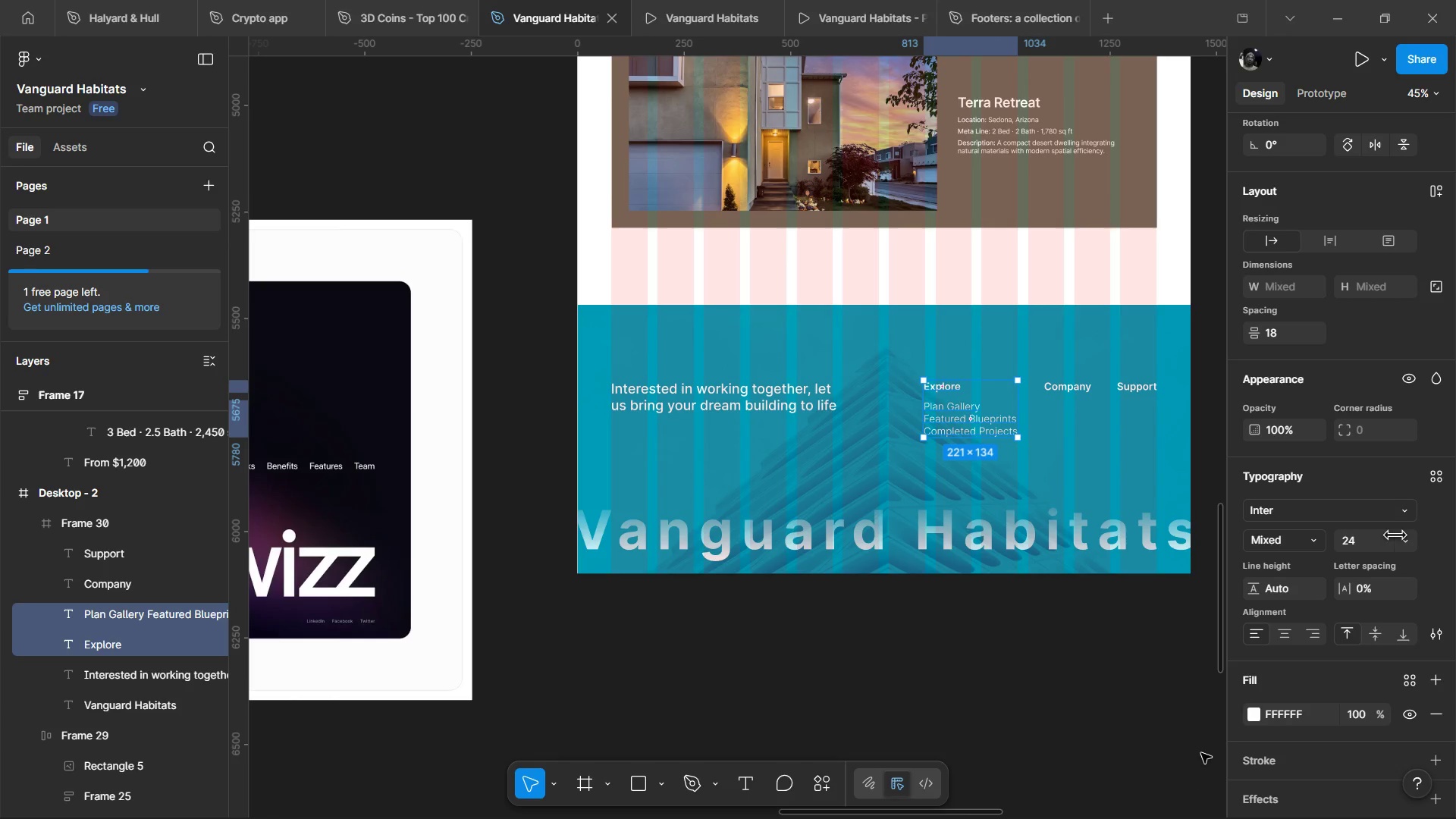 
hold_key(key=ControlLeft, duration=0.69)
scroll: coordinate [978, 450], scroll_direction: up, amount: 4.0
 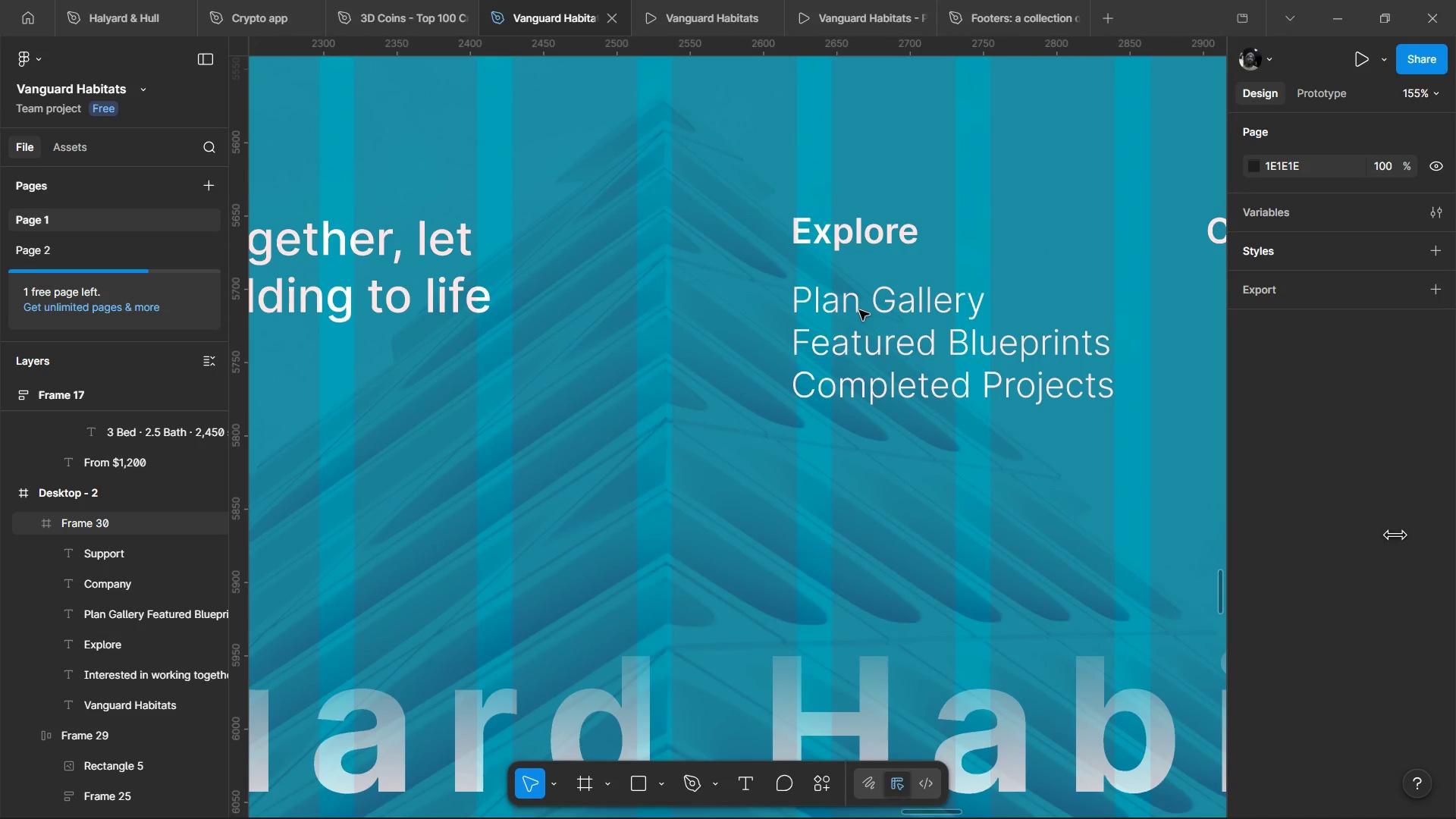 
hold_key(key=ControlLeft, duration=0.91)
left_click([874, 309])
 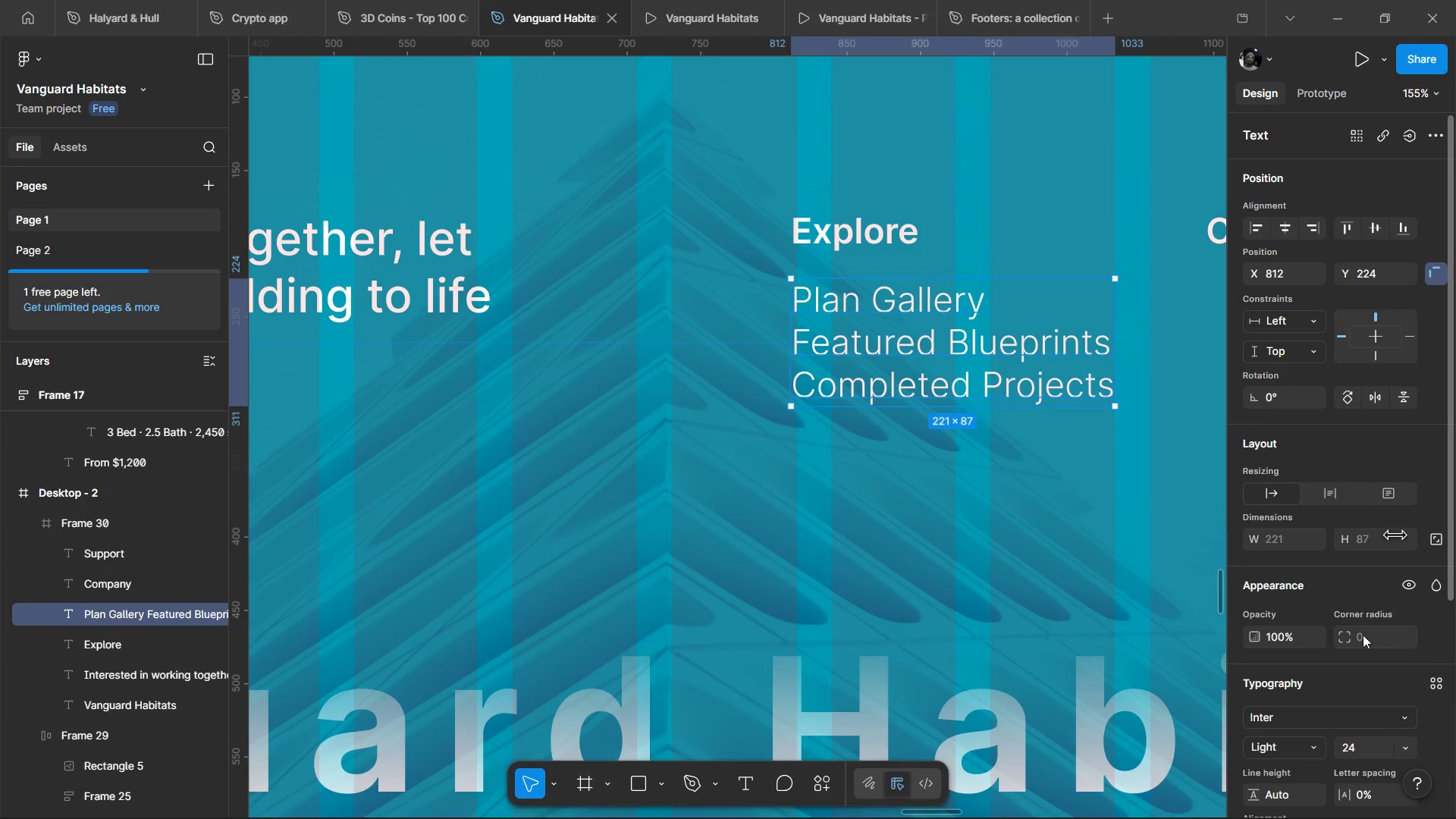 
scroll: coordinate [1355, 645], scroll_direction: none, amount: 0.0
 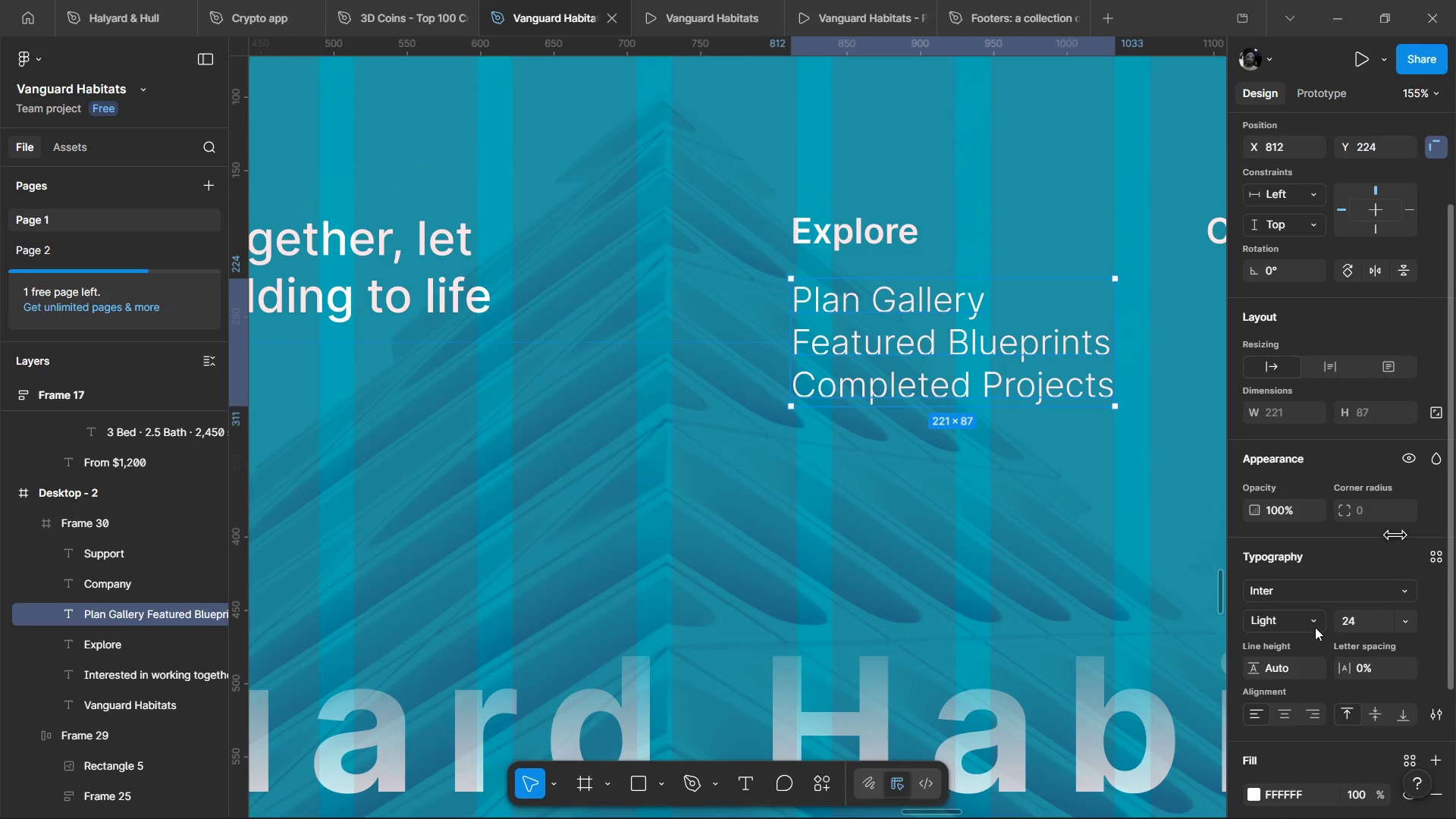 
left_click([1314, 626])
 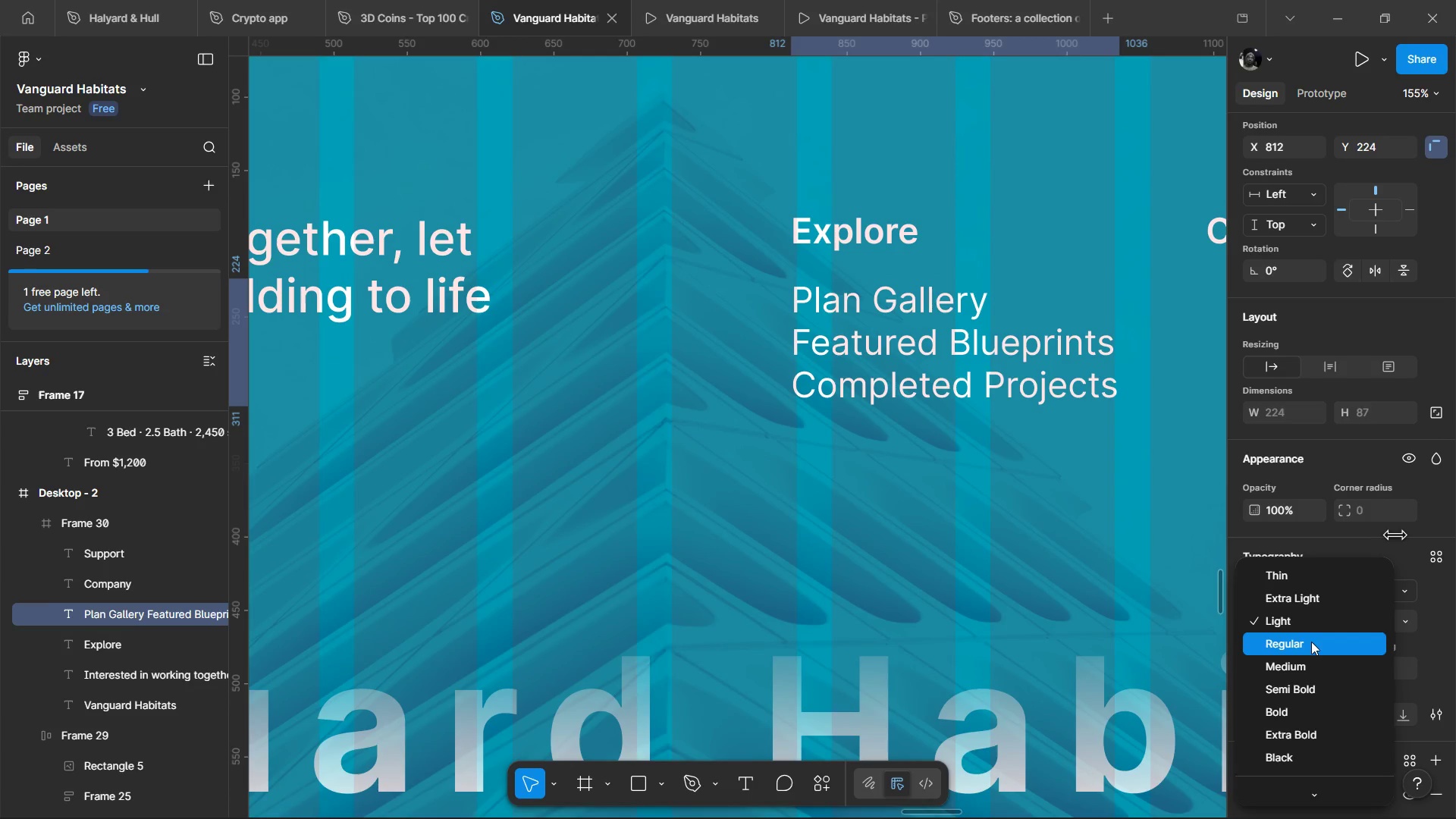 
left_click([1311, 642])
 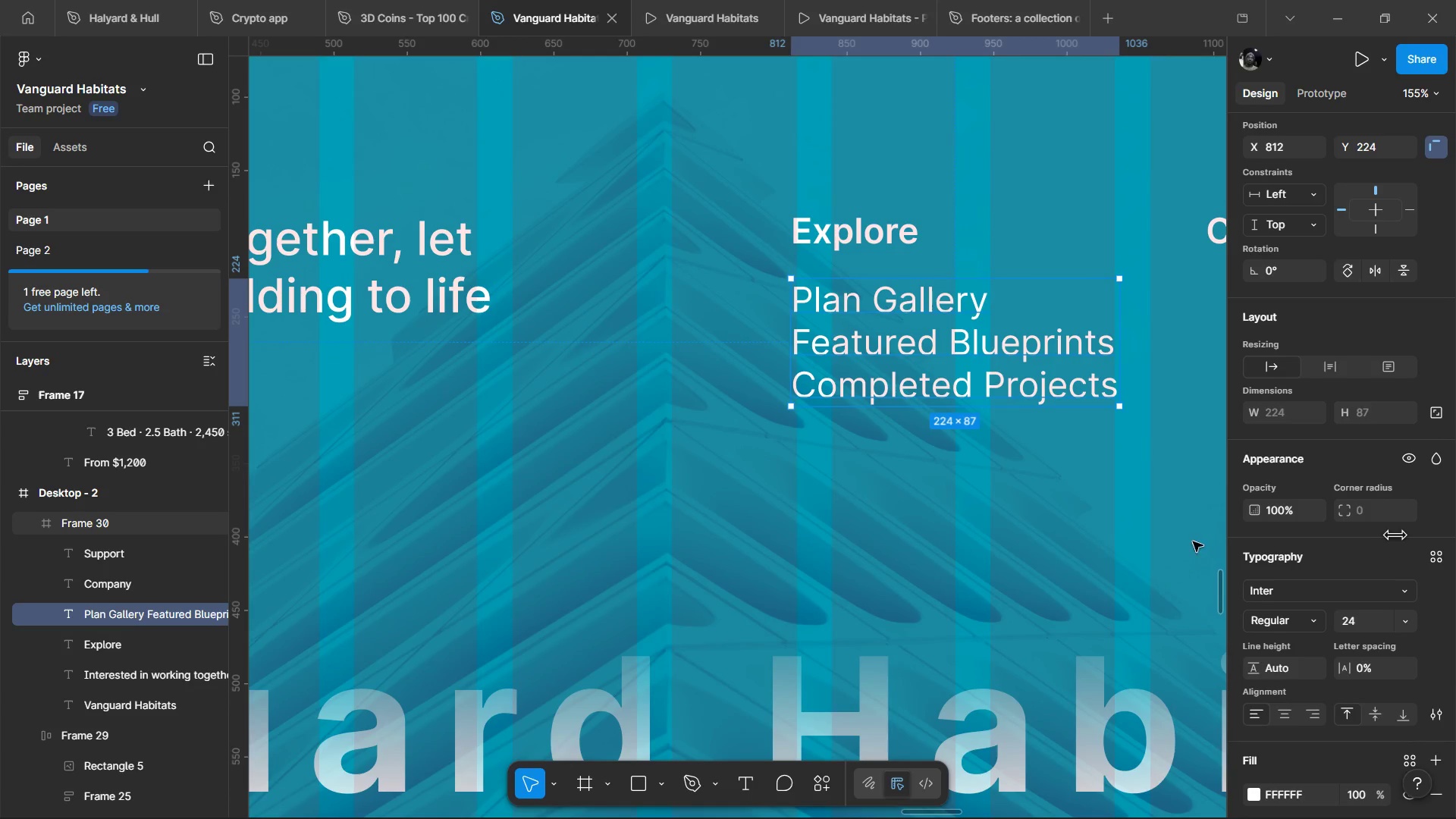 
left_click([1166, 616])
 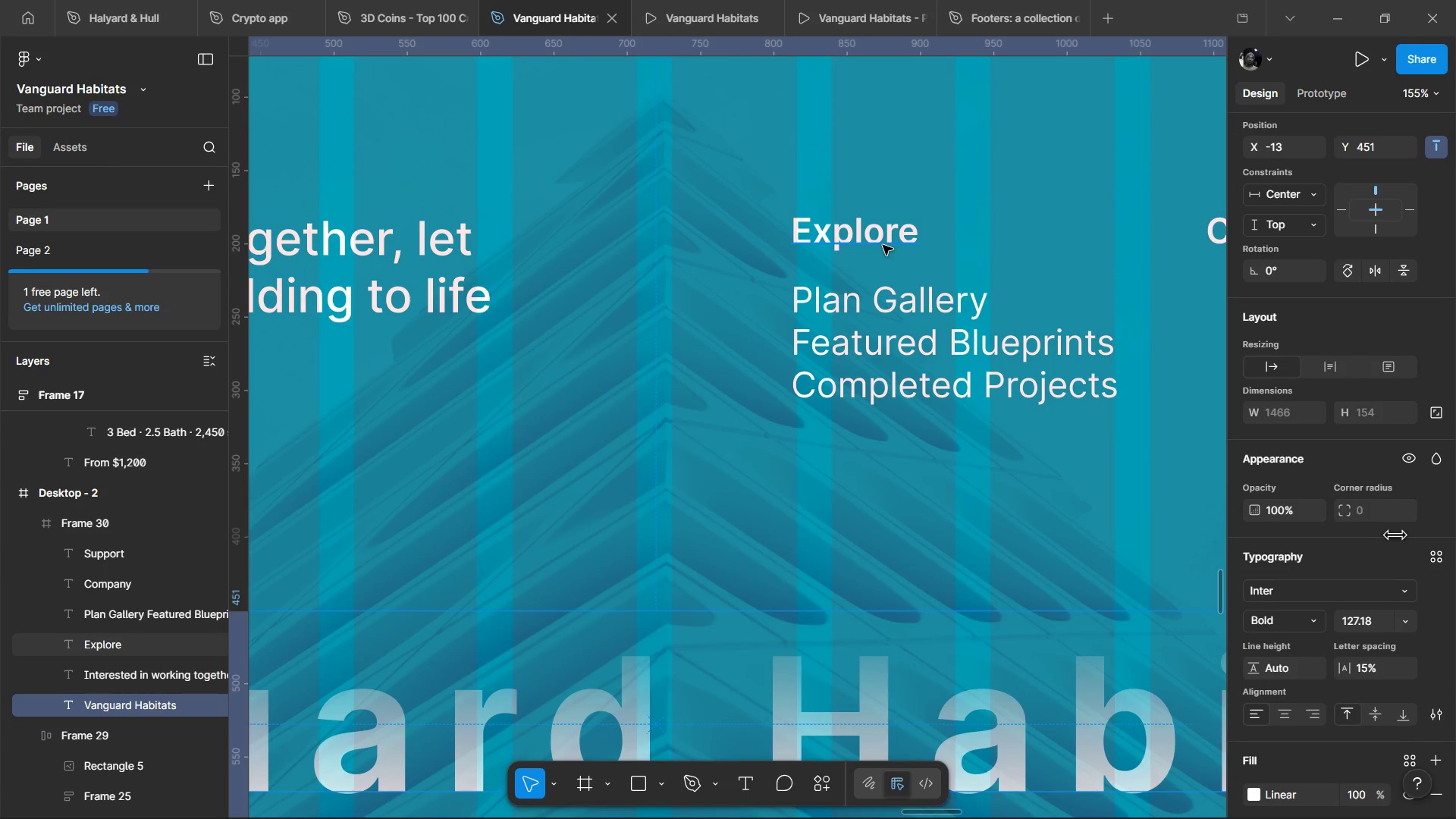 
left_click([882, 244])
 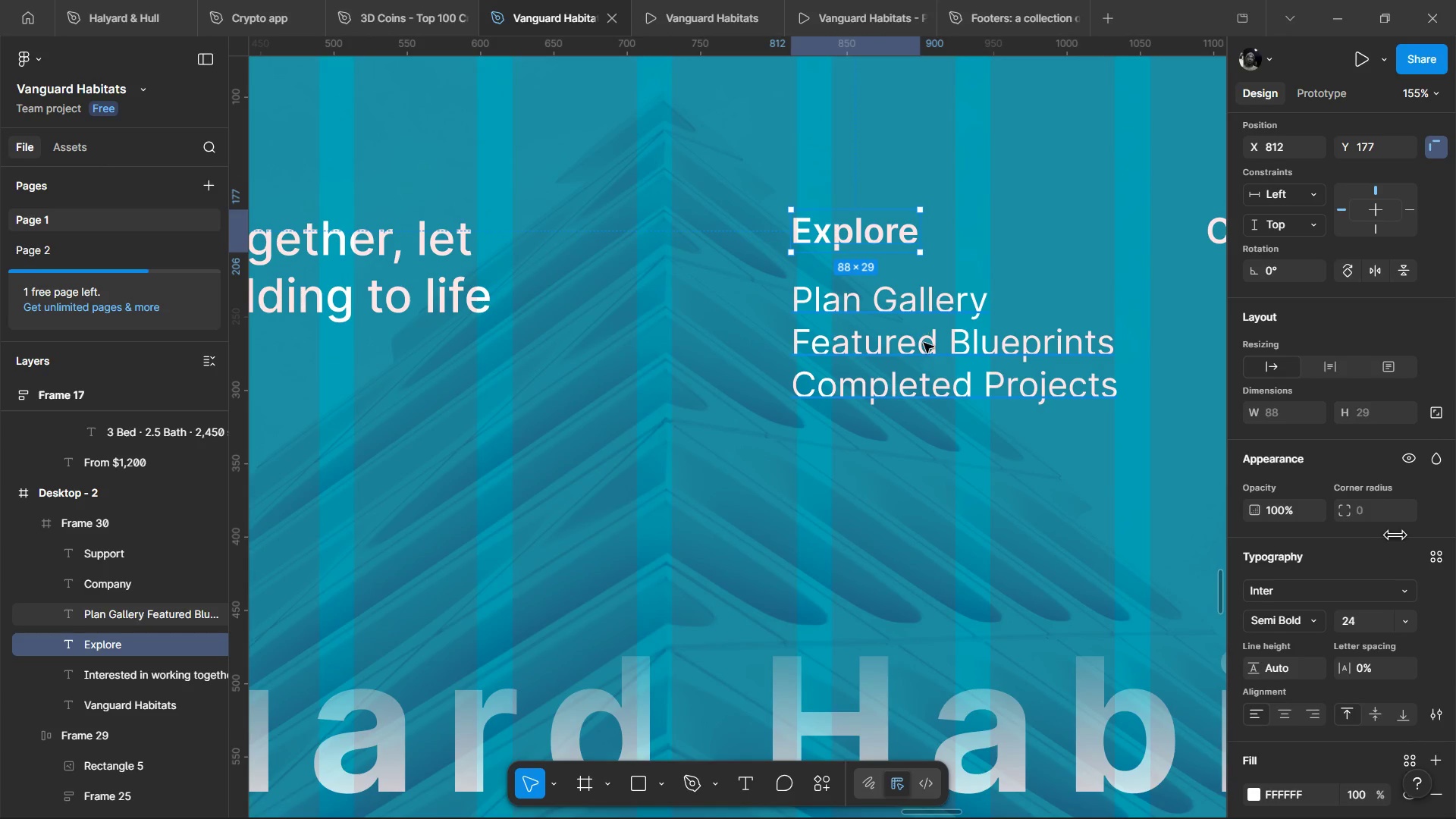 
left_click([924, 343])
 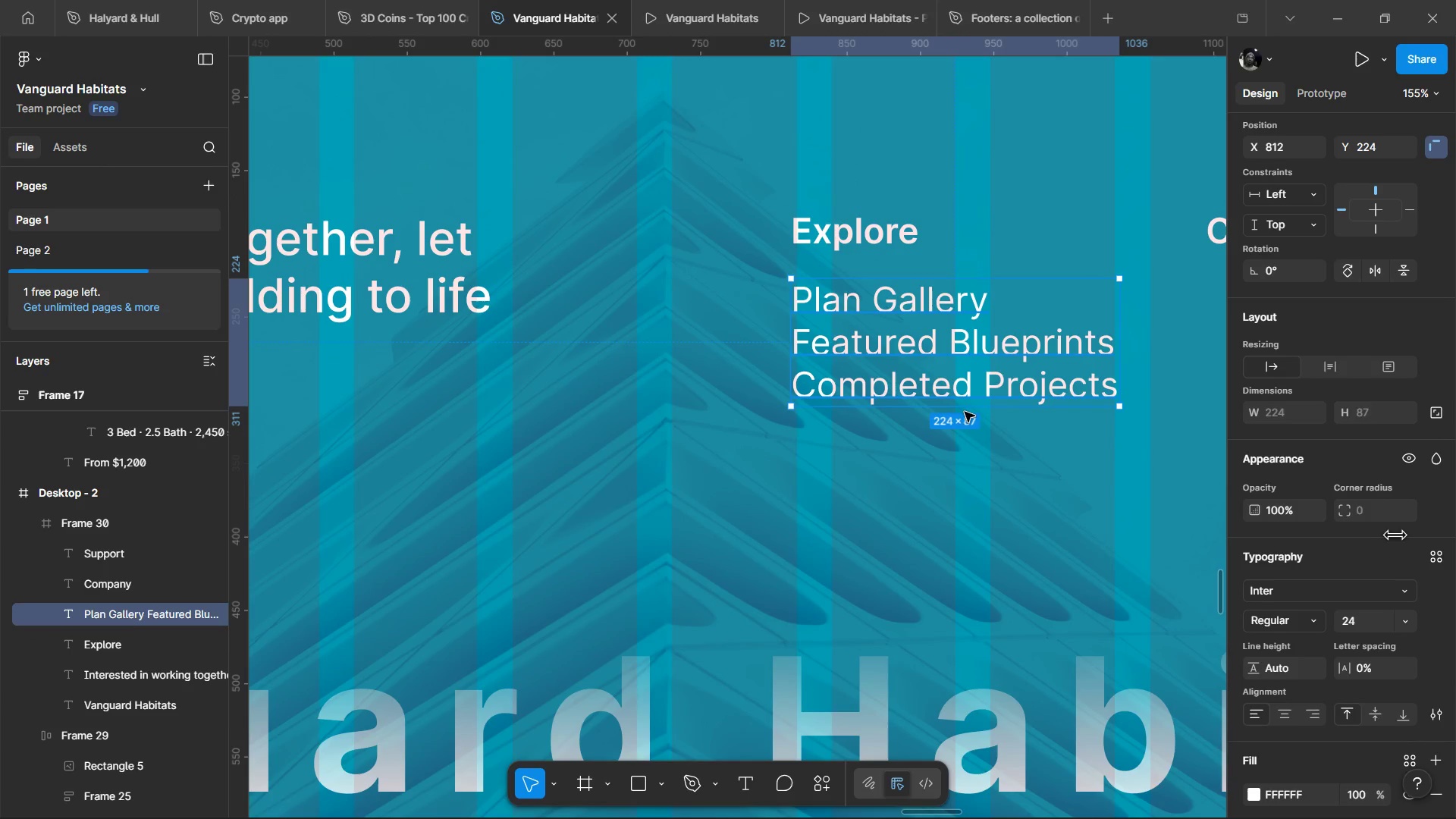 
hold_key(key=ControlLeft, duration=1.3)
scroll: coordinate [990, 505], scroll_direction: down, amount: 5.0
 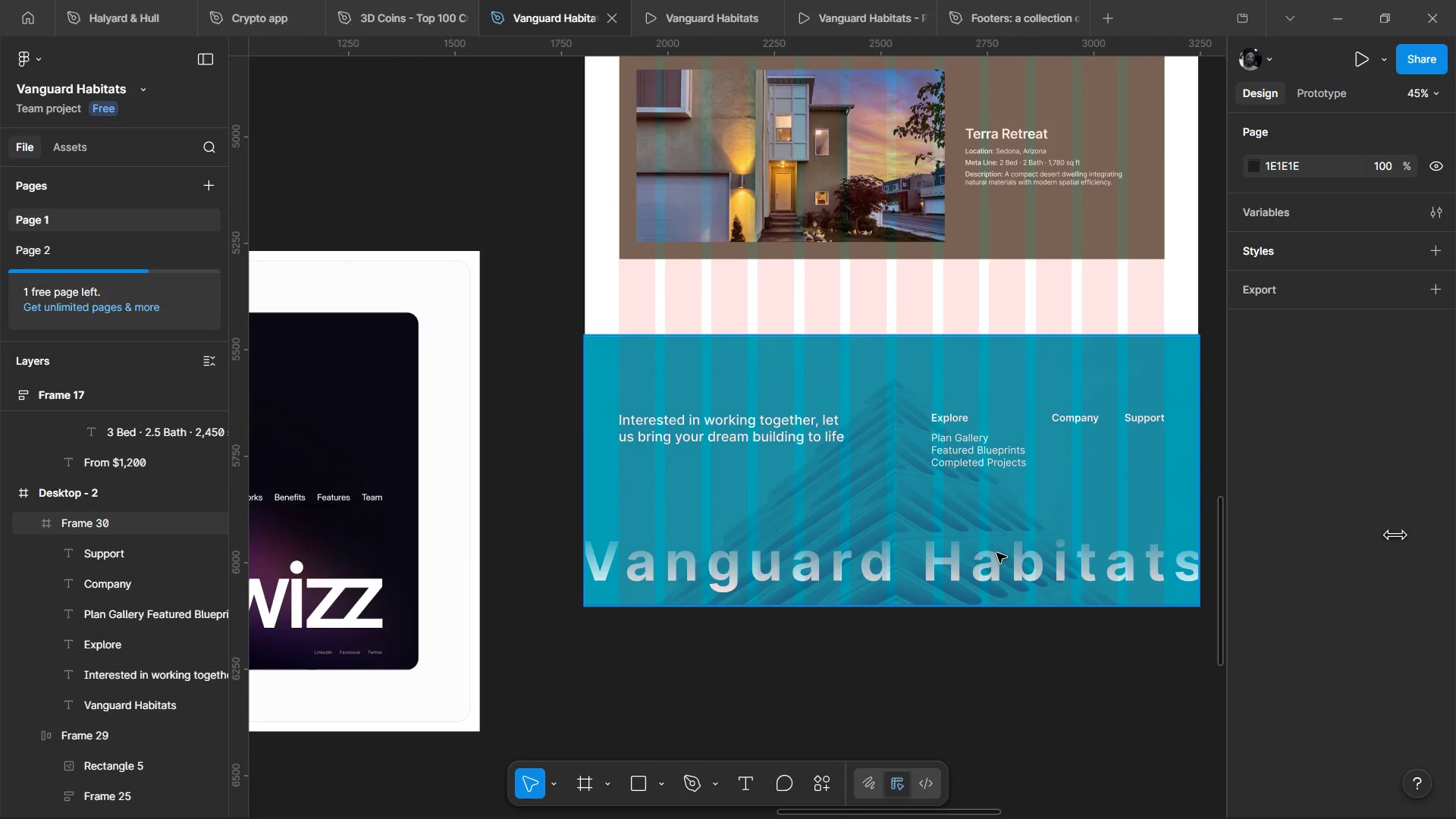 
hold_key(key=ControlLeft, duration=1.12)
left_click([995, 458])
 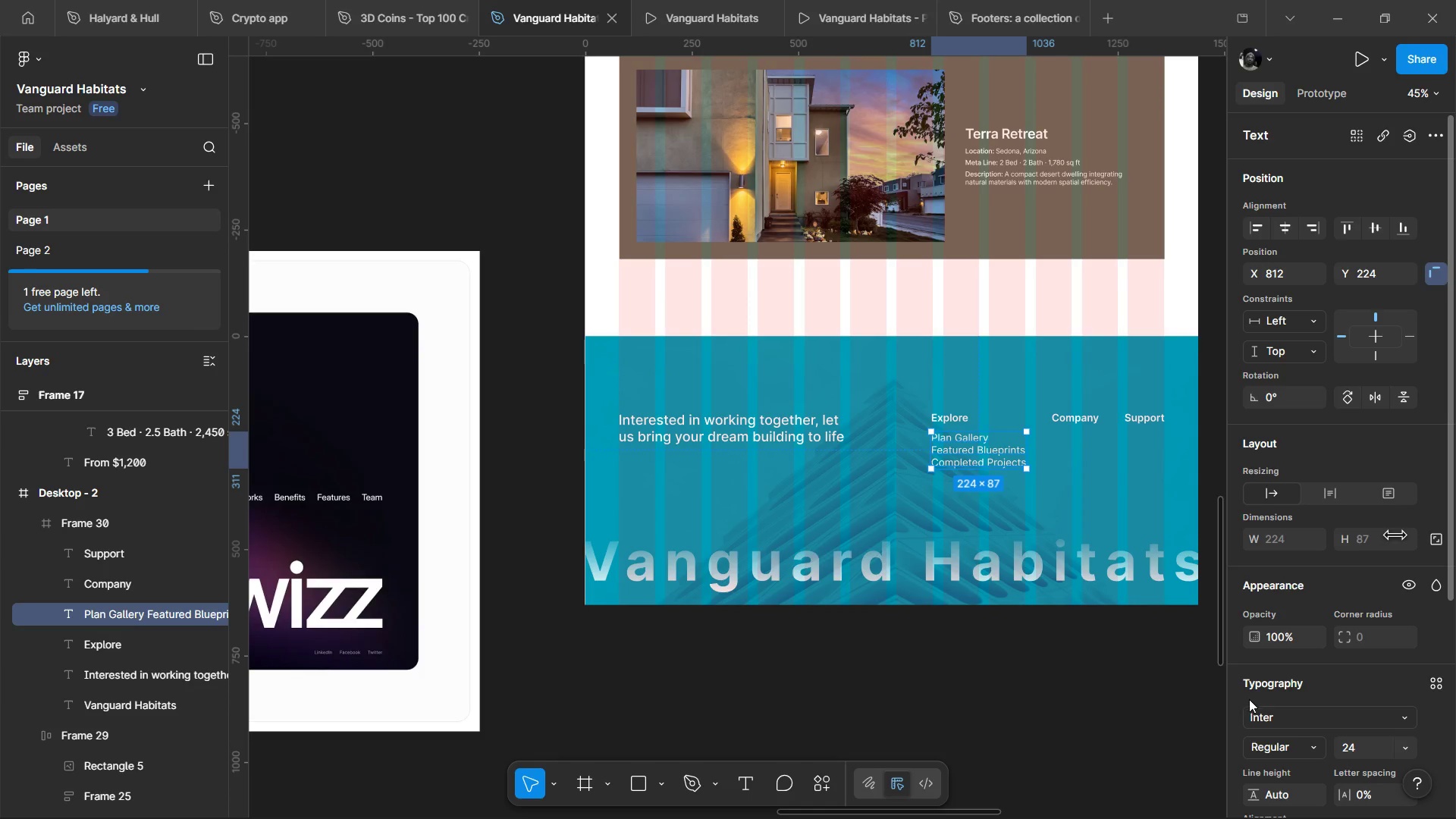 
scroll: coordinate [1260, 700], scroll_direction: down, amount: 1.0
 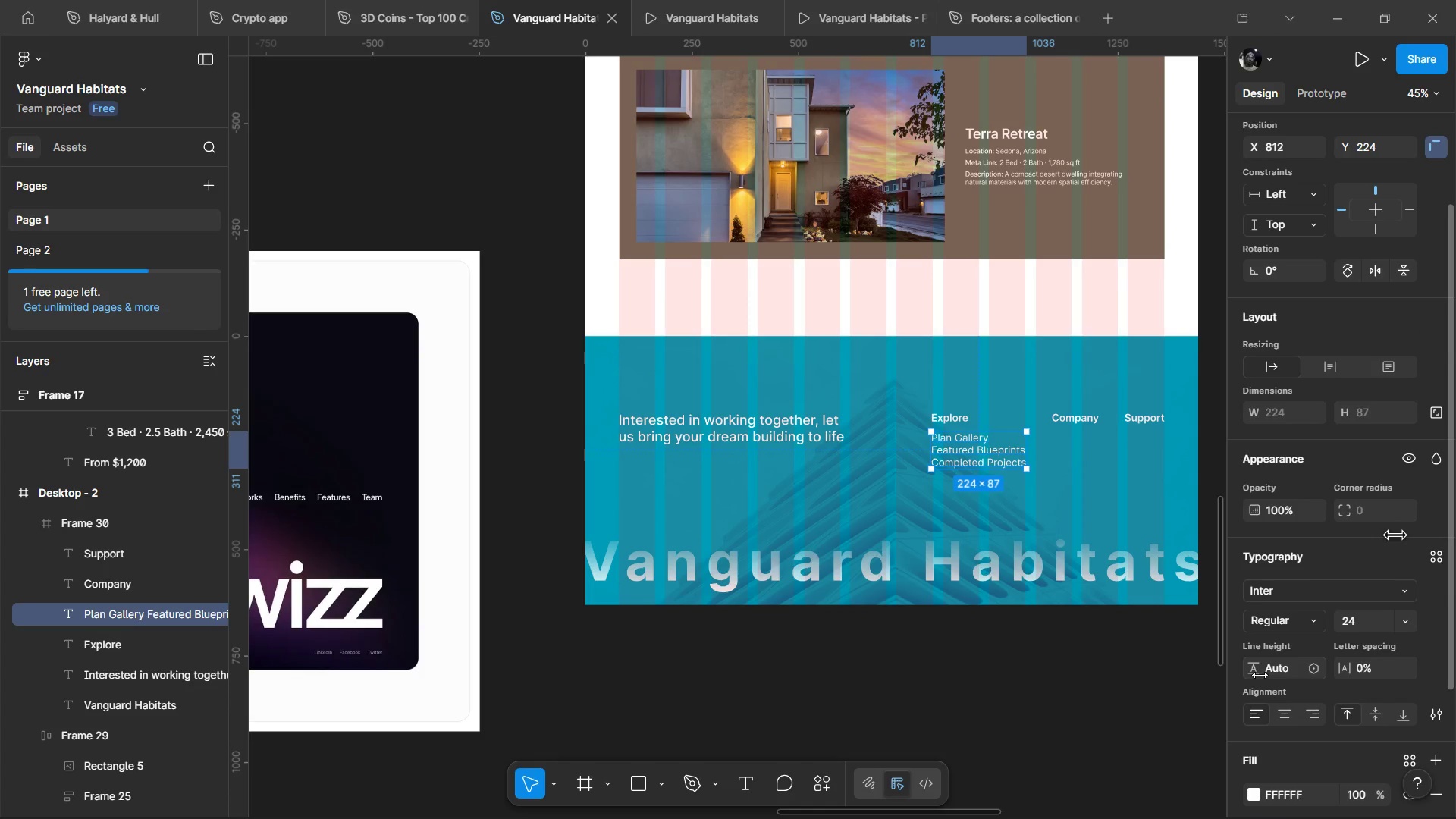 
left_click_drag(start_coordinate=[1260, 675], to_coordinate=[1170, 405])
 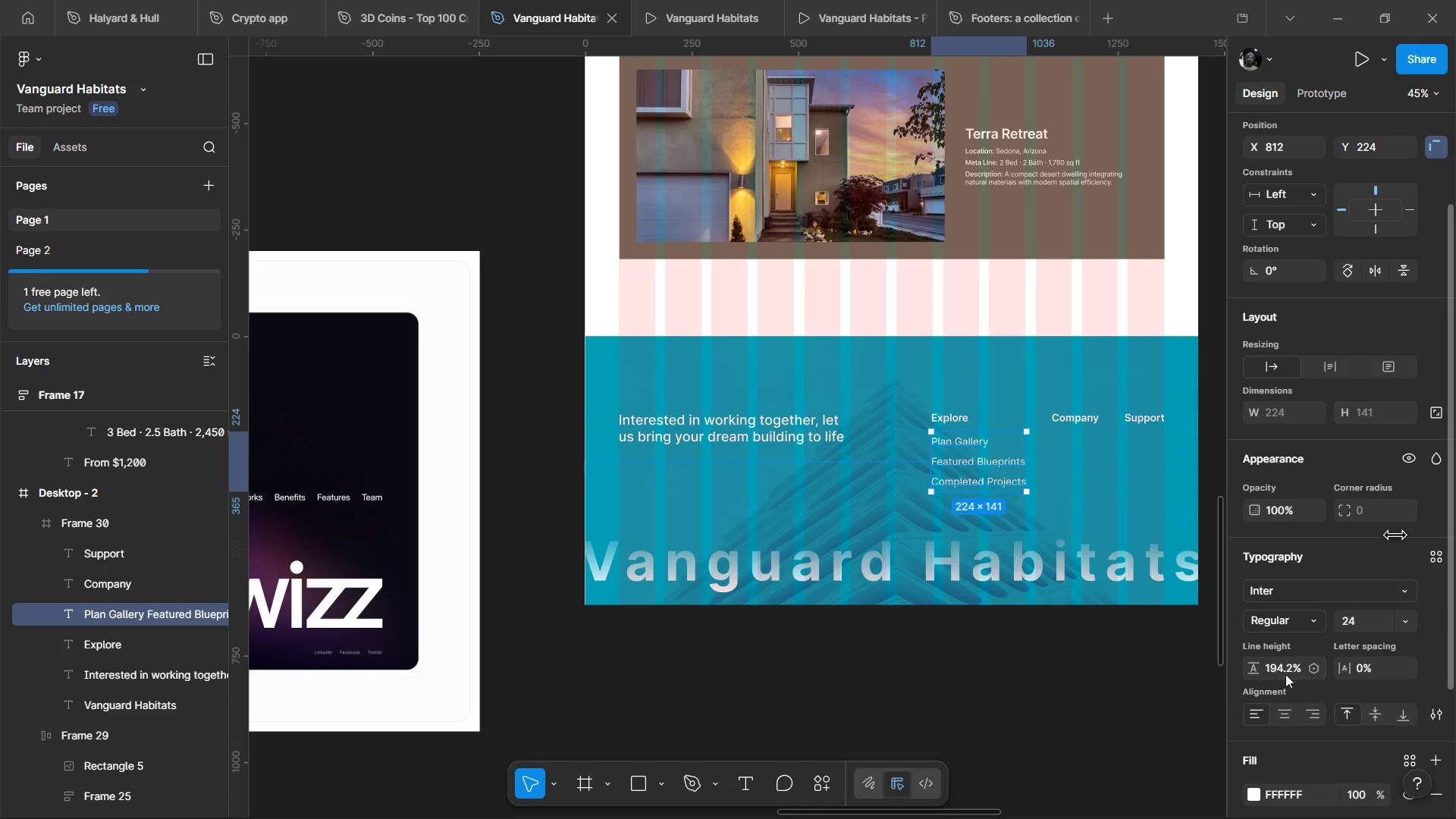 
left_click([1282, 673])
 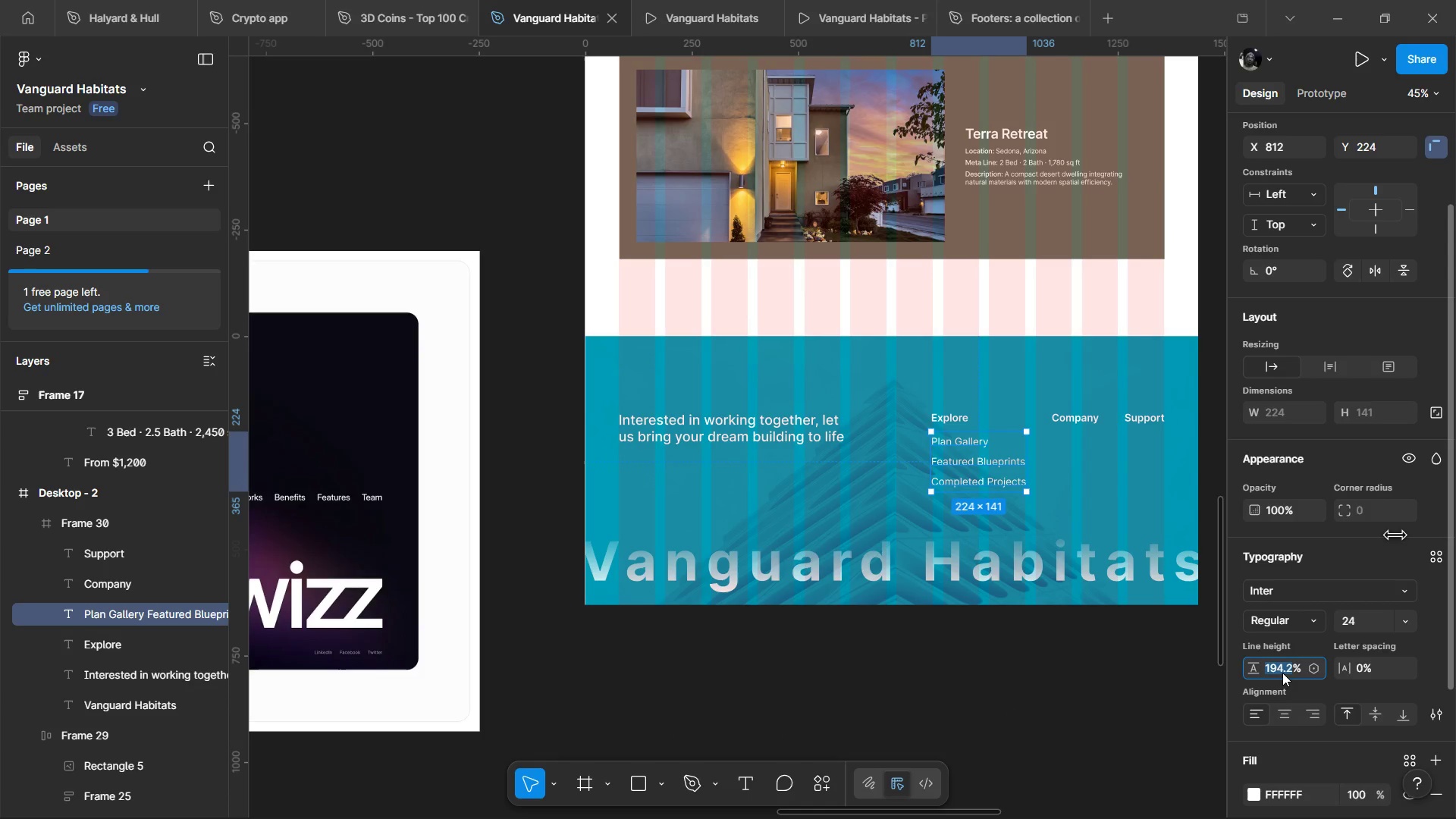 
type(200)
 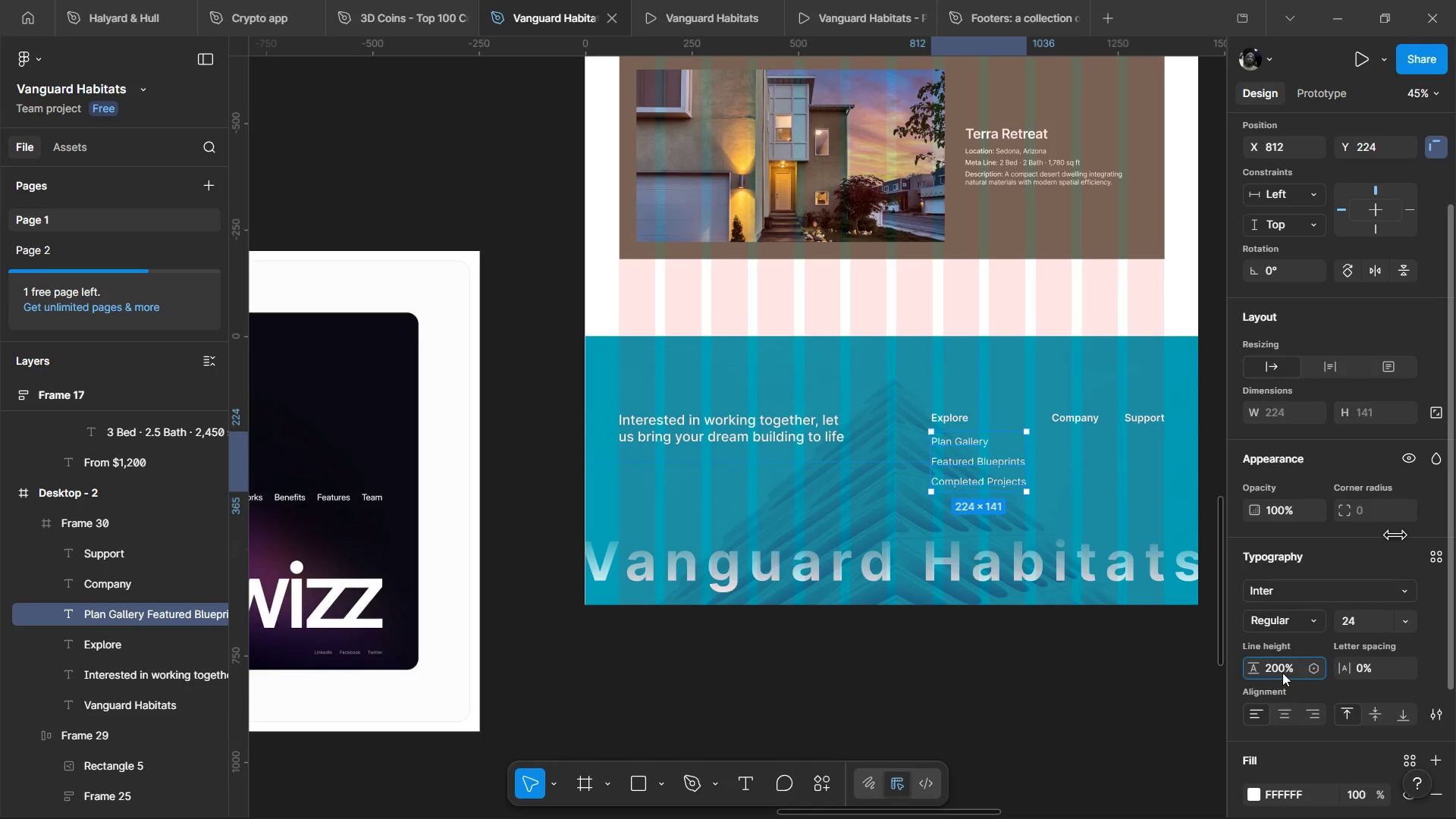 
key(Enter)
 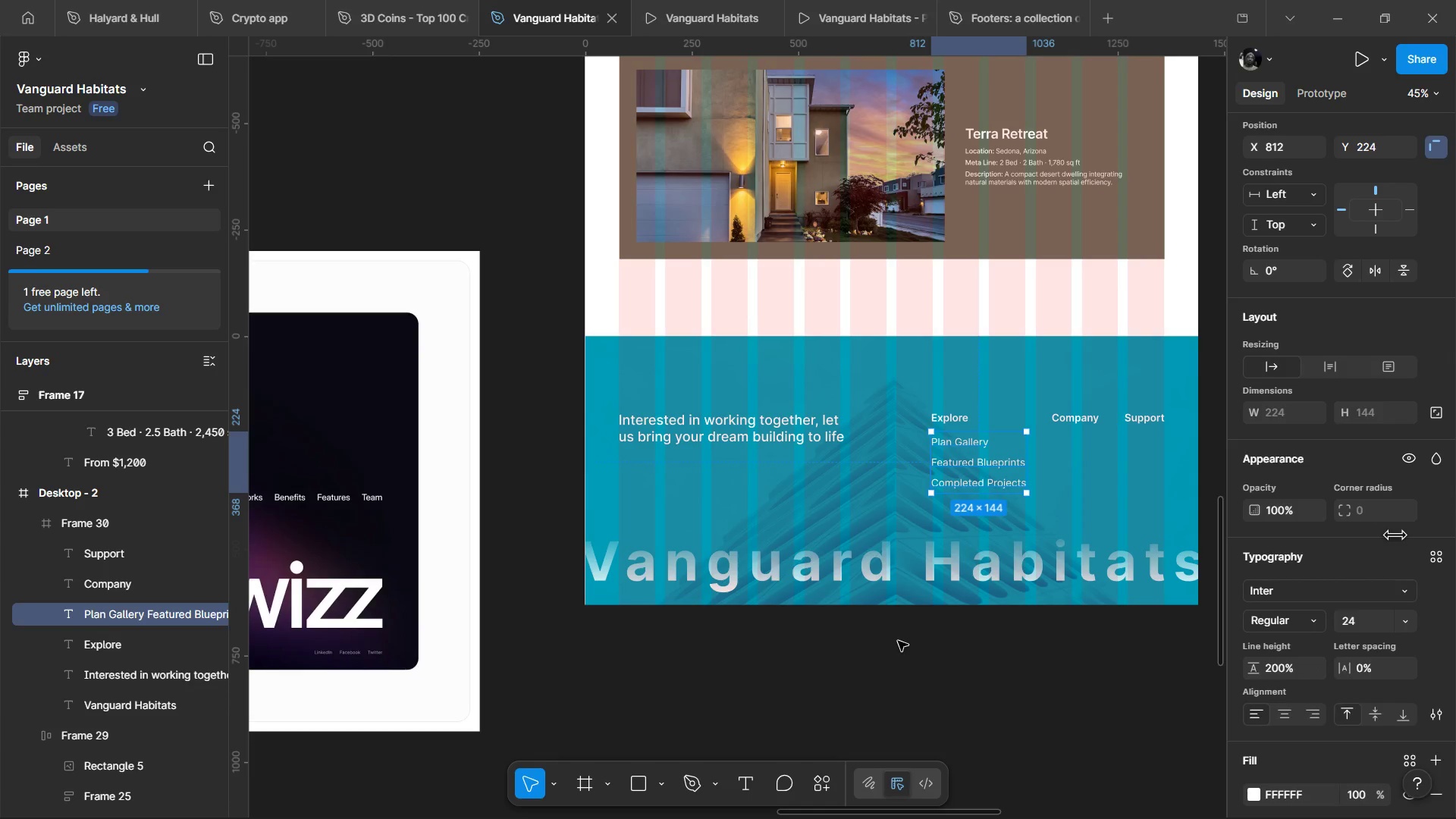 
key(Control+ControlLeft)
 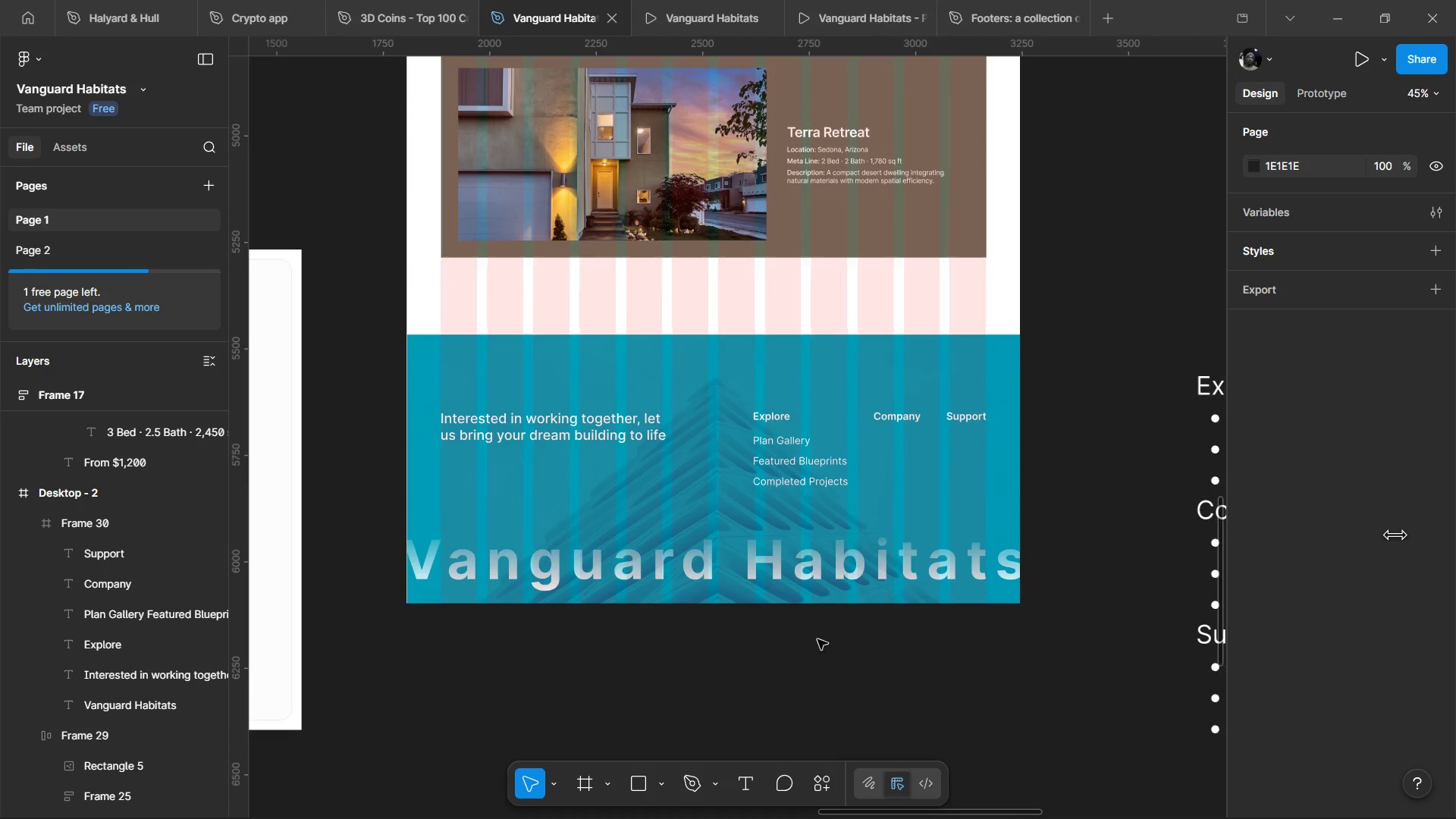 
hold_key(key=ControlLeft, duration=0.8)
scroll: coordinate [837, 468], scroll_direction: up, amount: 3.0
 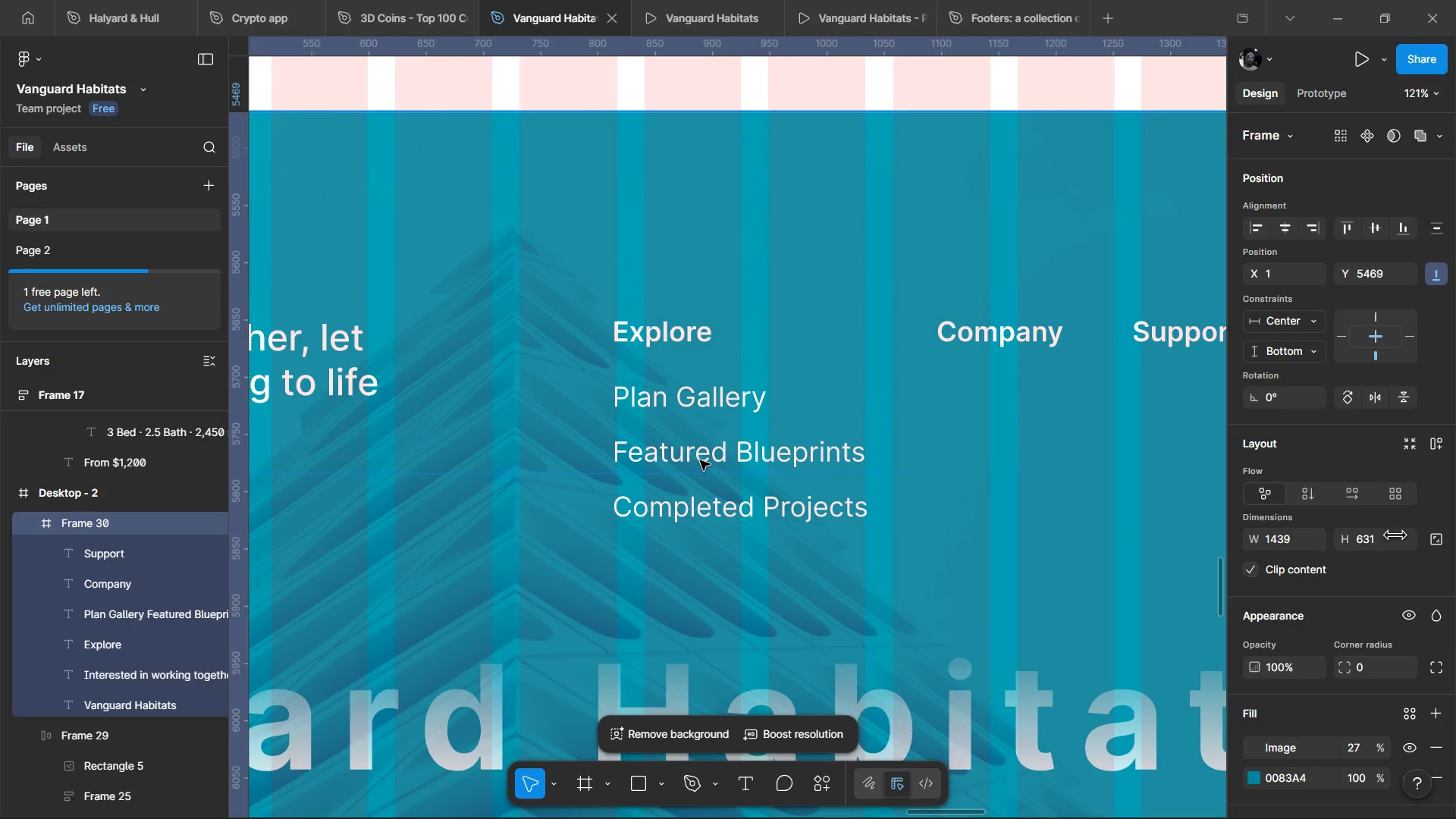 
hold_key(key=ControlLeft, duration=0.62)
left_click([700, 460])
 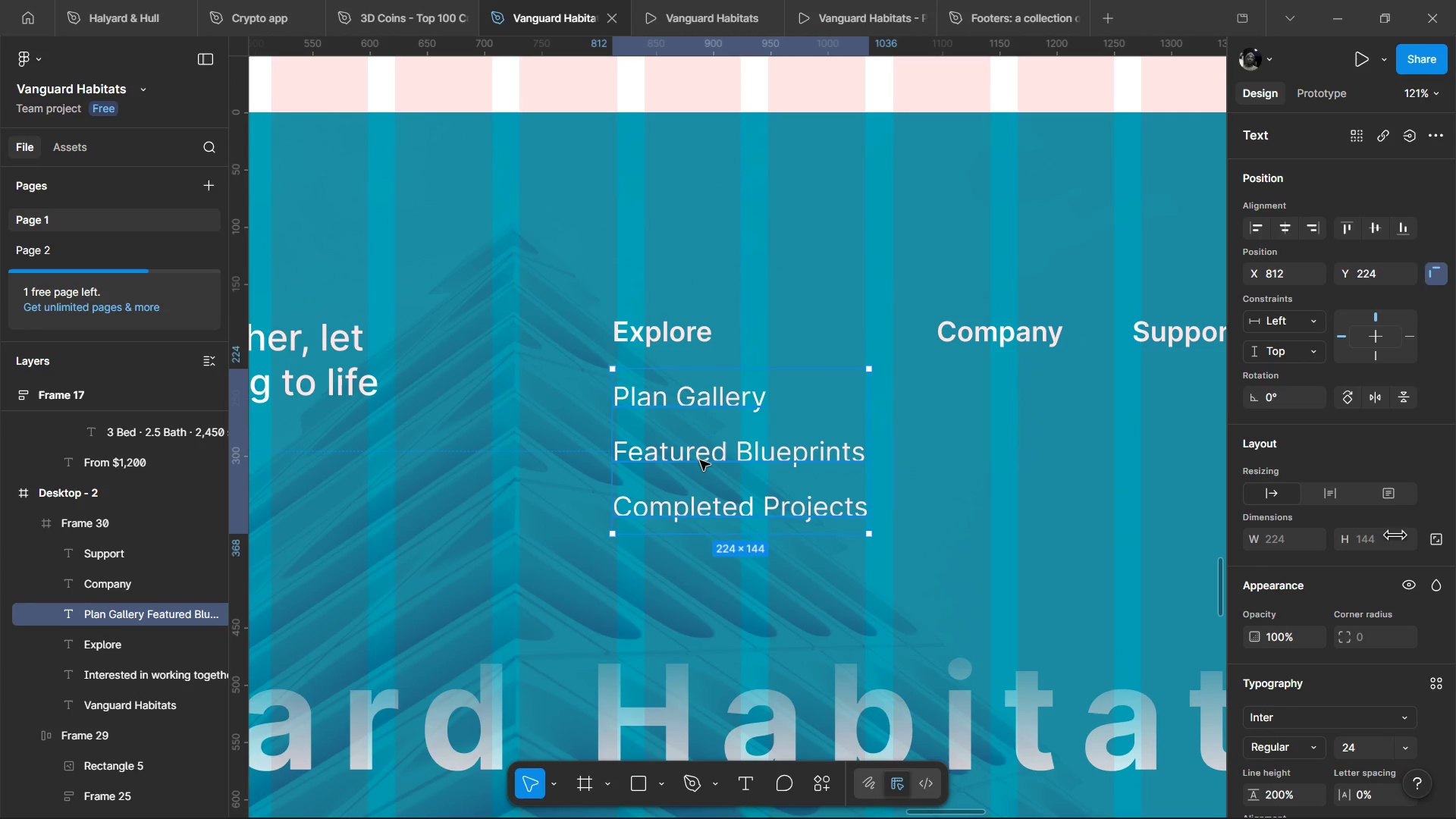 
hold_key(key=AltLeft, duration=1.53)
left_click_drag(start_coordinate=[700, 460], to_coordinate=[1025, 460])
 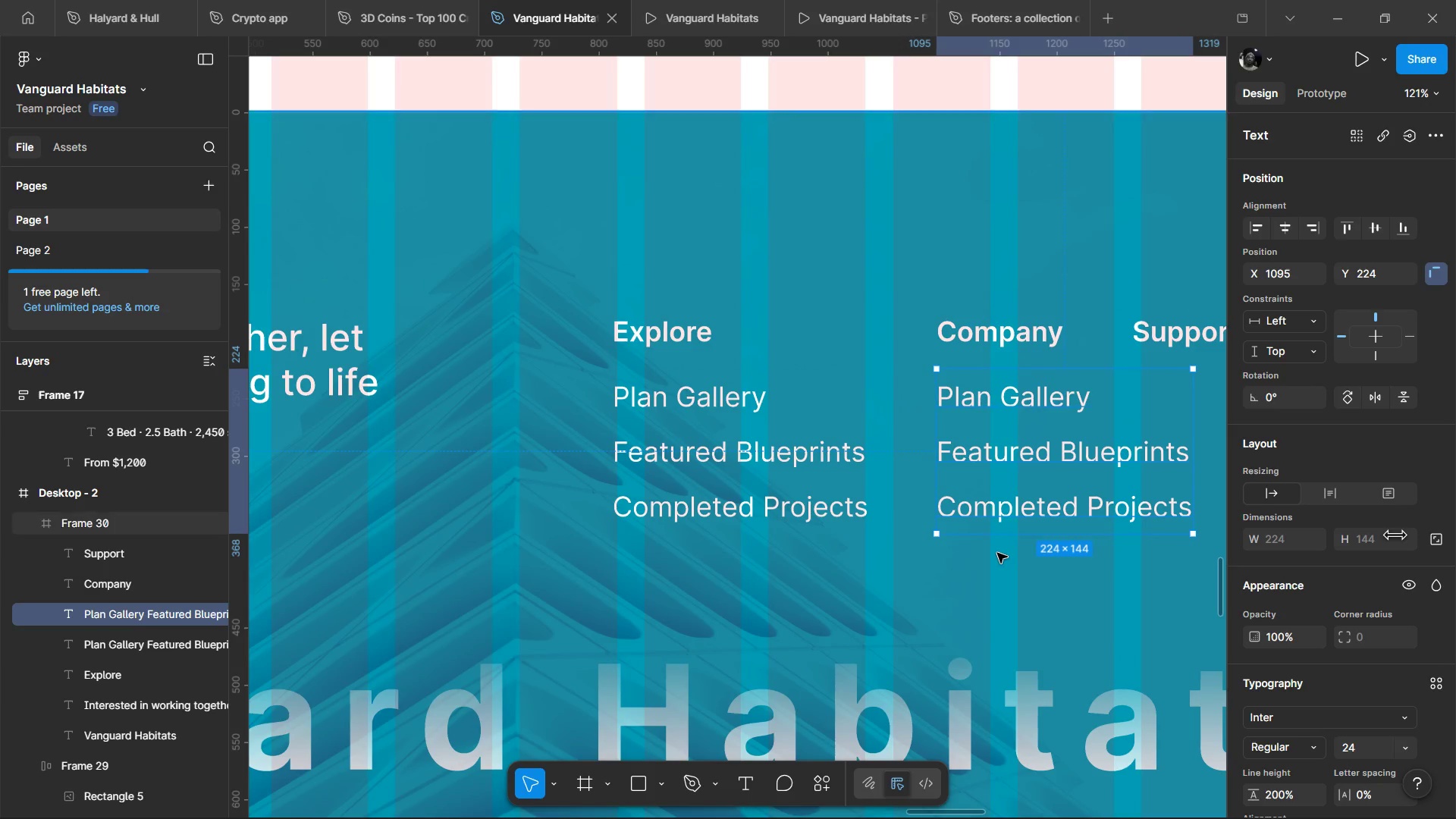 
hold_key(key=AltLeft, duration=1.5)
 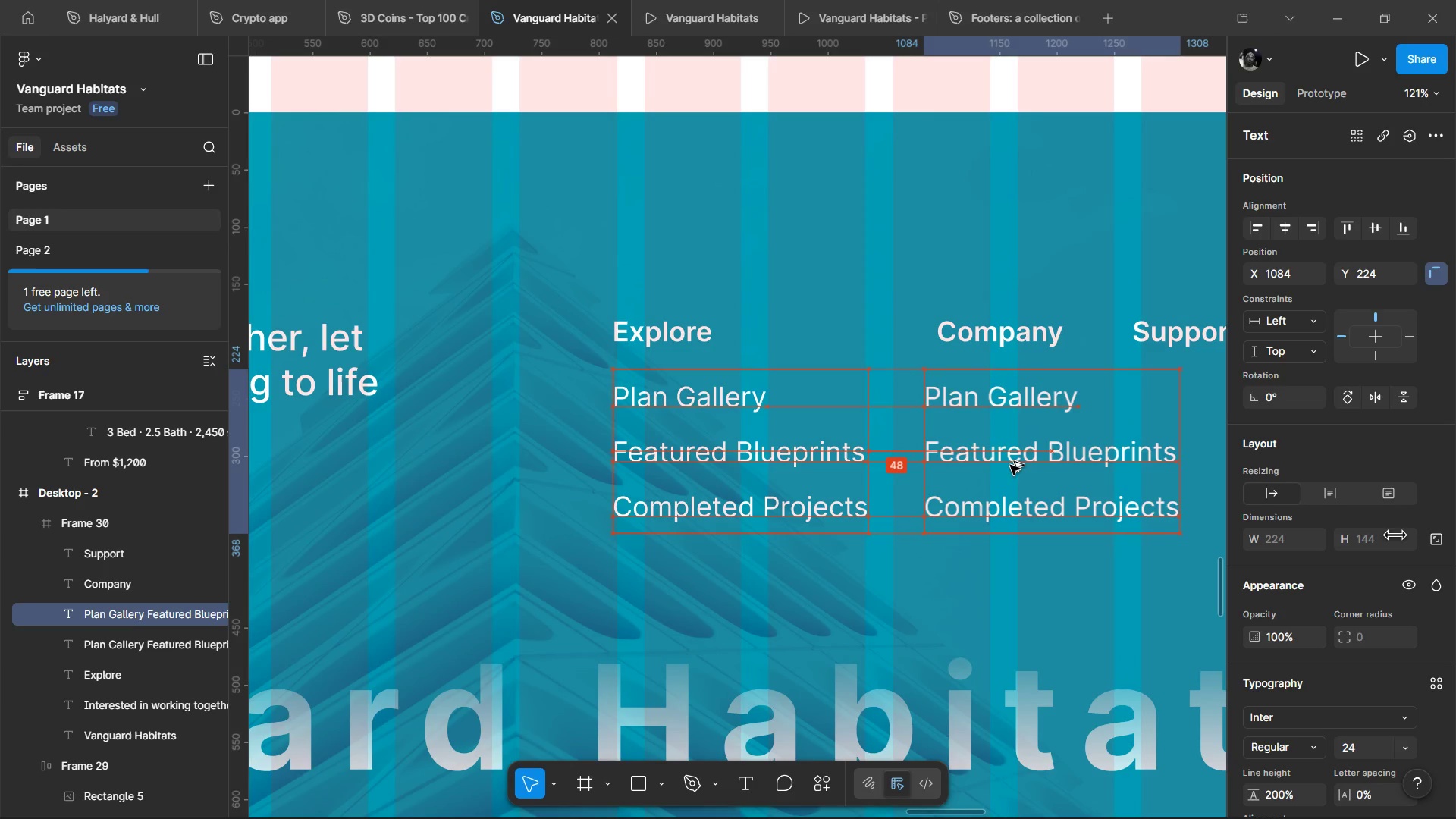 
hold_key(key=AltLeft, duration=1.5)
 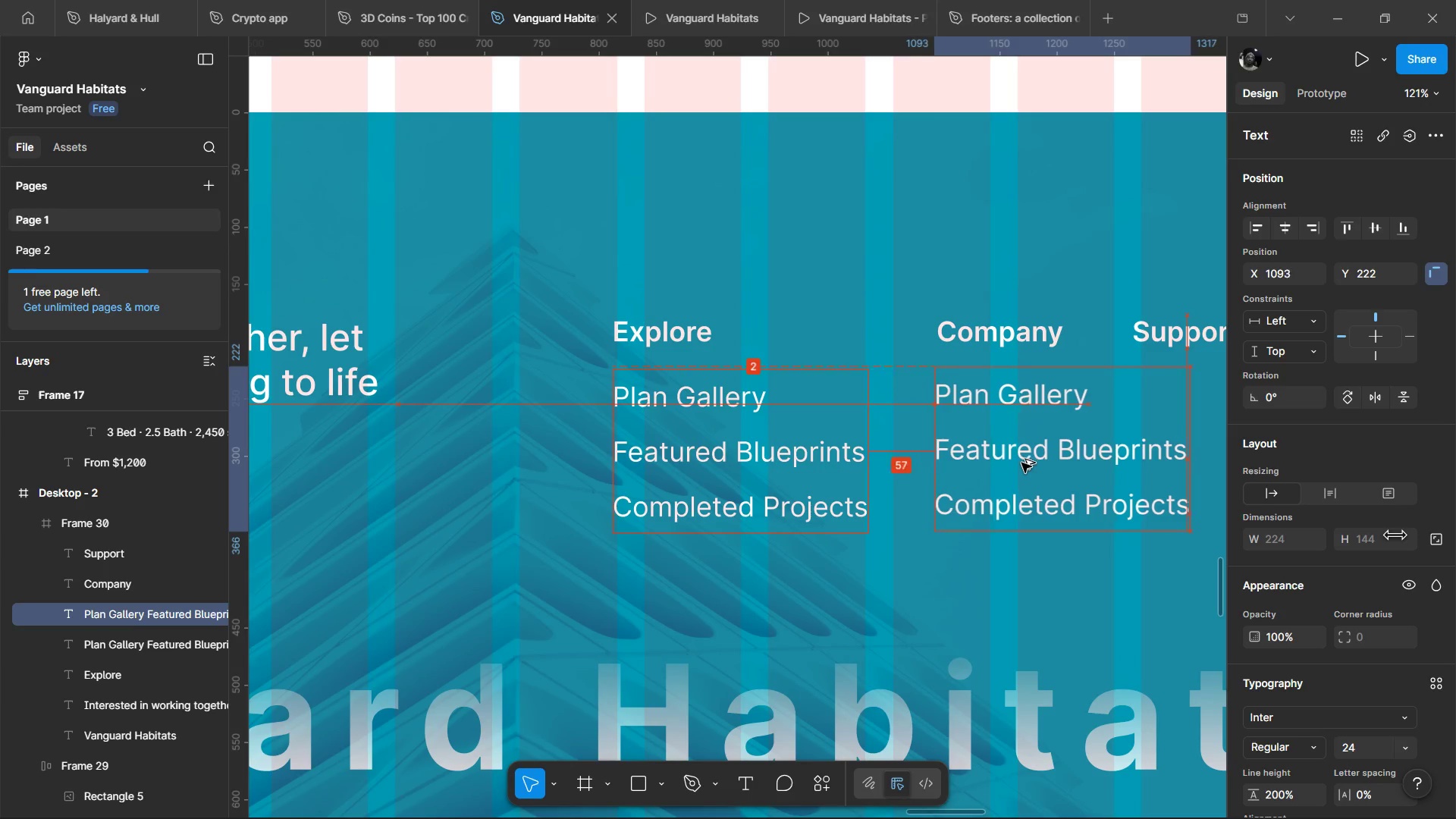 
hold_key(key=AltLeft, duration=1.5)
 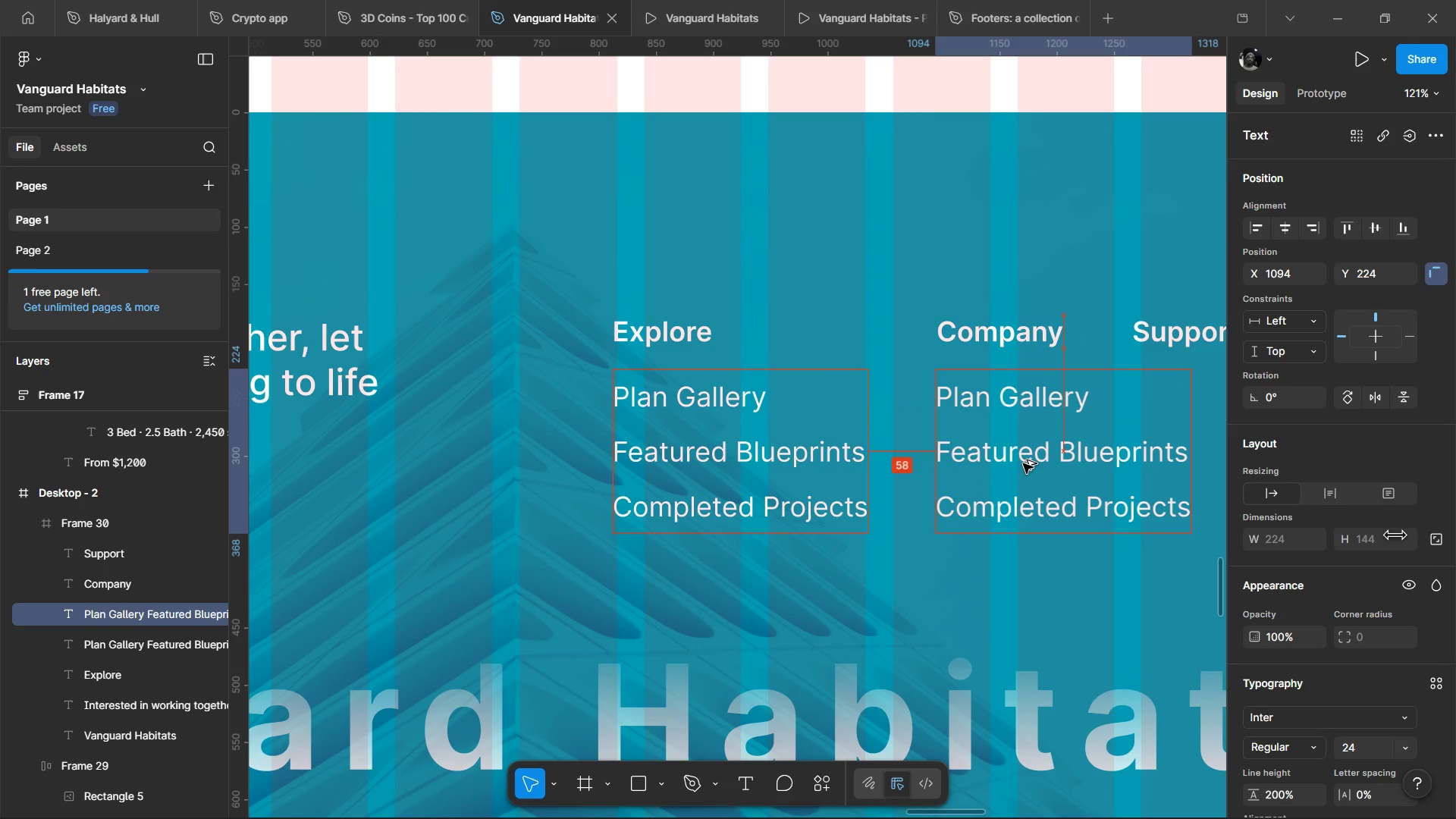 
hold_key(key=AltLeft, duration=3.84)
 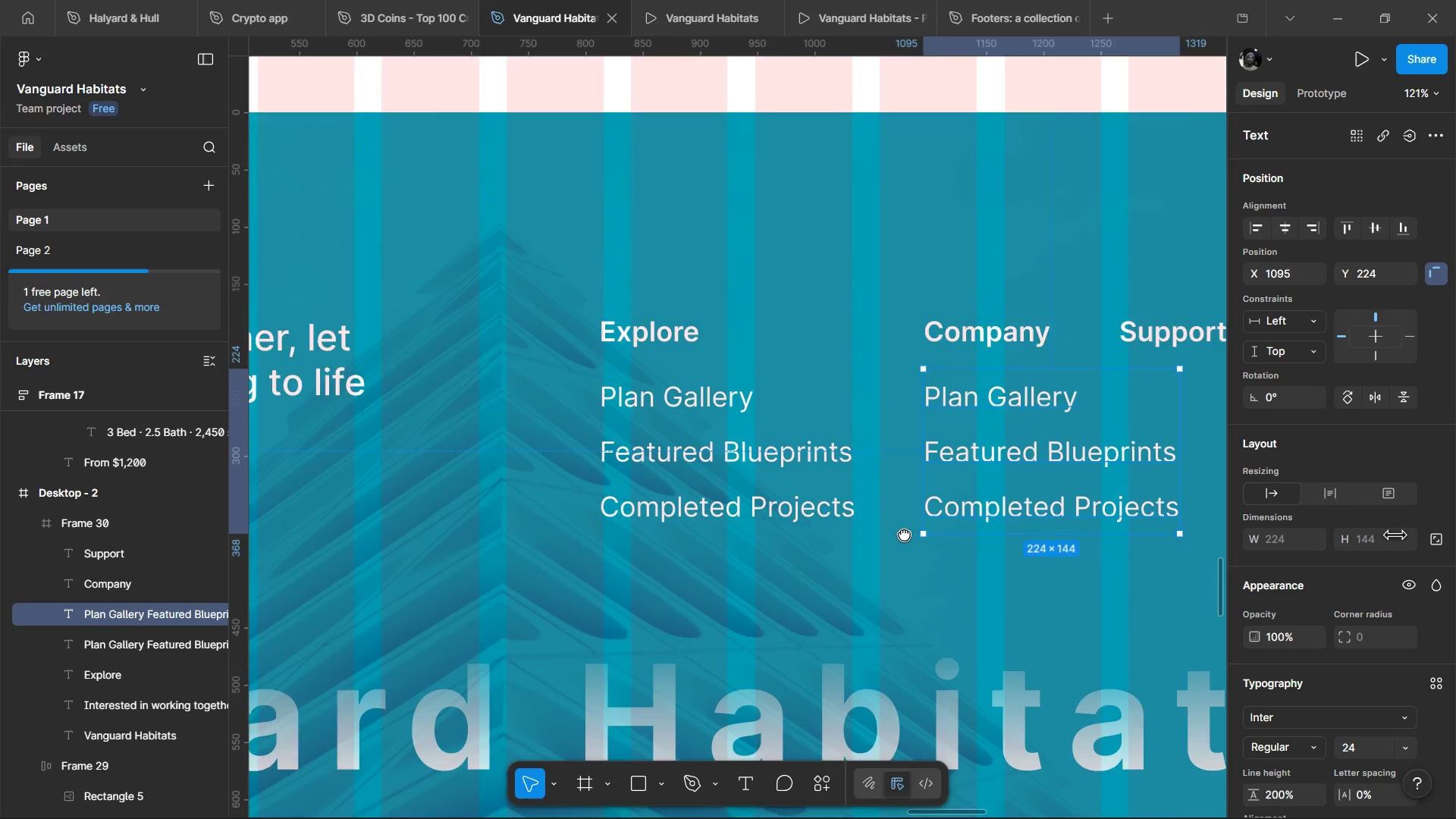 
hold_key(key=ShiftLeft, duration=1.53)
 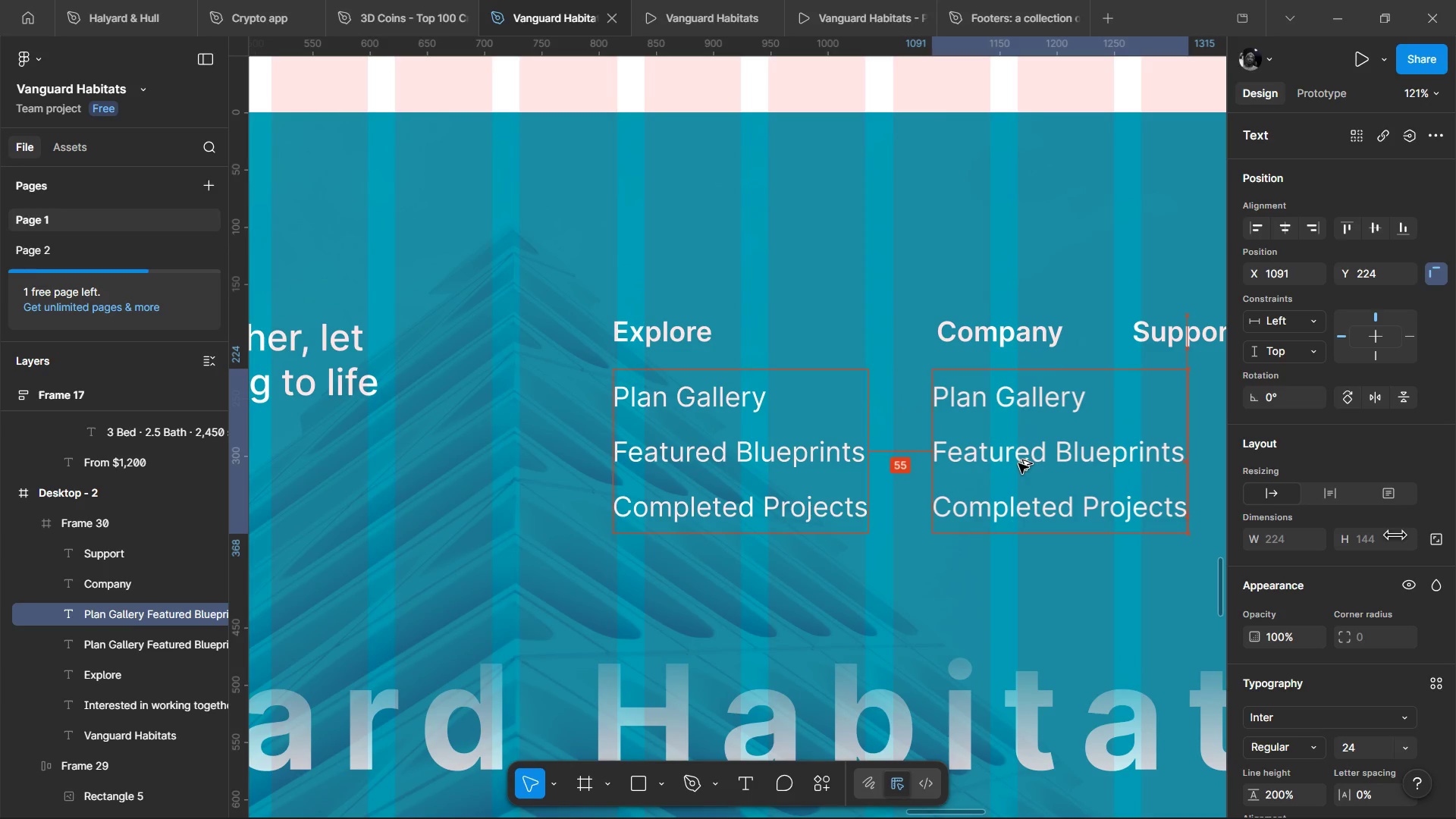 
hold_key(key=ShiftLeft, duration=1.5)
 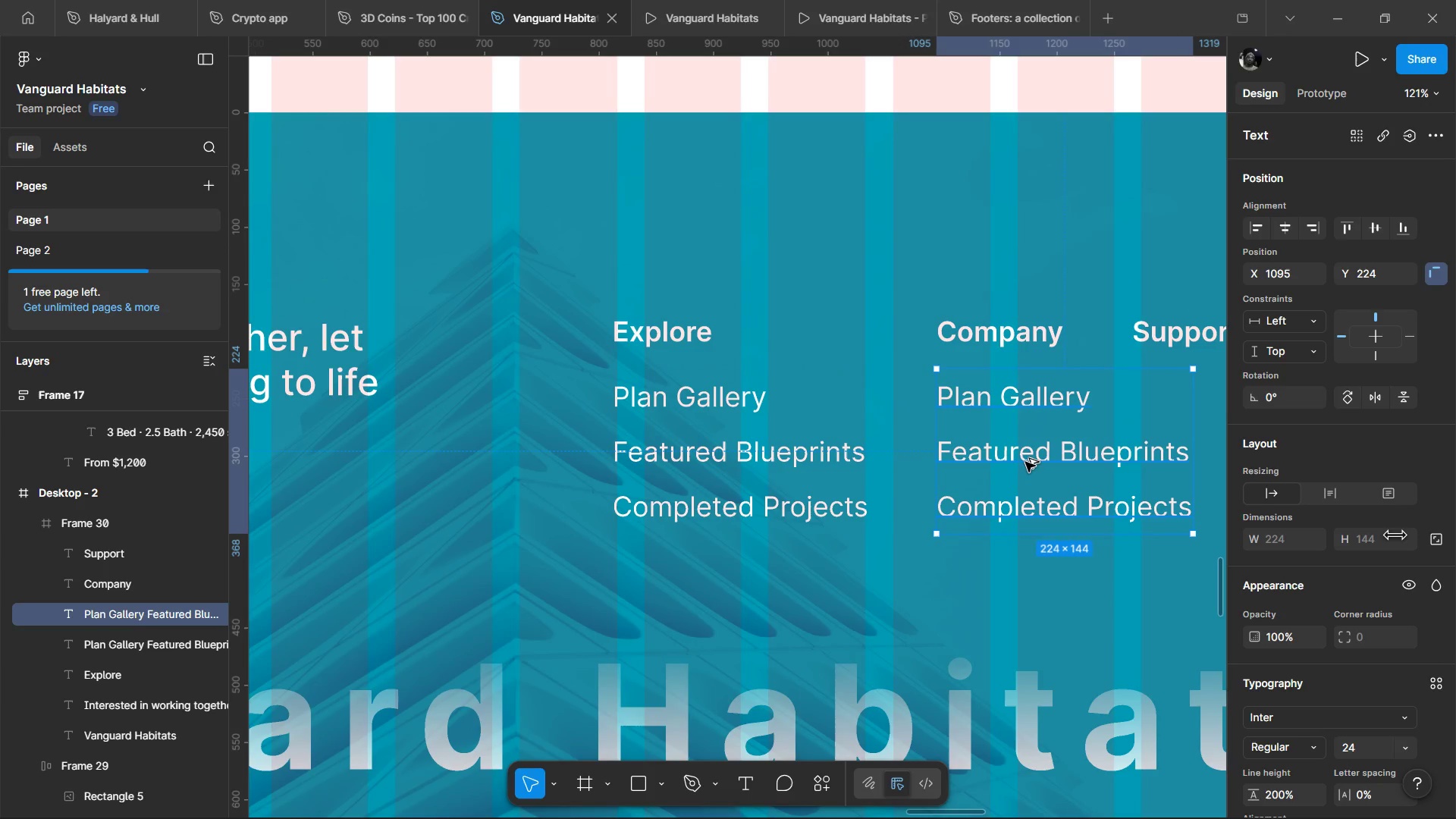 
hold_key(key=ShiftLeft, duration=0.61)
 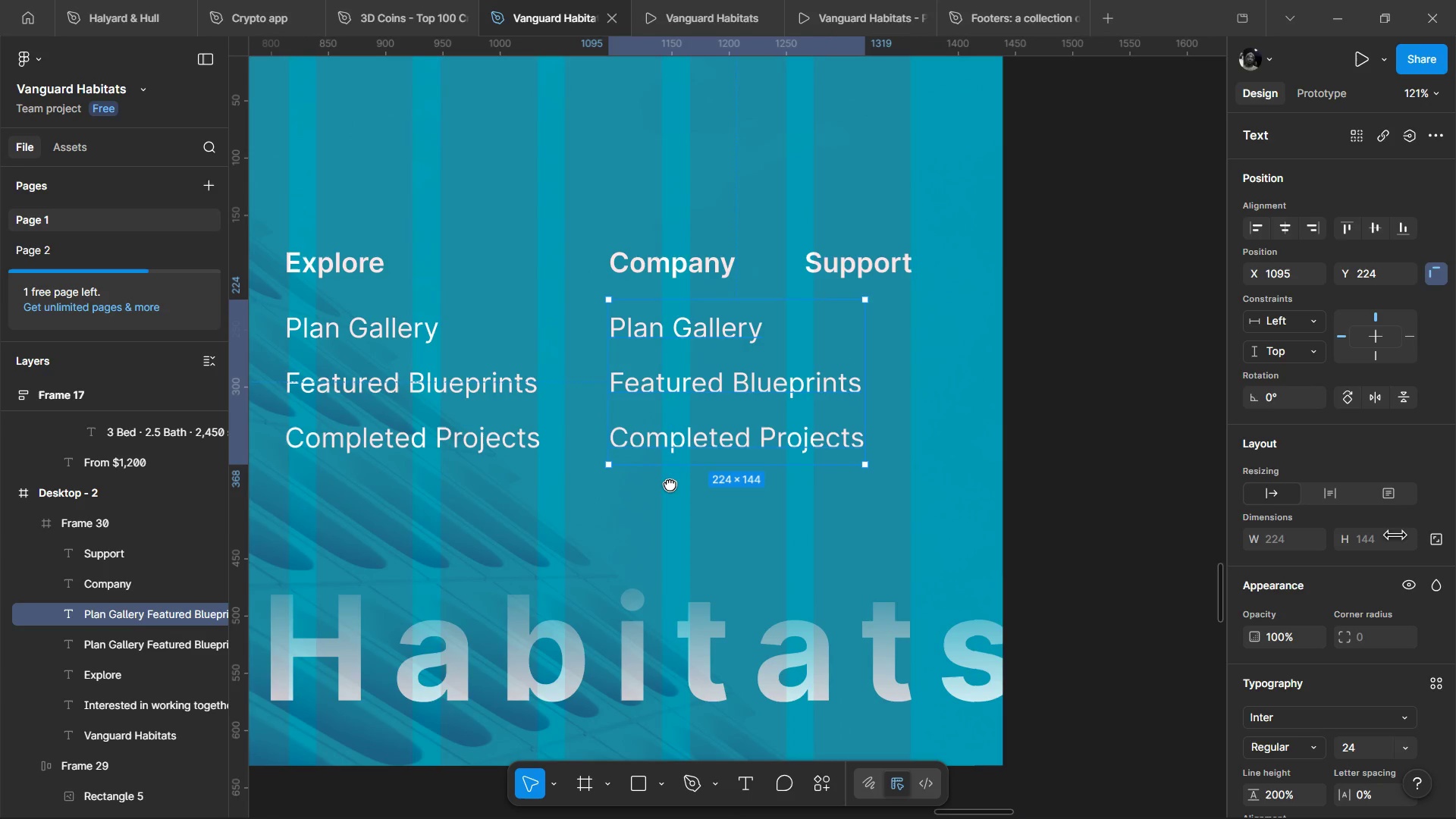 
hold_key(key=ControlLeft, duration=0.8)
scroll: coordinate [674, 507], scroll_direction: down, amount: 3.0
 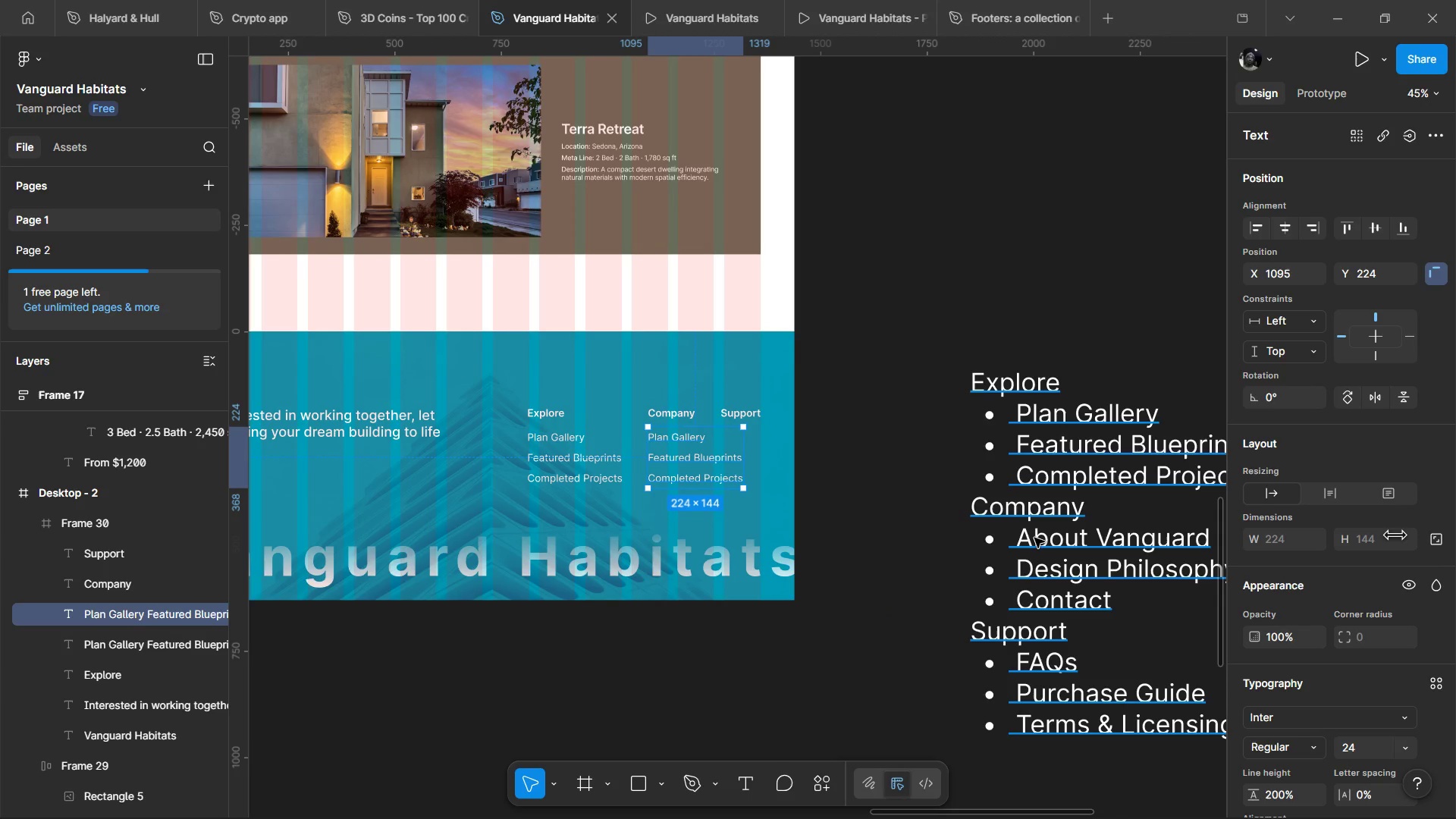 
hold_key(key=ControlLeft, duration=0.72)
scroll: coordinate [1034, 538], scroll_direction: down, amount: 2.0
 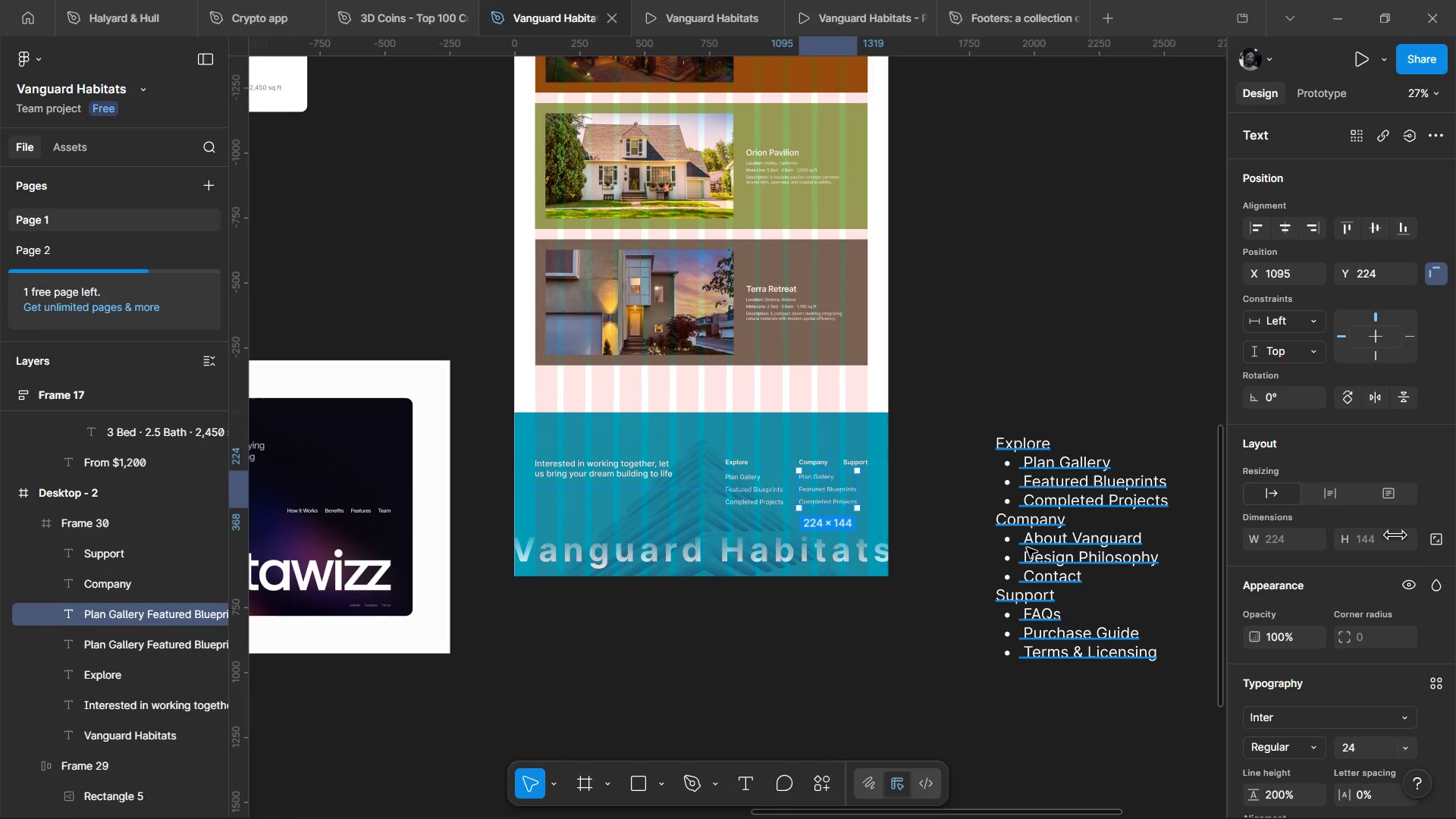 
double_click([1027, 548])
 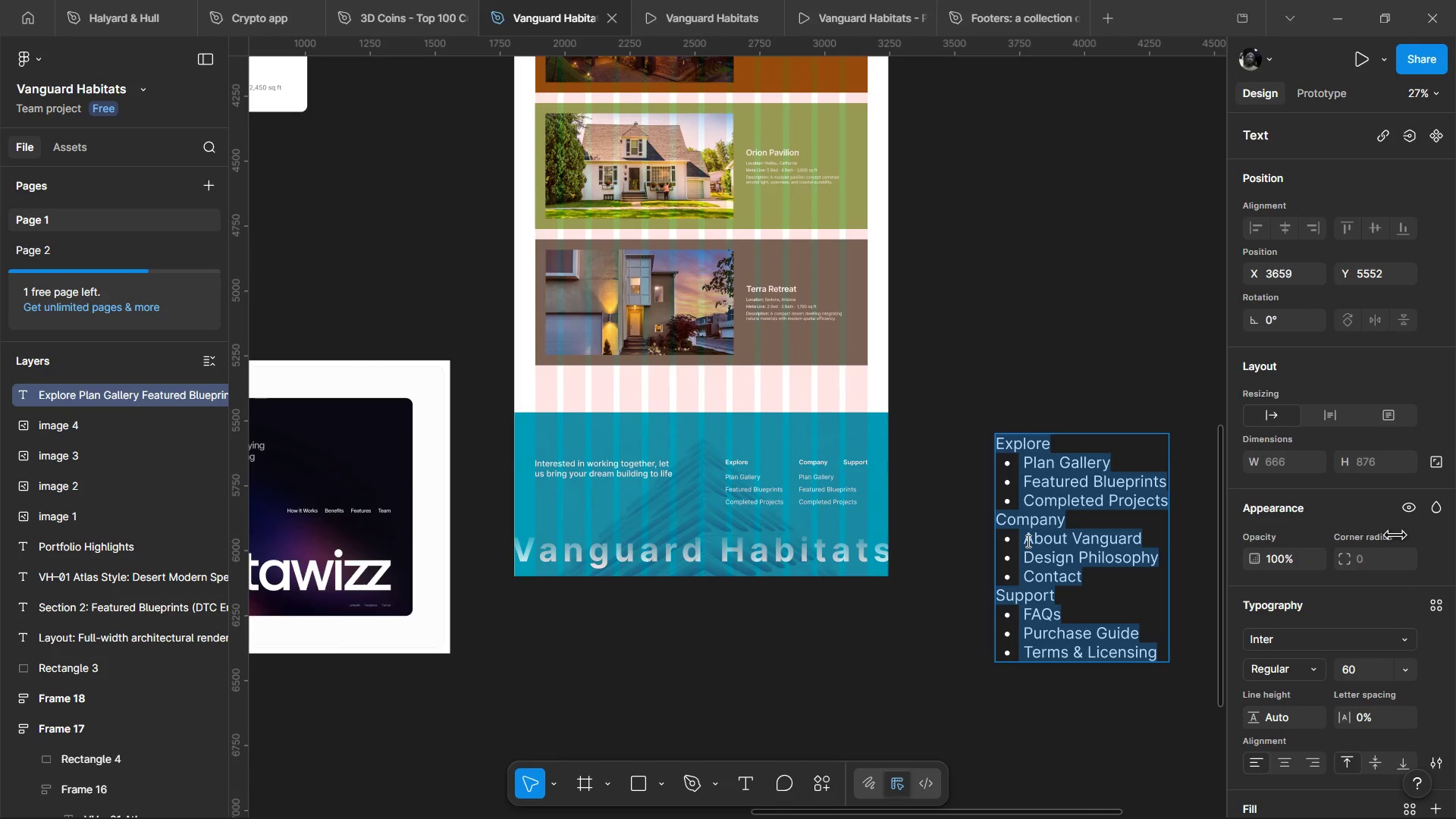 
left_click([1027, 541])
 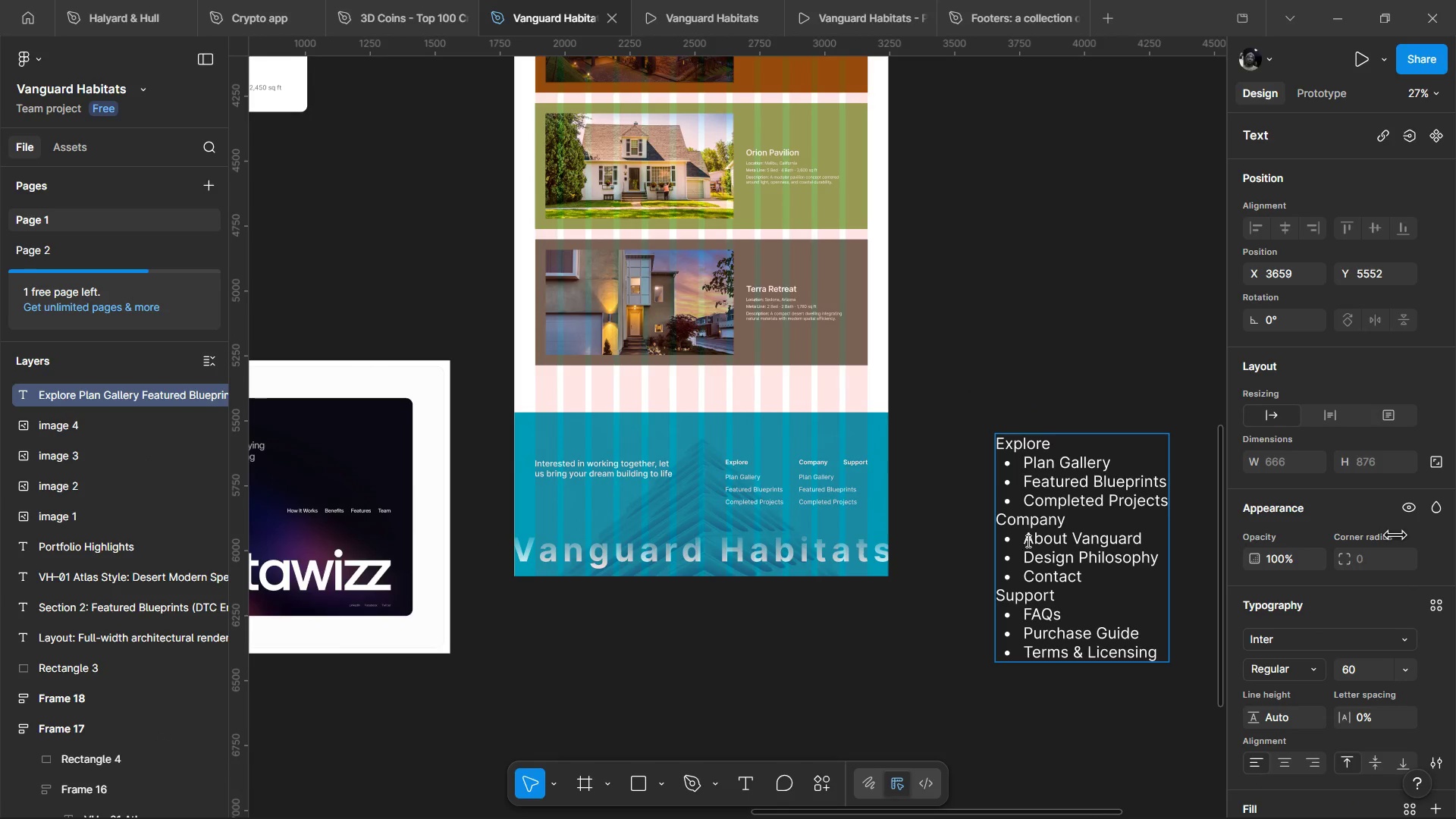 
left_click_drag(start_coordinate=[1027, 541], to_coordinate=[1082, 579])
 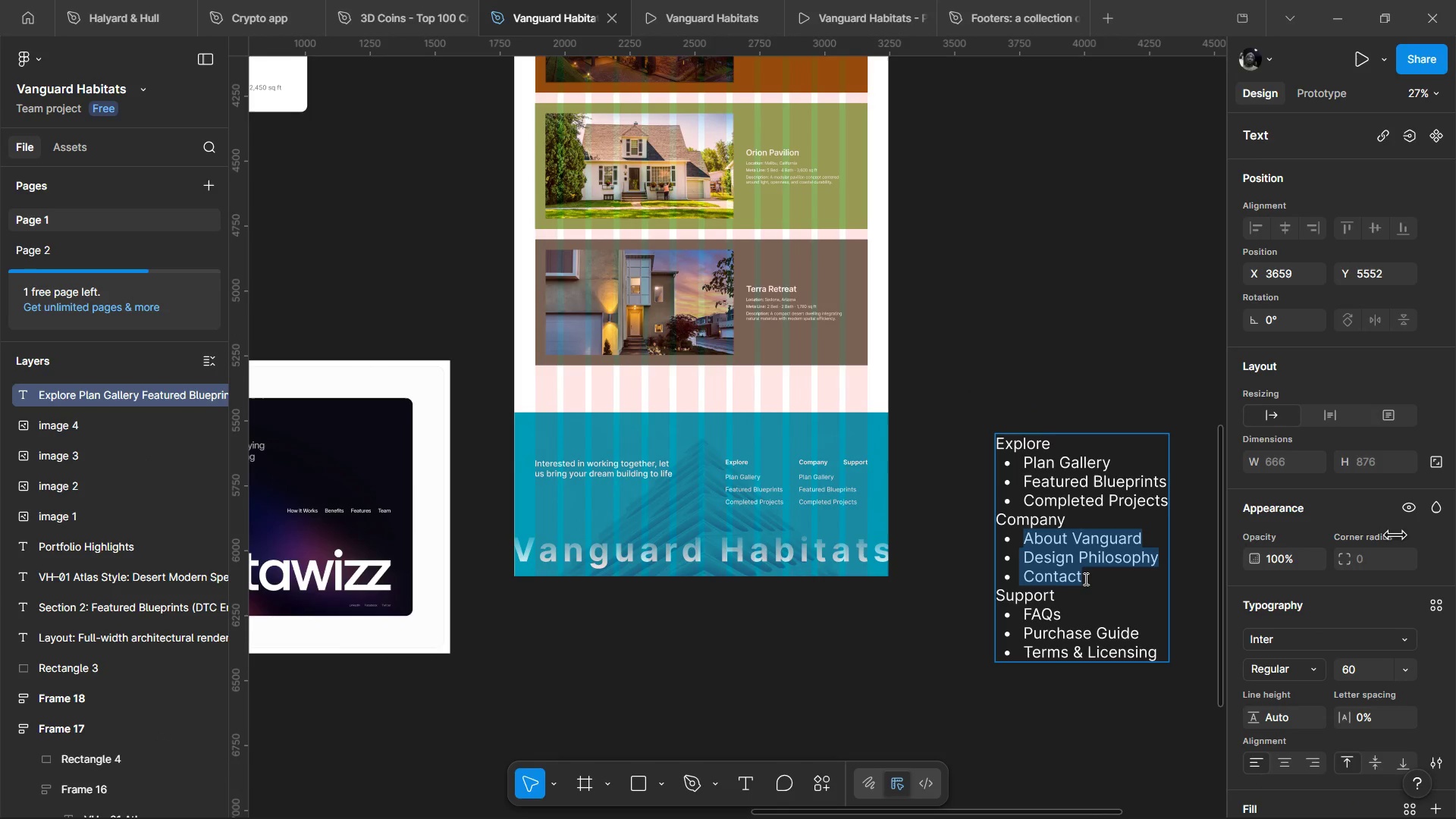 
key(Control+C)
 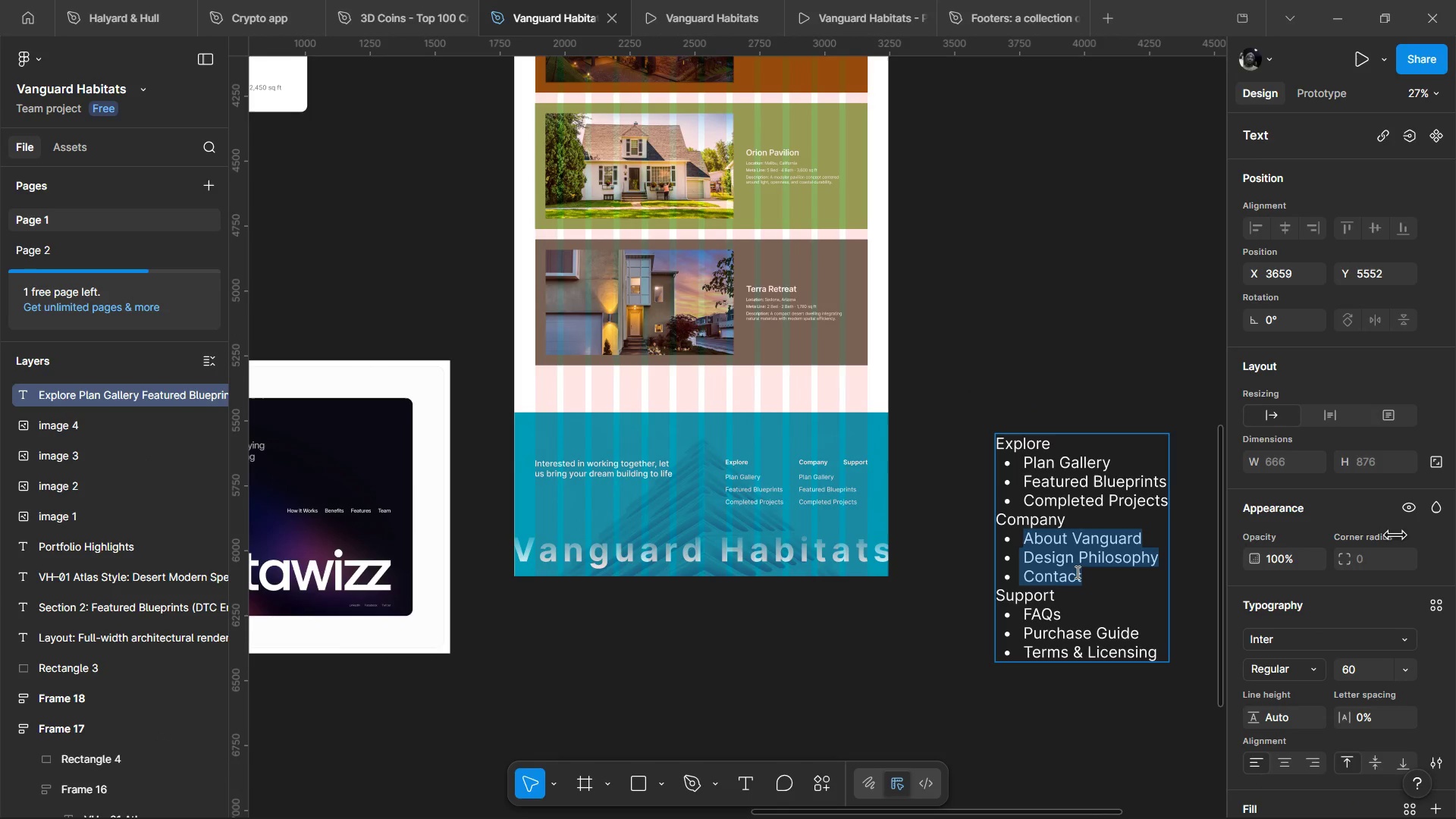 
key(Control+C)
 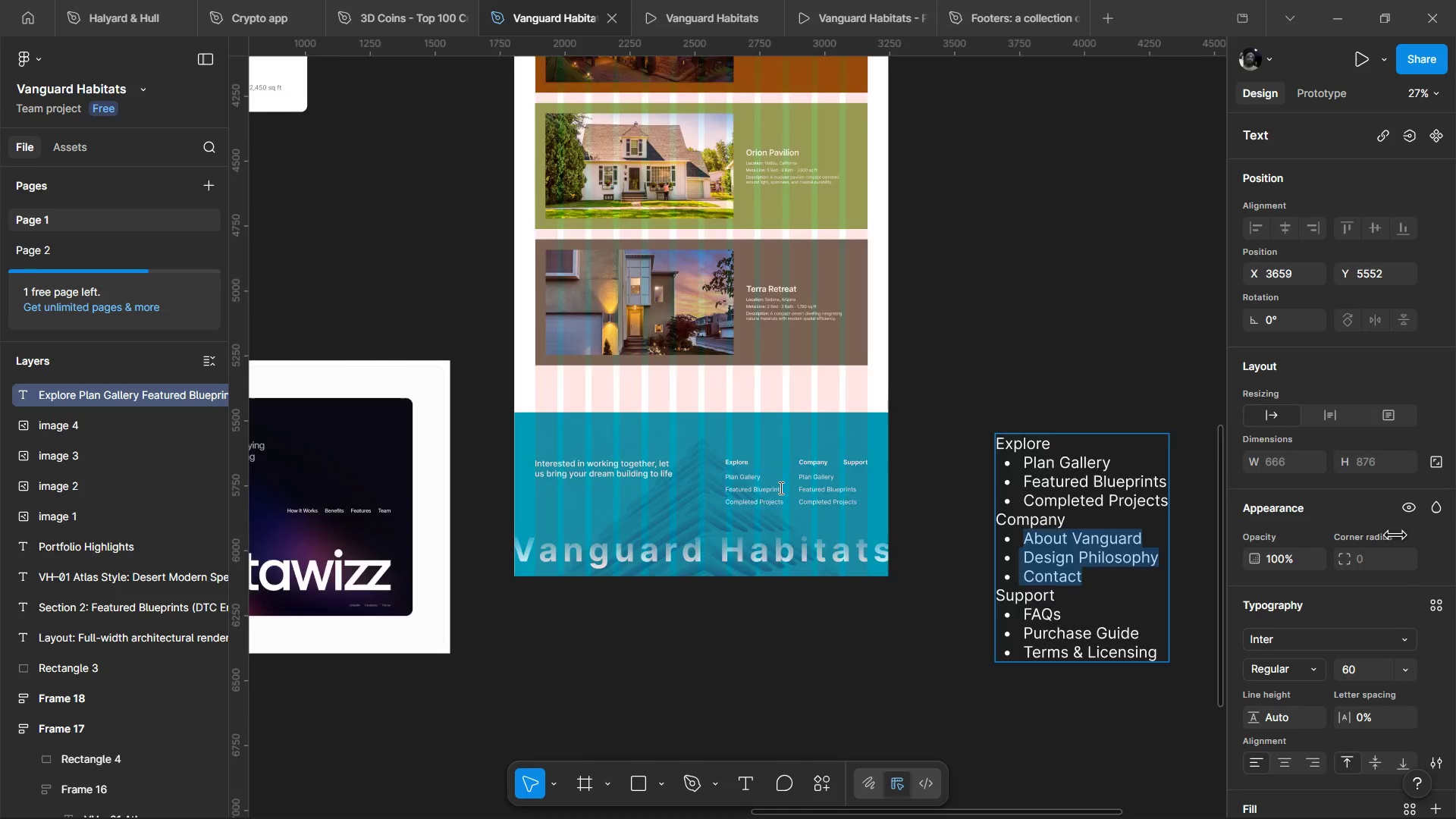 
left_click([833, 504])
 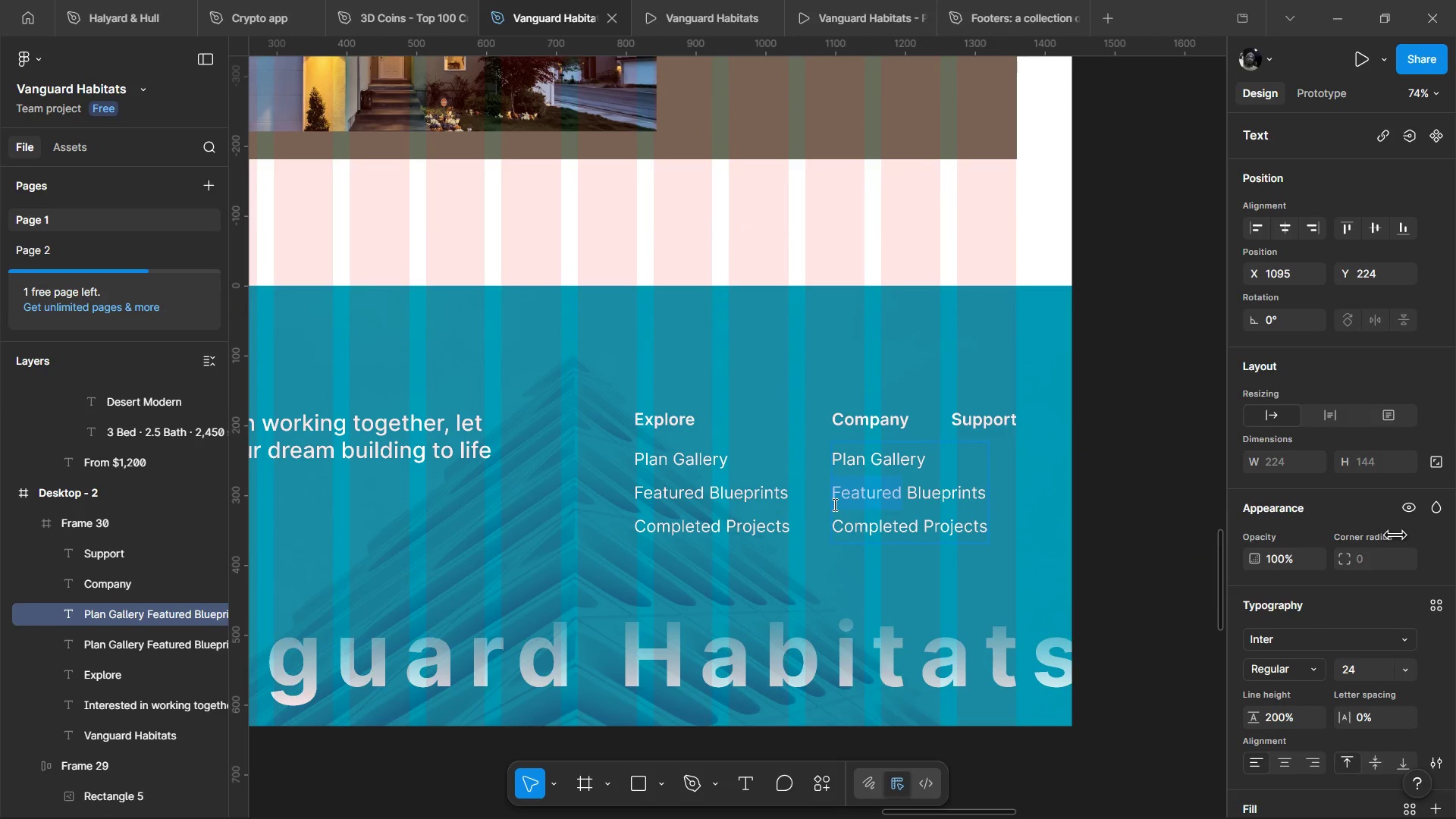 
scroll: coordinate [780, 488], scroll_direction: up, amount: 3.0
 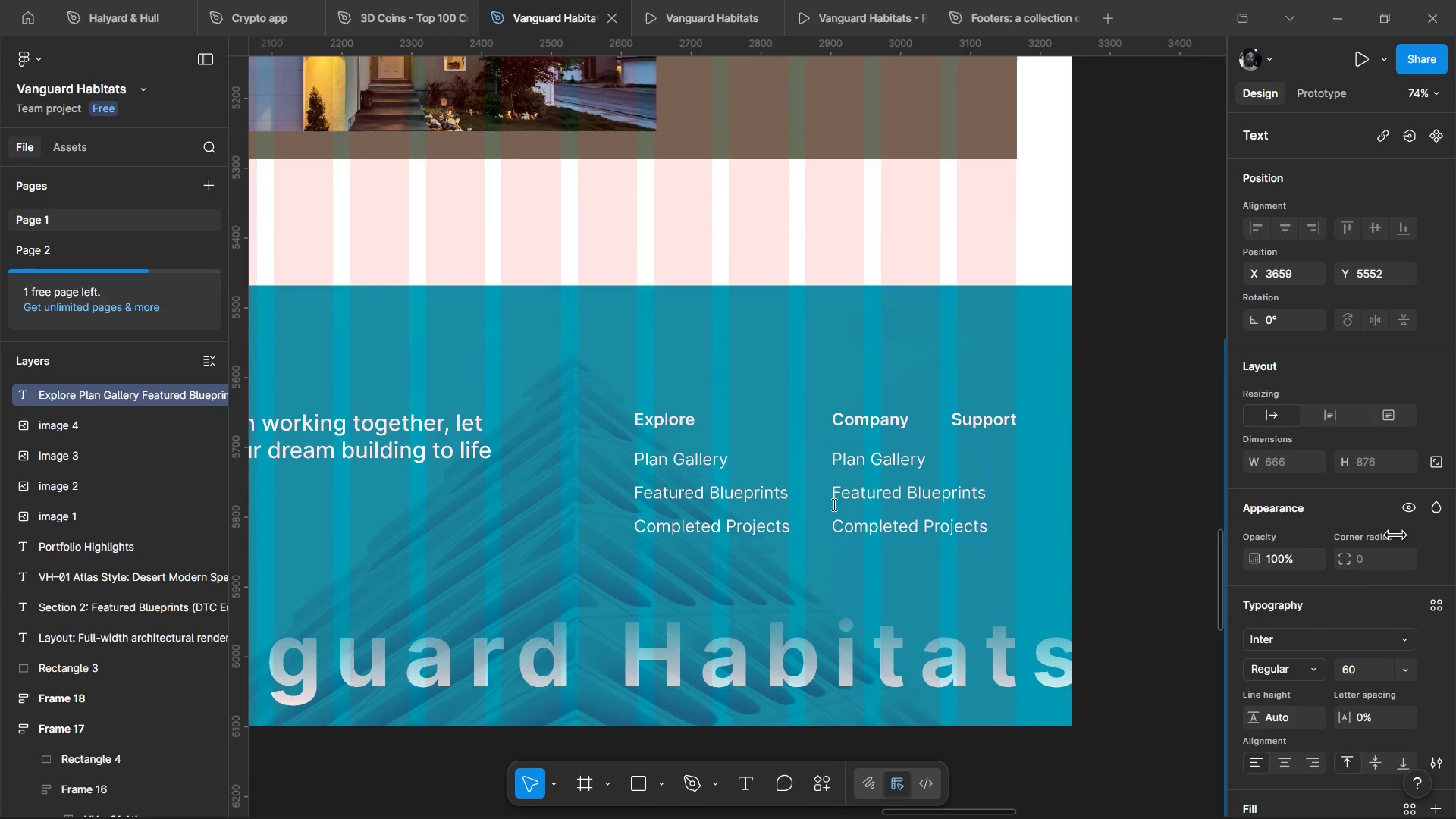 
triple_click([833, 504])
 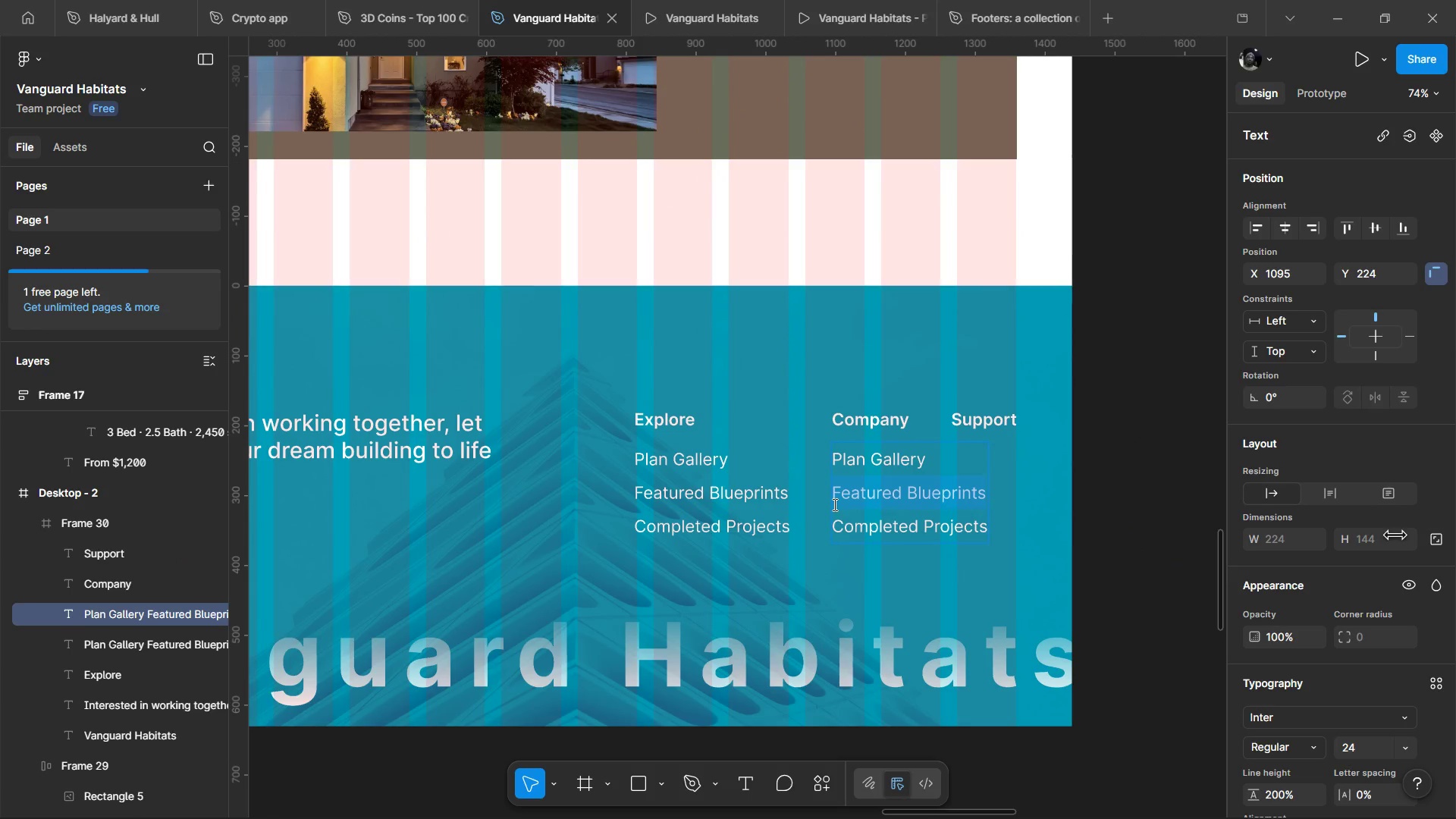 
hold_key(key=ControlLeft, duration=0.31)
 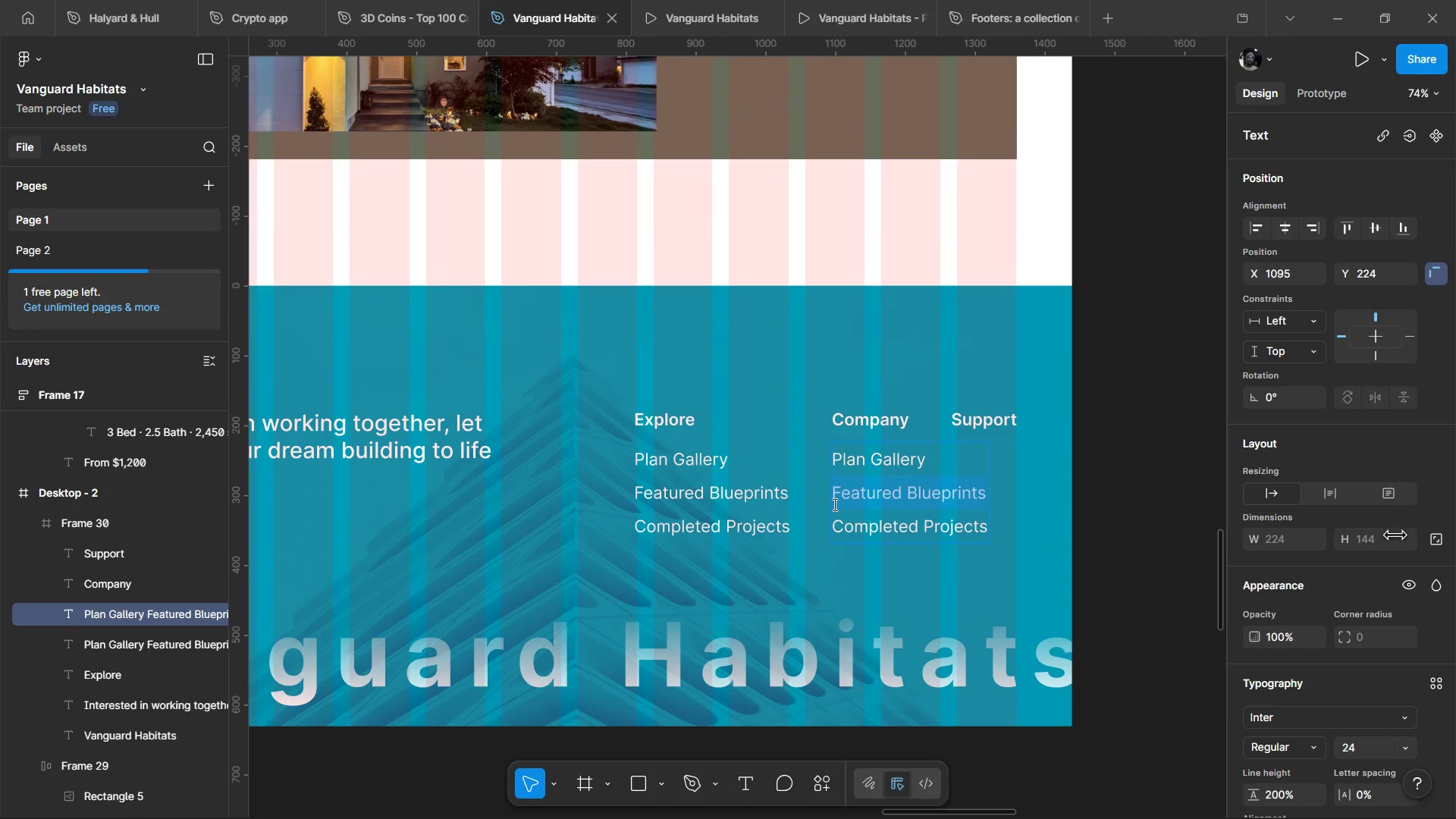 
key(Control+A)
 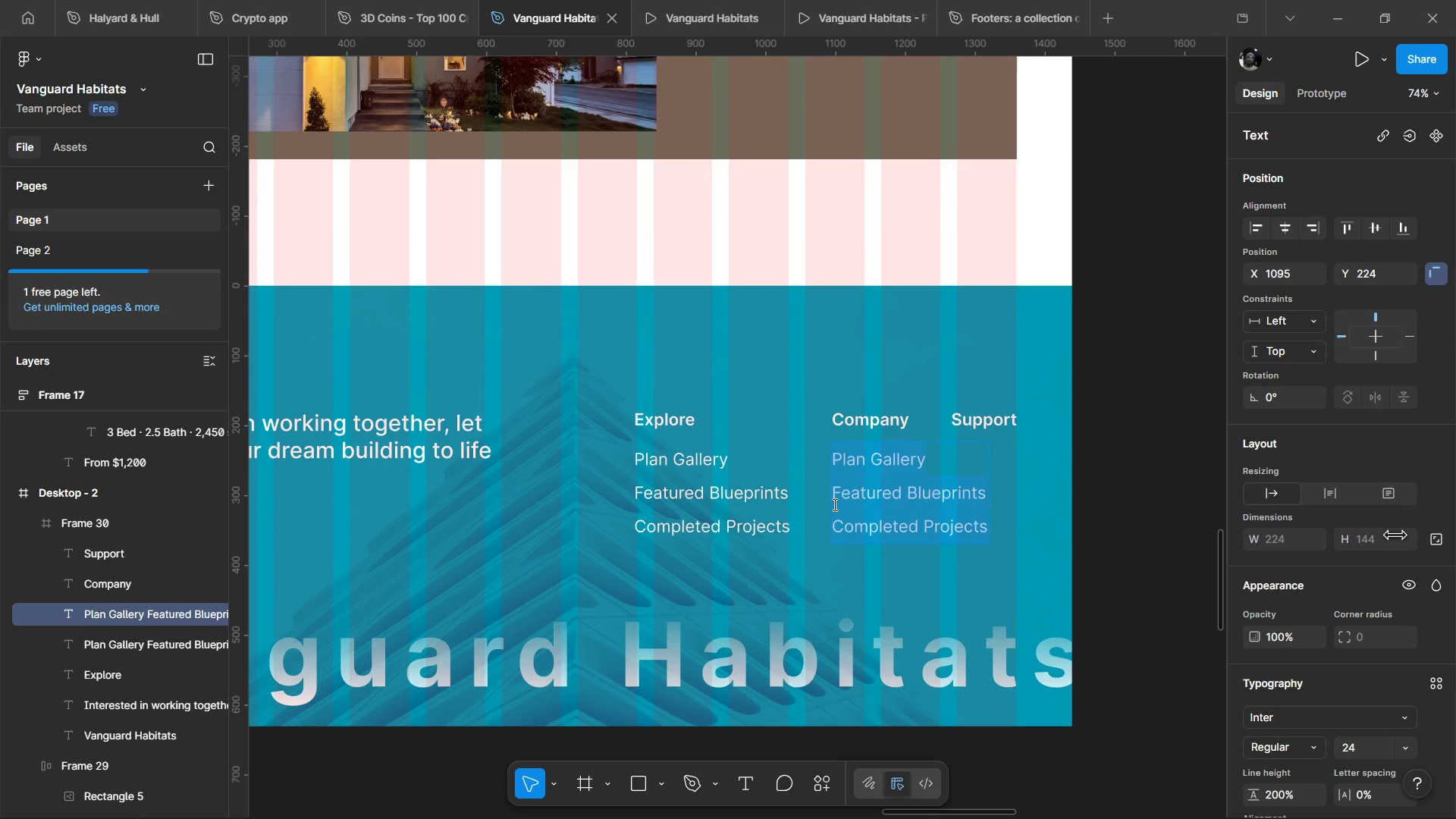 
hold_key(key=ShiftLeft, duration=0.45)
 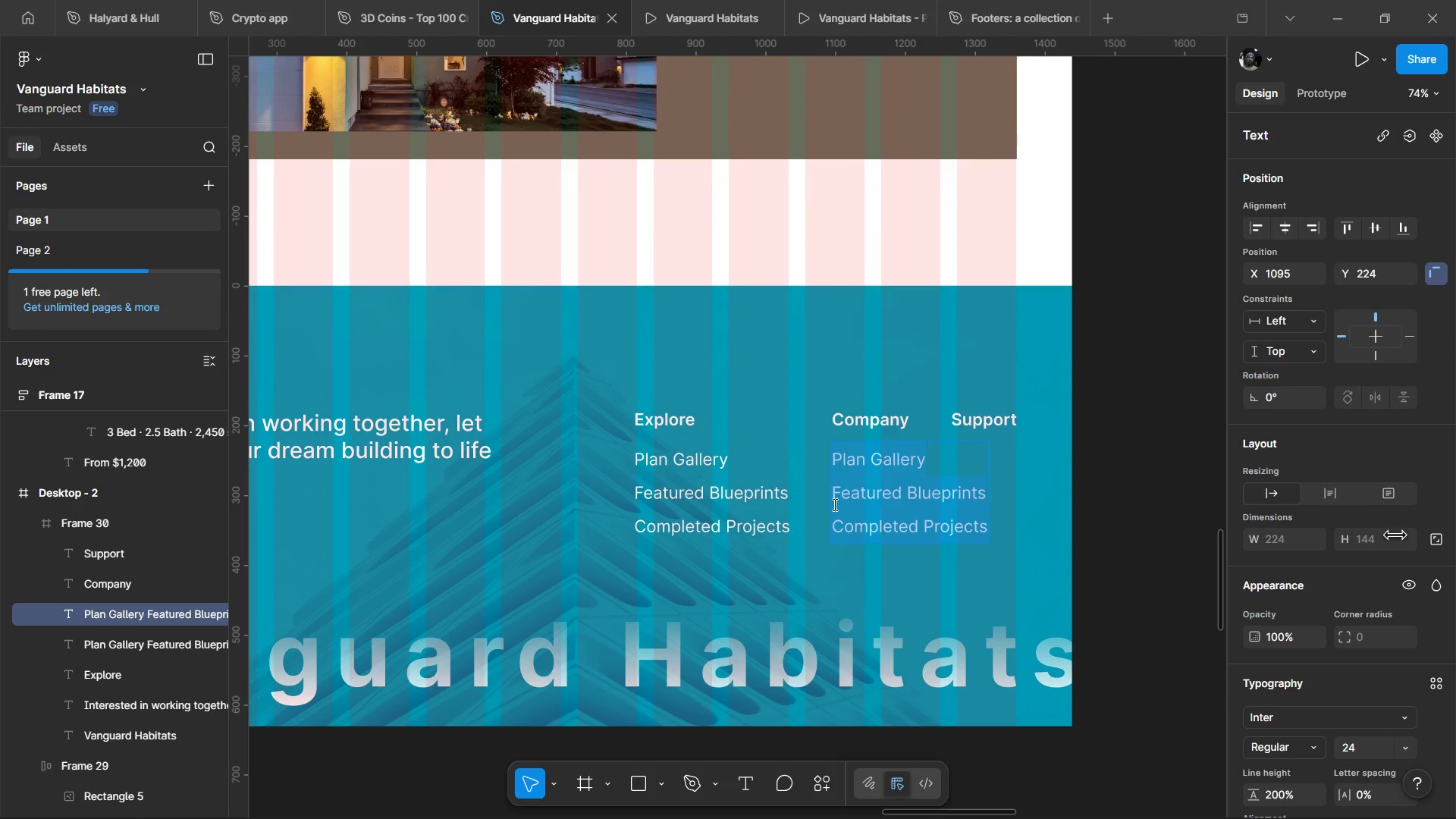 
key(Control+ControlLeft)
 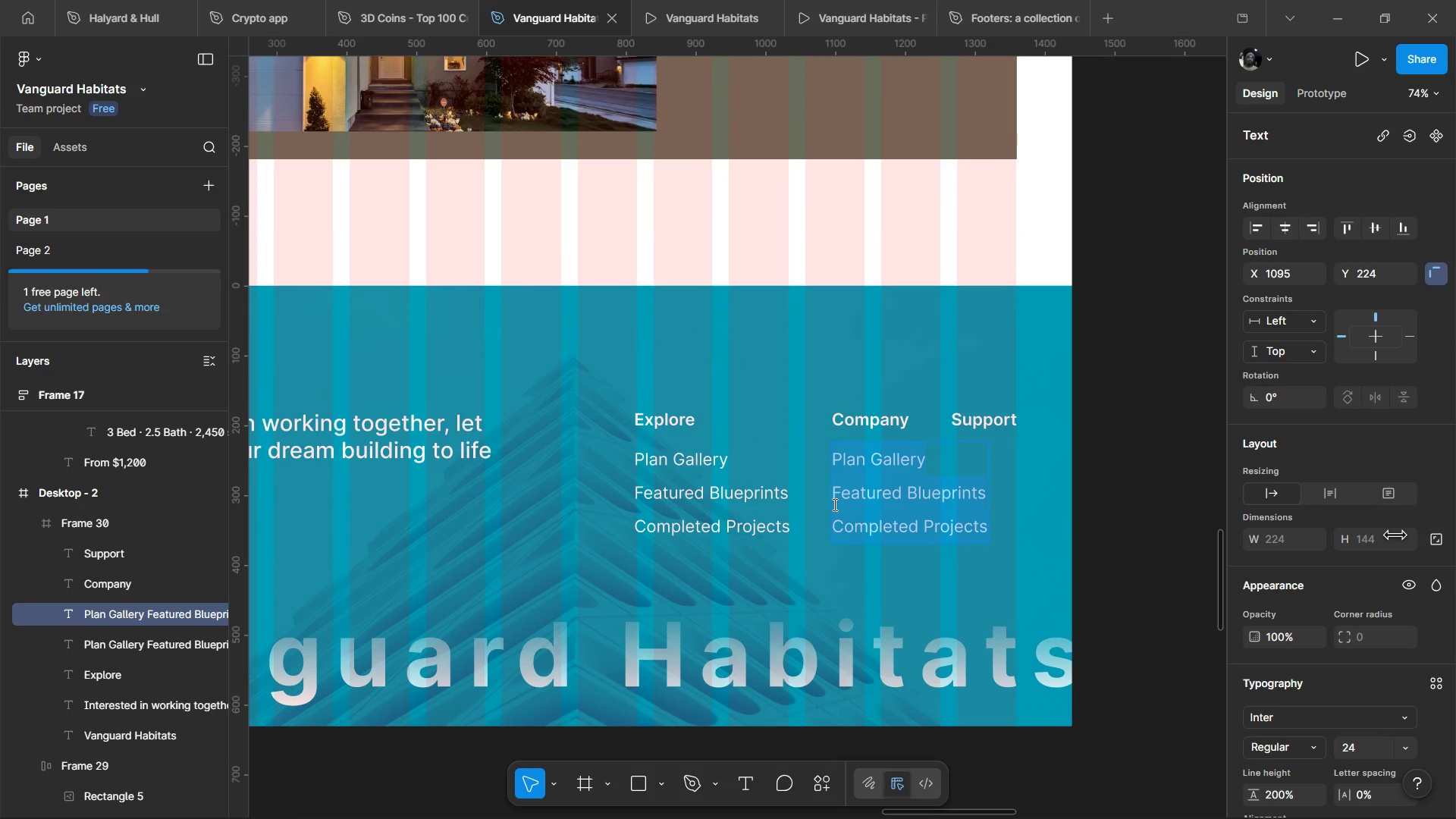 
key(Control+Shift+V)
 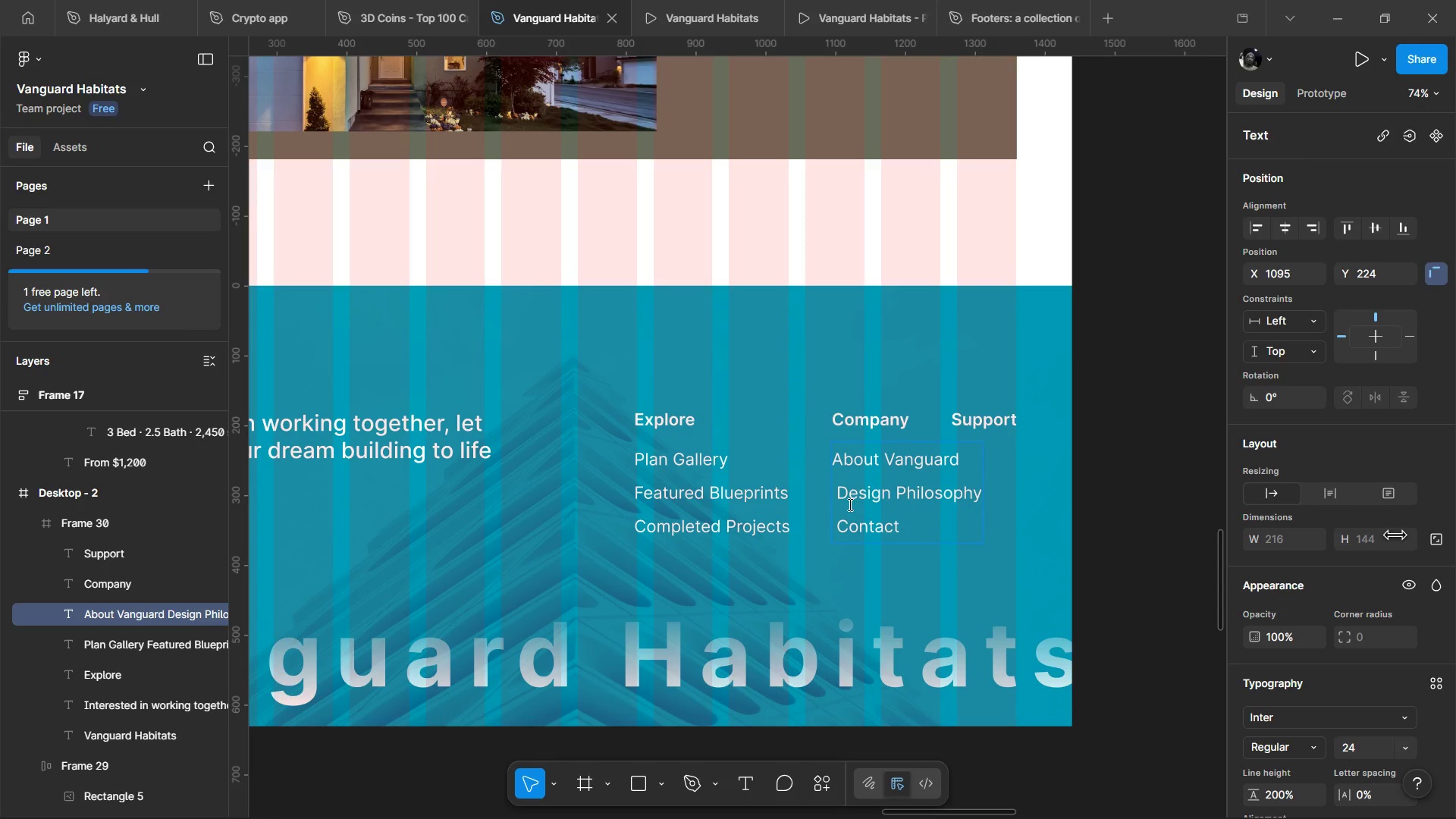 
left_click([839, 493])
 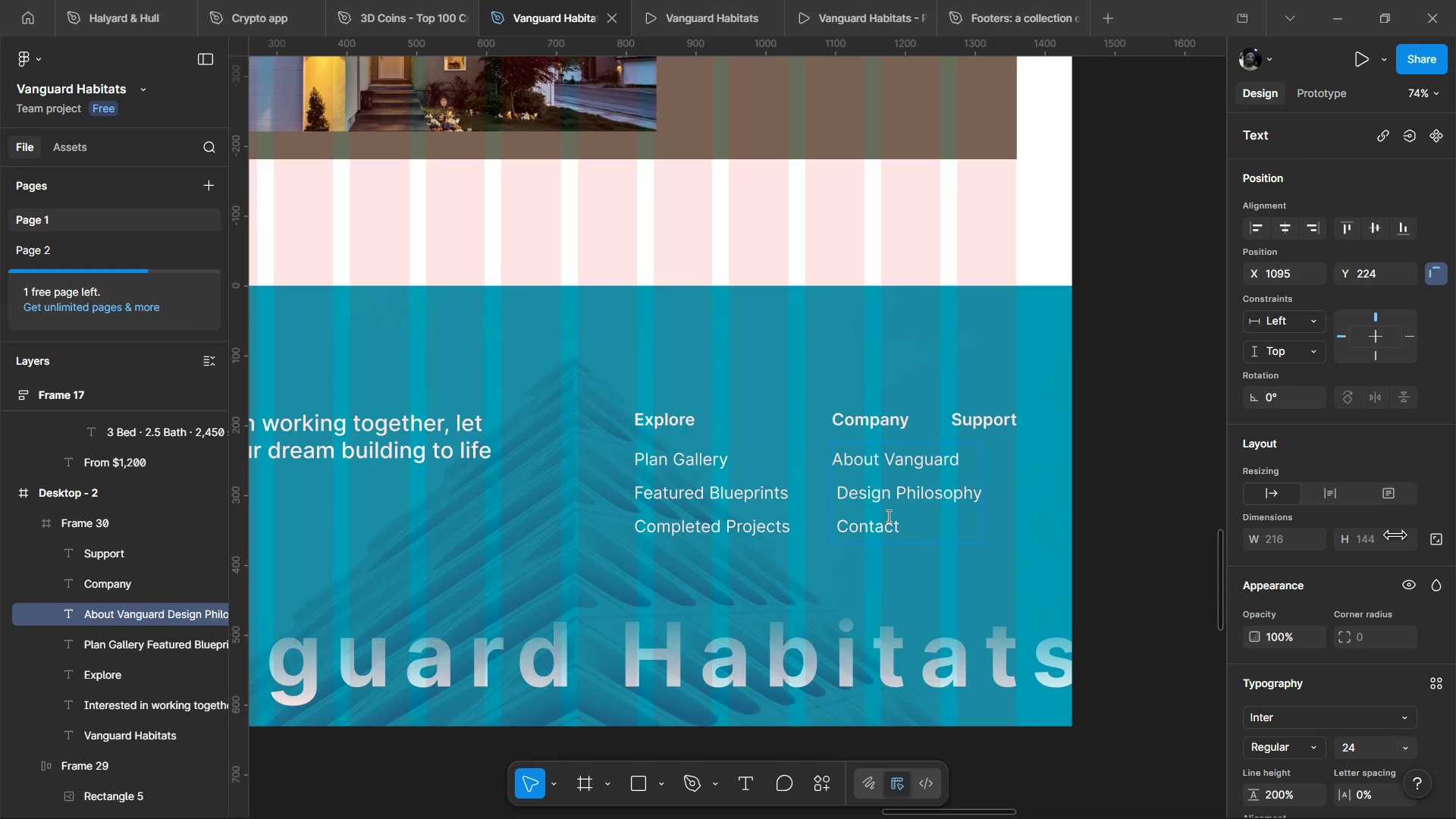 
key(Backspace)
 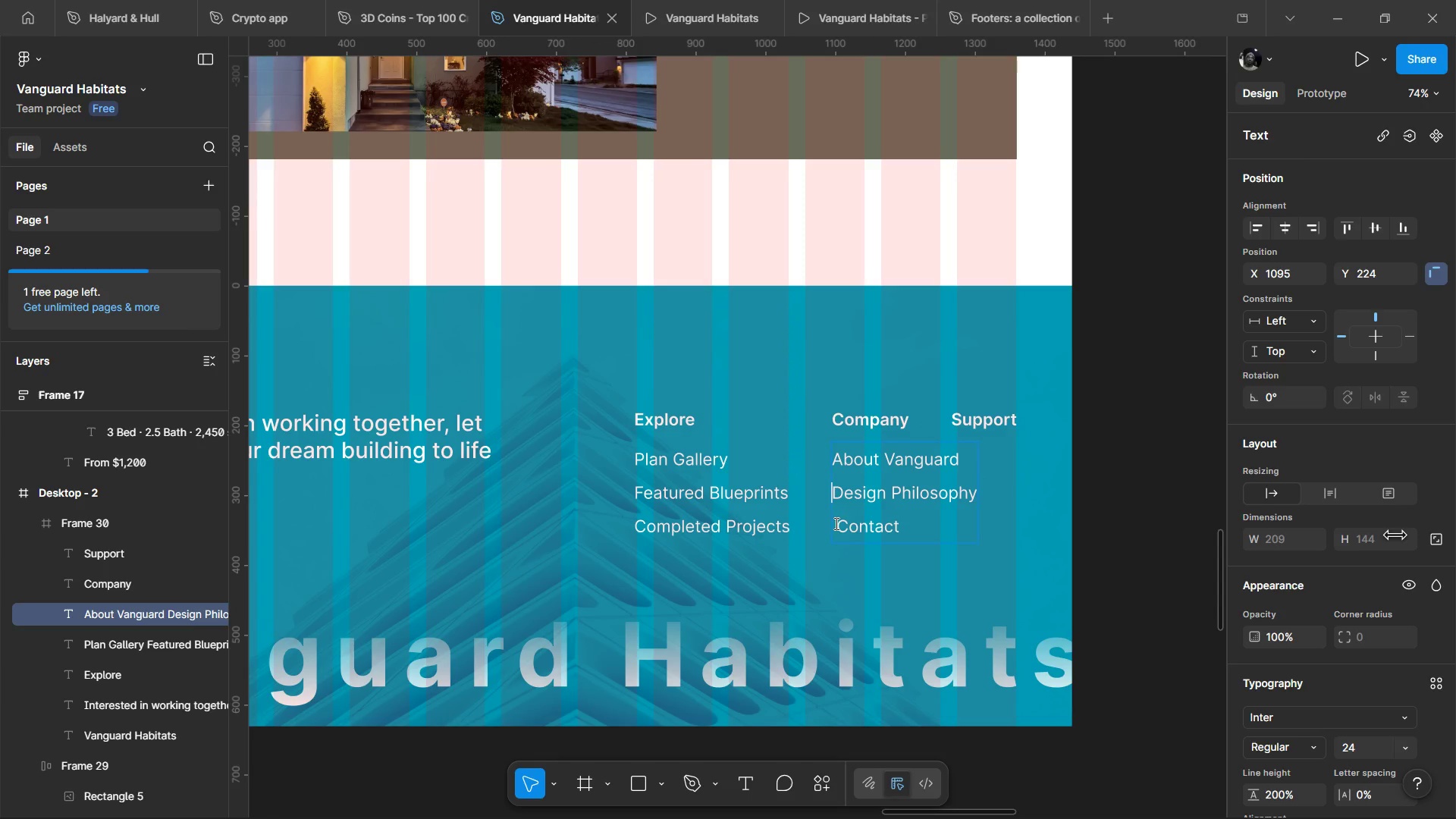 
left_click([841, 528])
 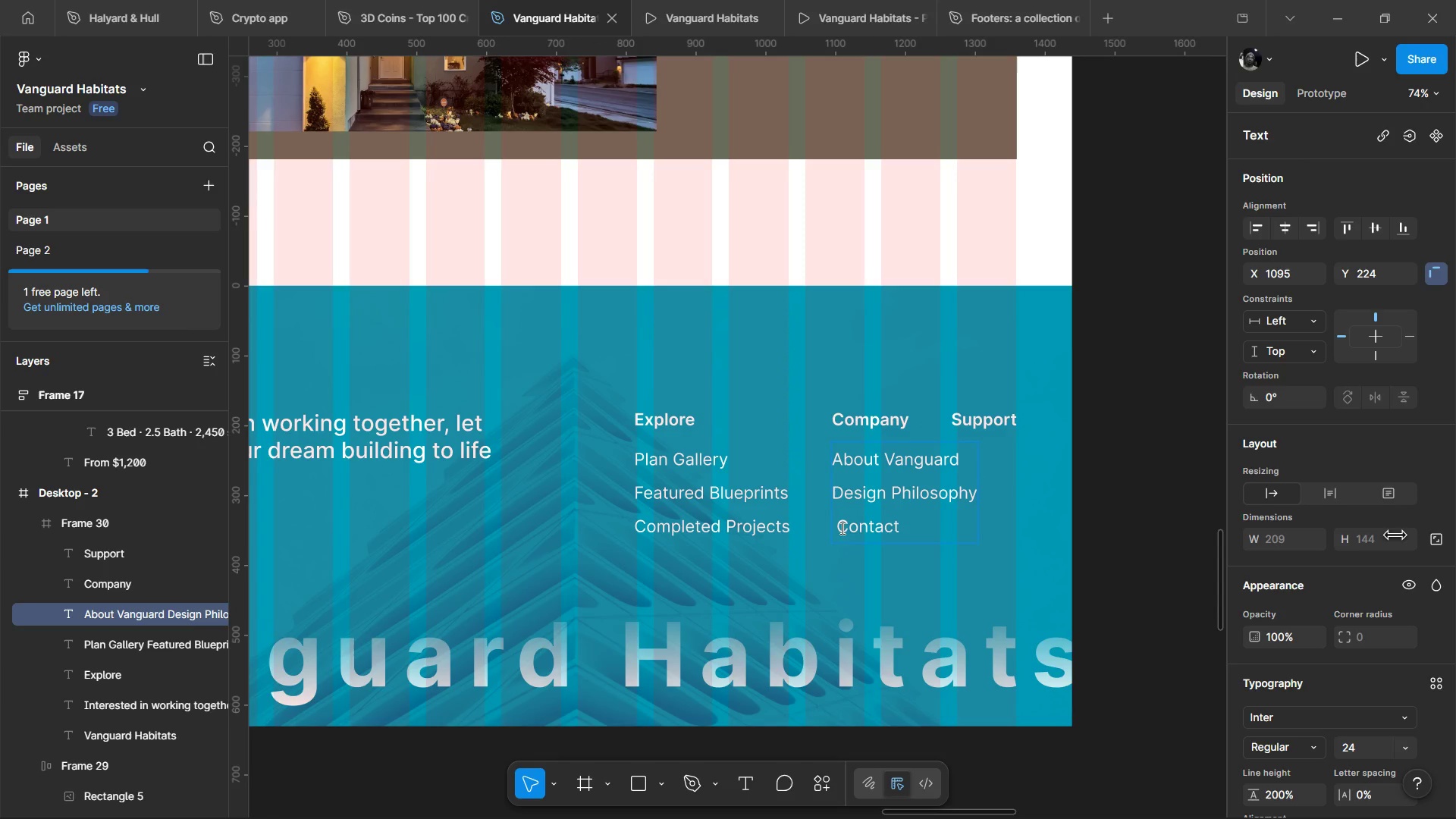 
key(Backspace)
 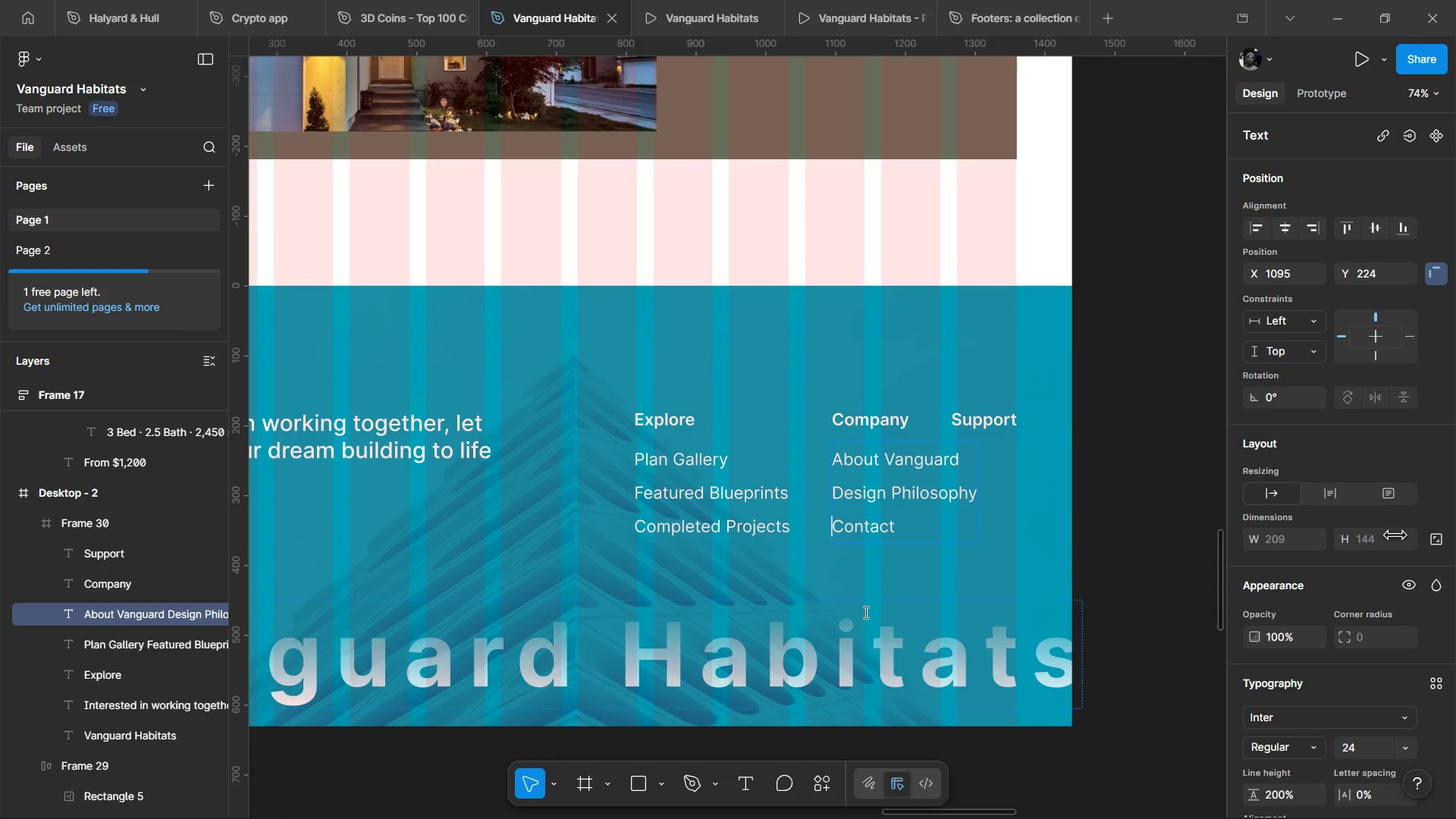 
left_click([864, 612])
 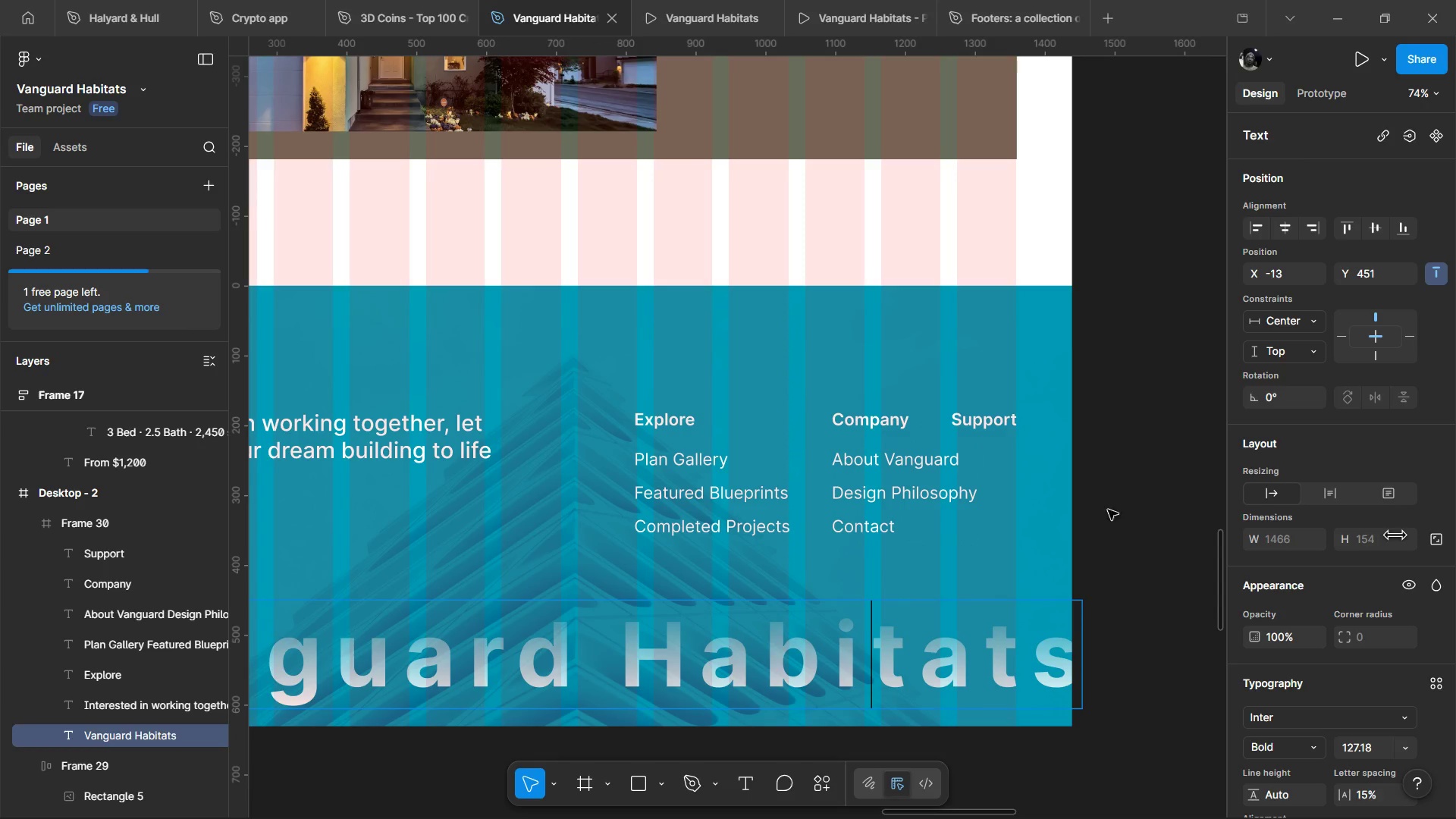 
left_click([1158, 479])
 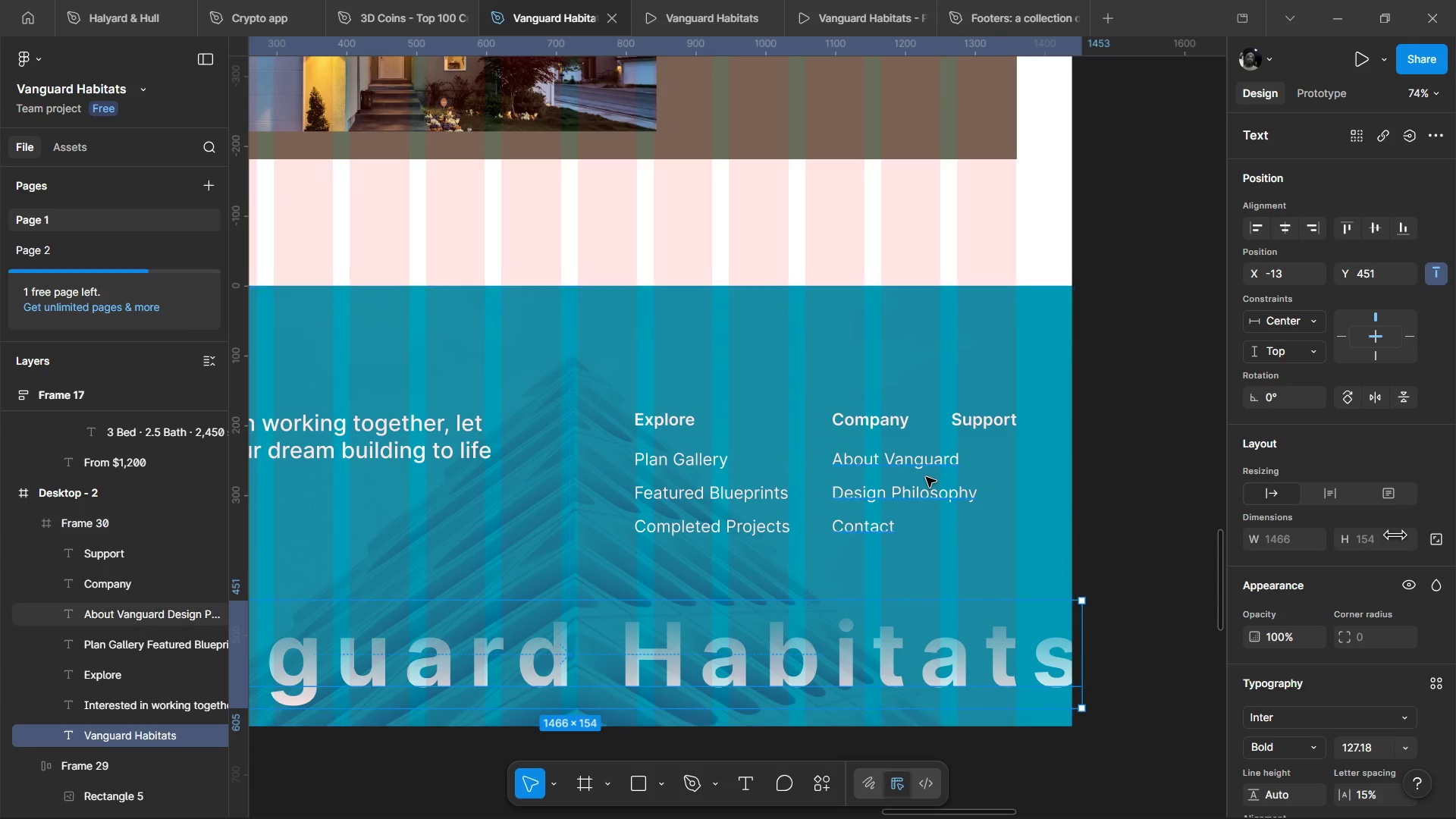 
left_click([926, 477])
 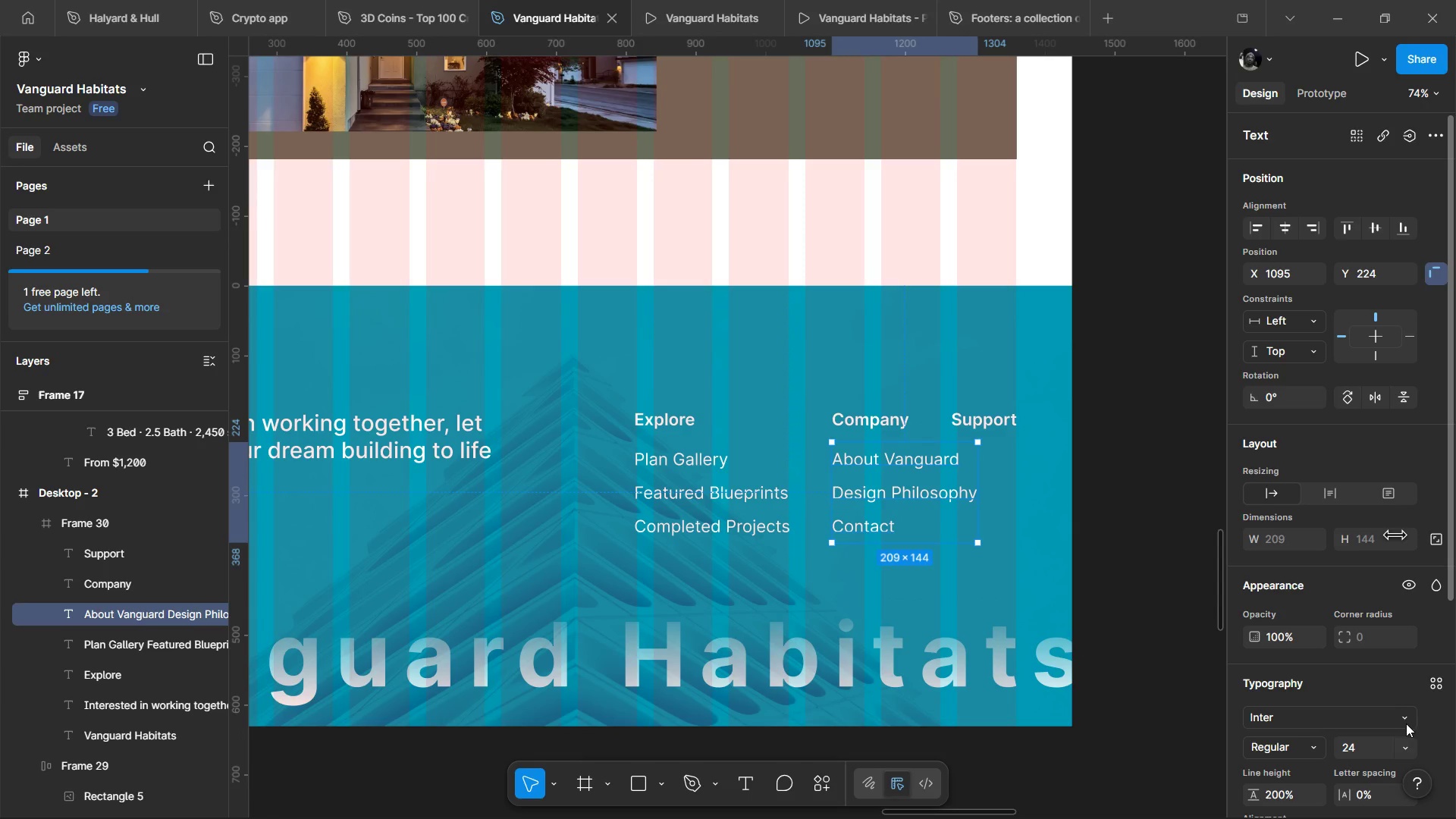 
left_click([1404, 740])
 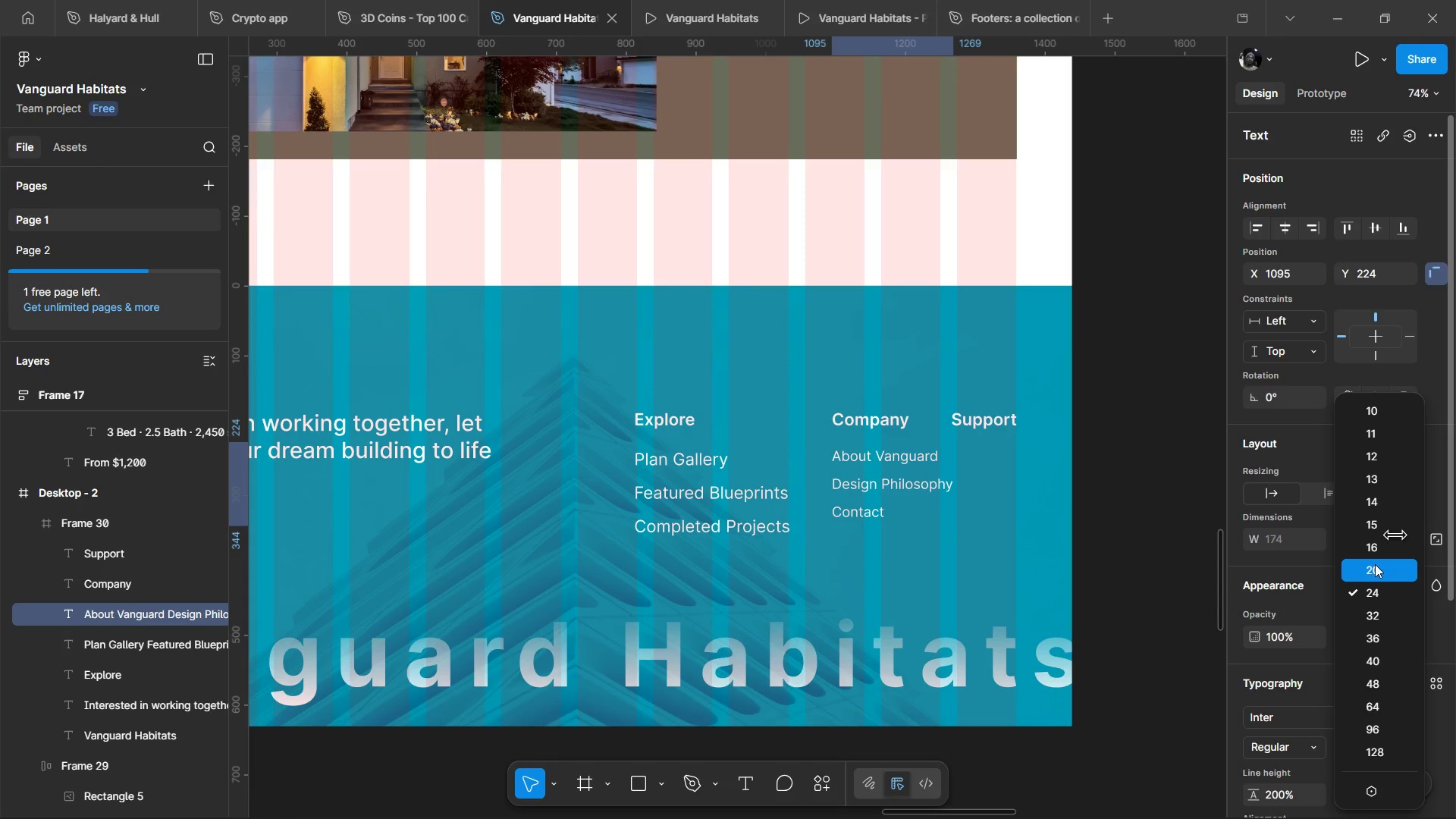 
left_click([1375, 564])
 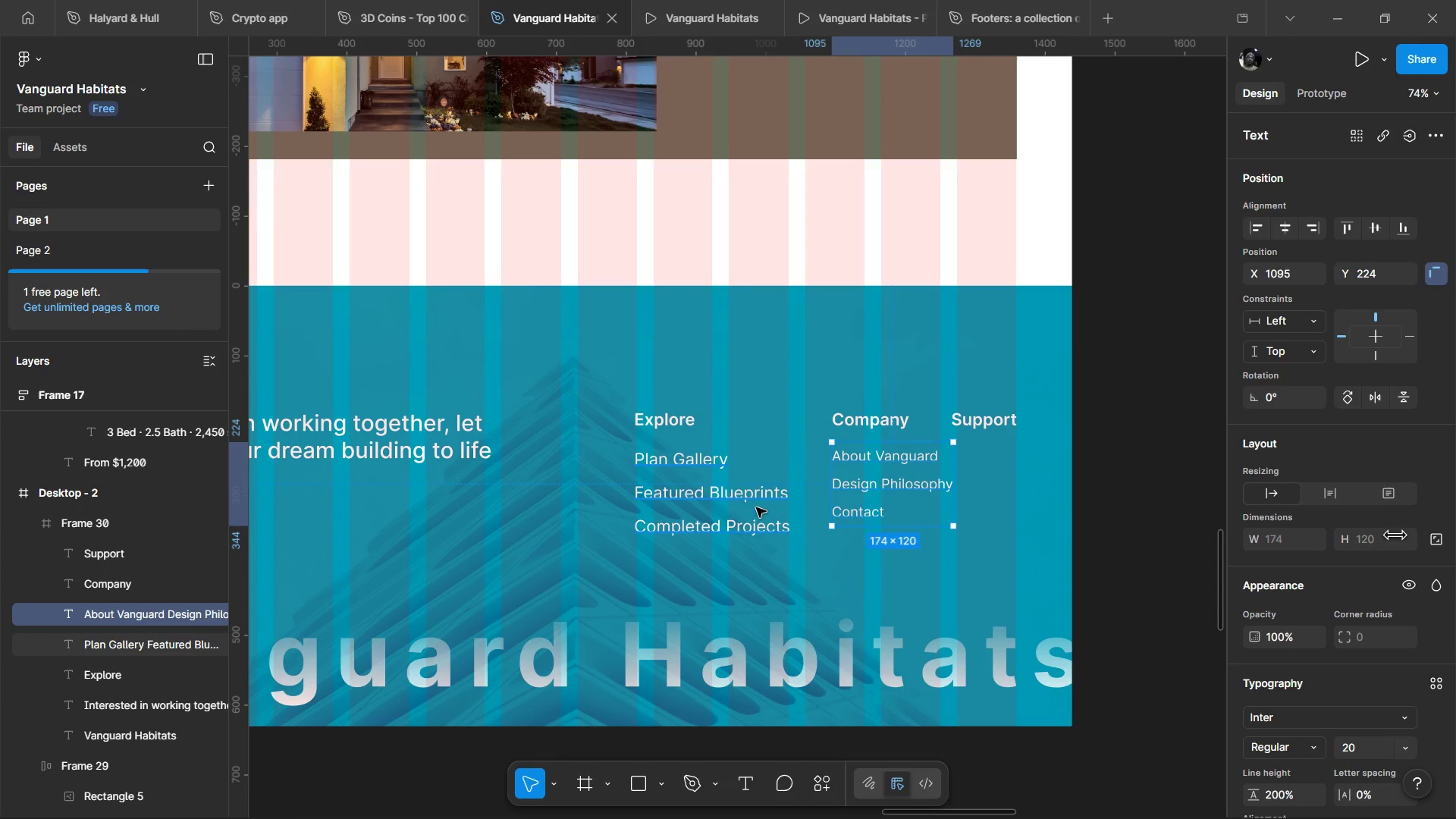 
left_click([731, 497])
 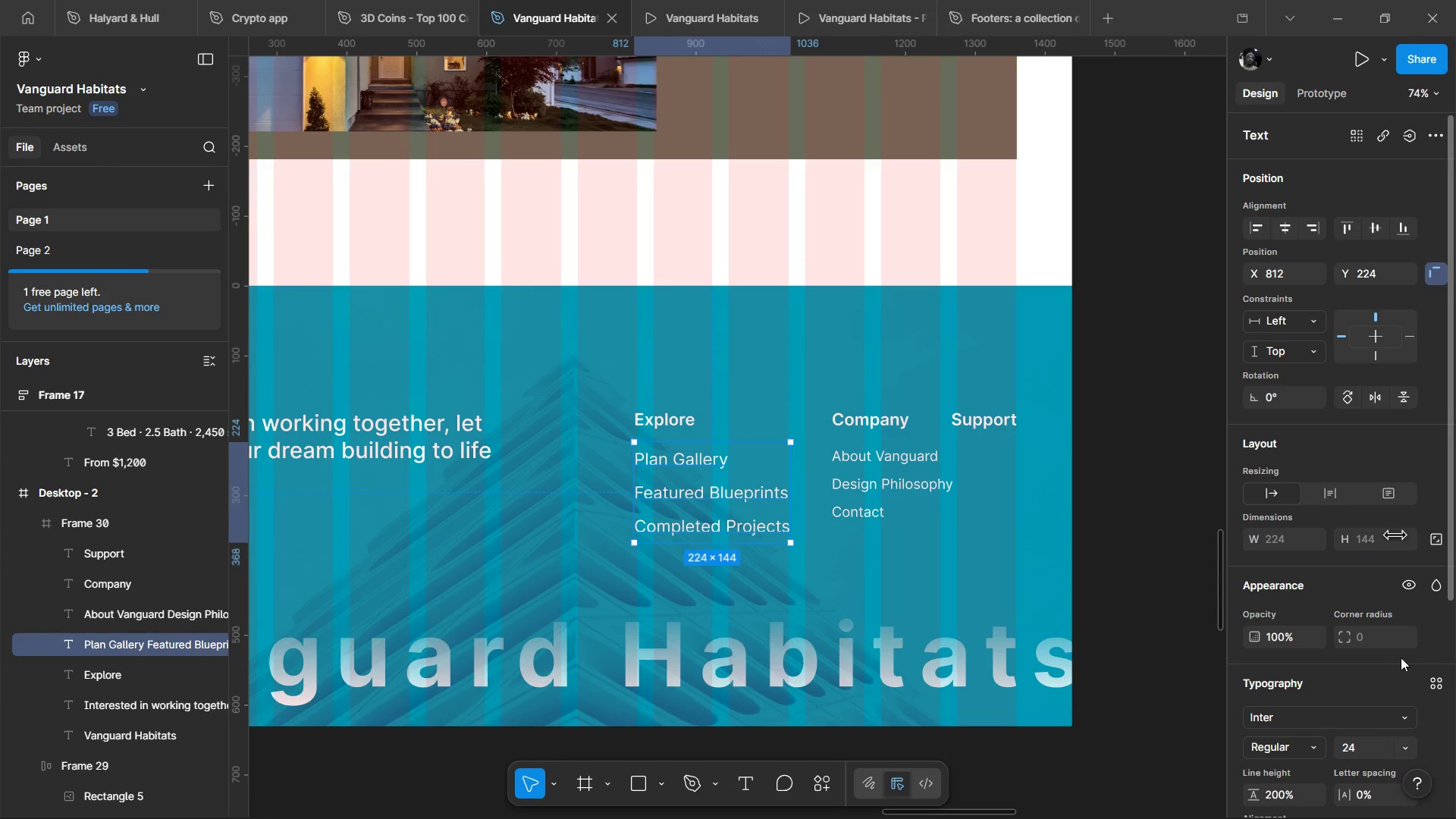 
scroll: coordinate [1401, 658], scroll_direction: none, amount: 0.0
 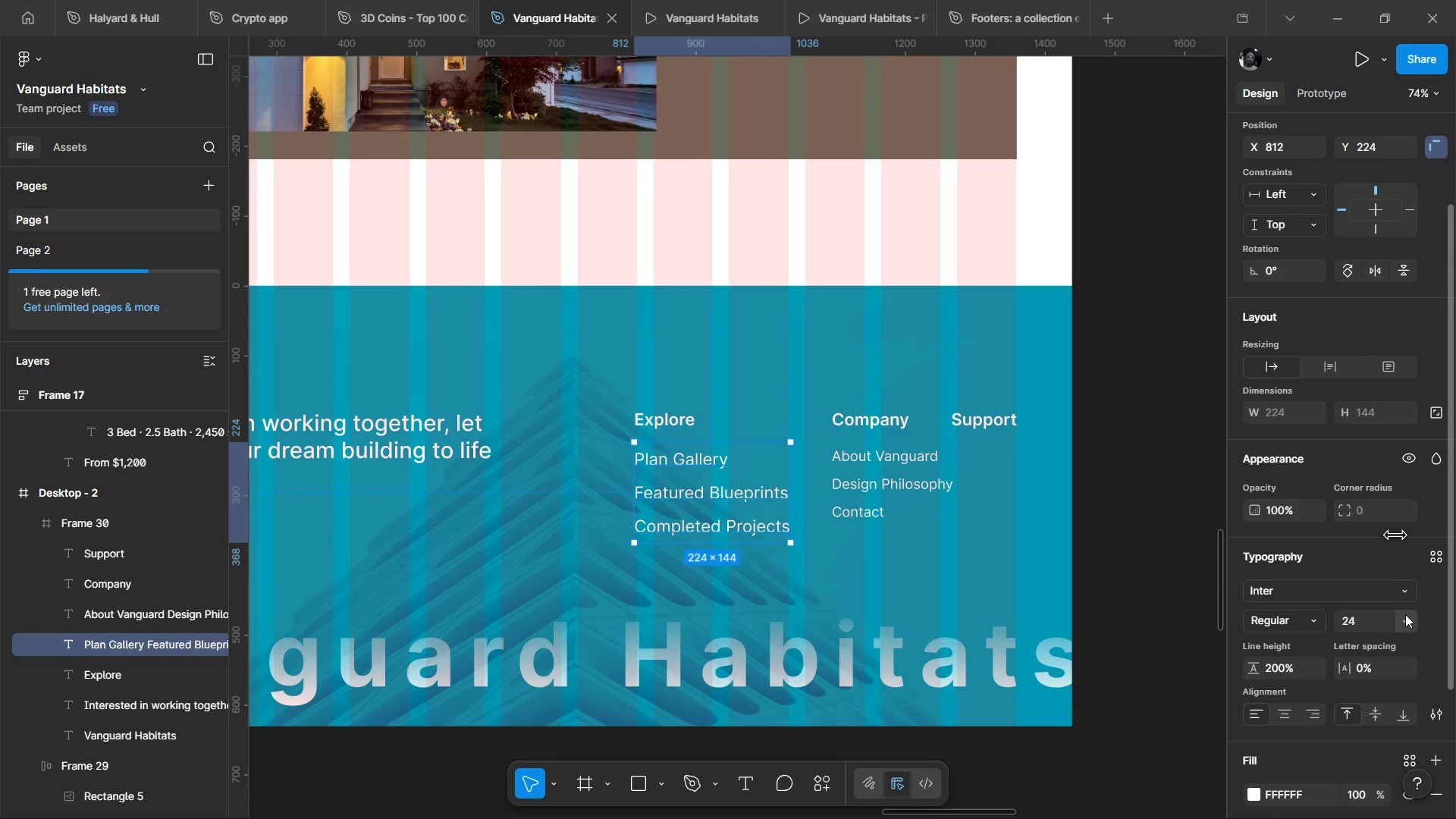 
left_click([1405, 615])
 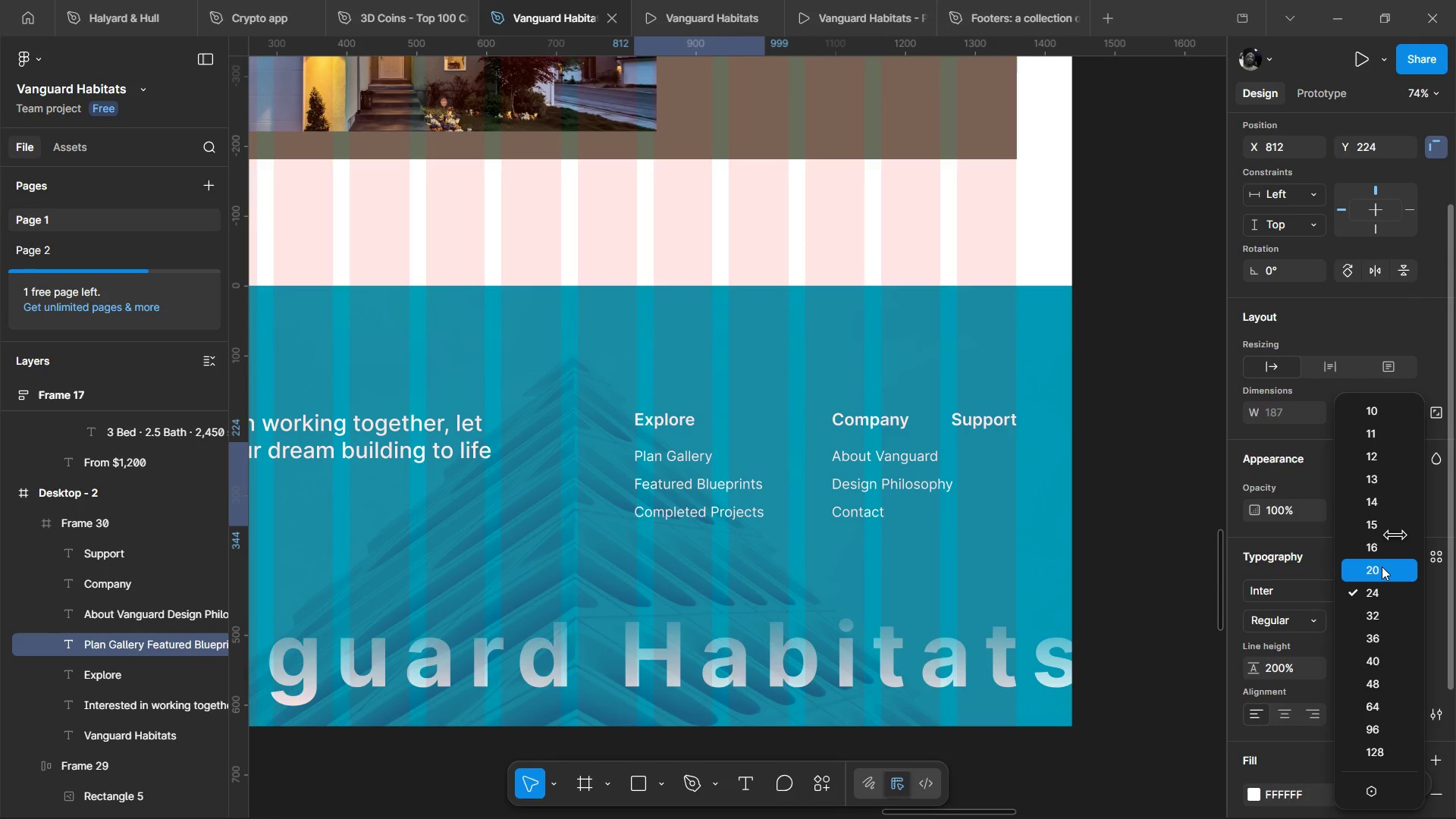 
left_click([1382, 566])
 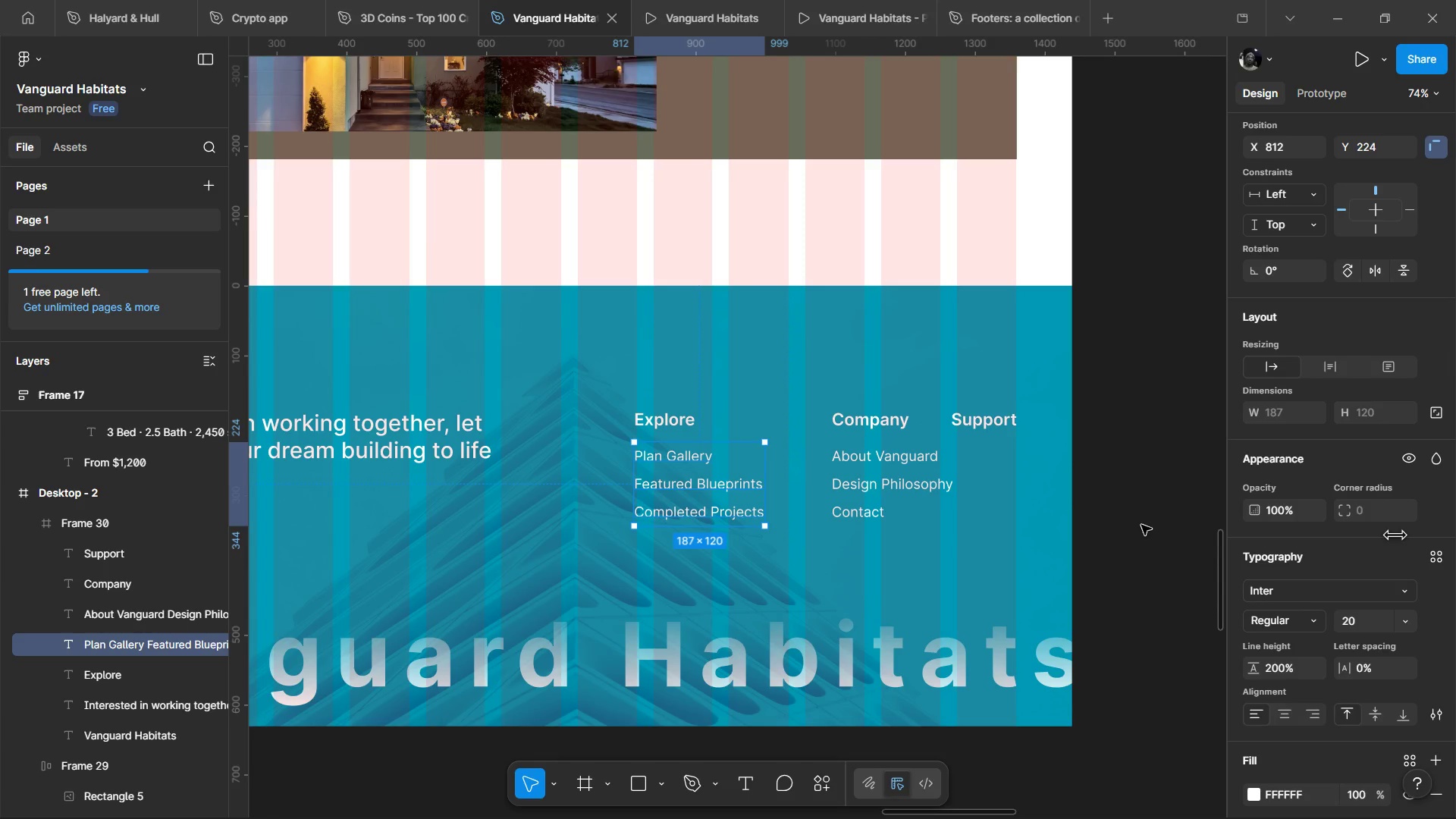 
wait(61.09)
 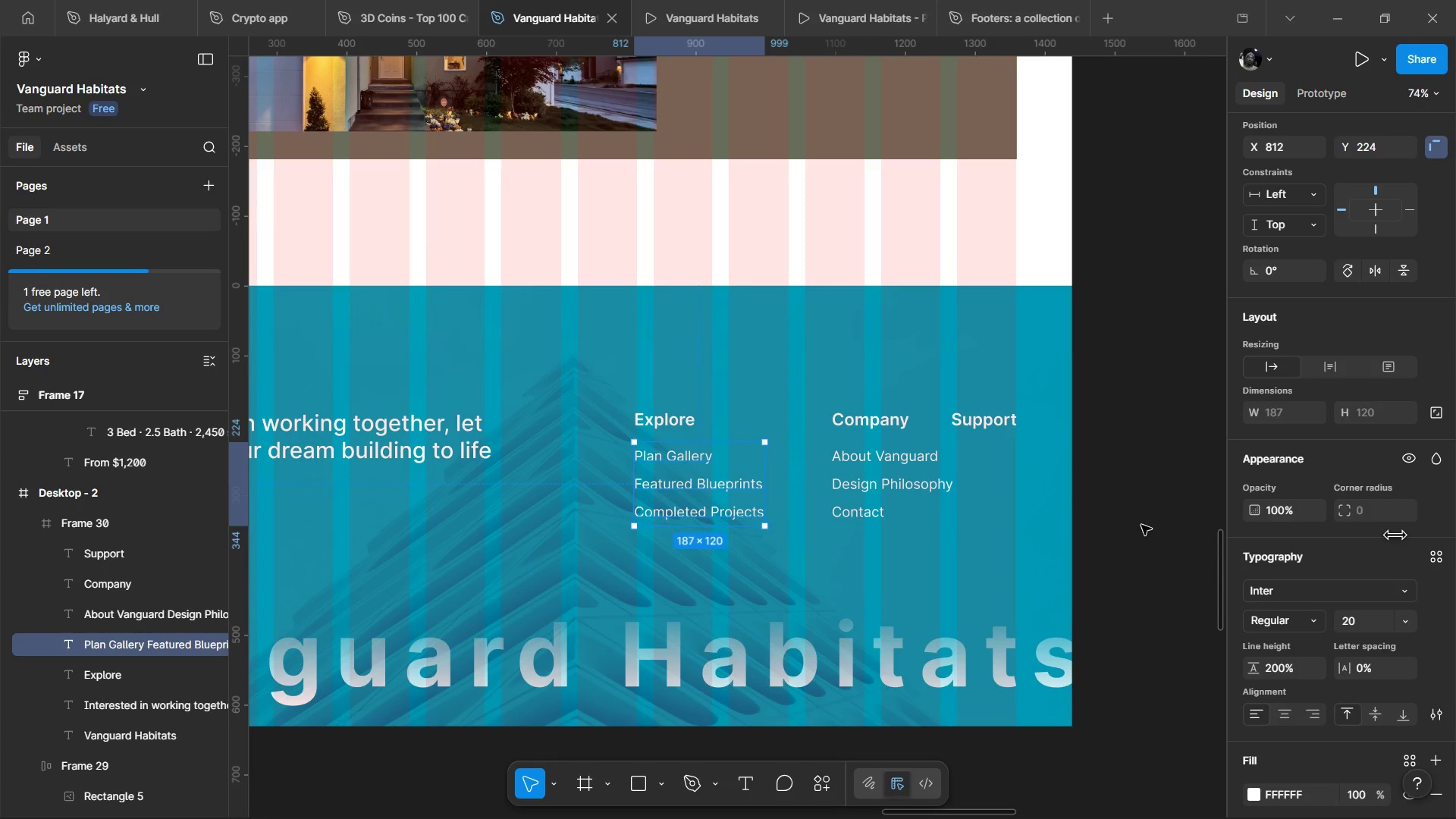 
hold_key(key=ControlLeft, duration=0.47)
scroll: coordinate [969, 612], scroll_direction: down, amount: 4.0
 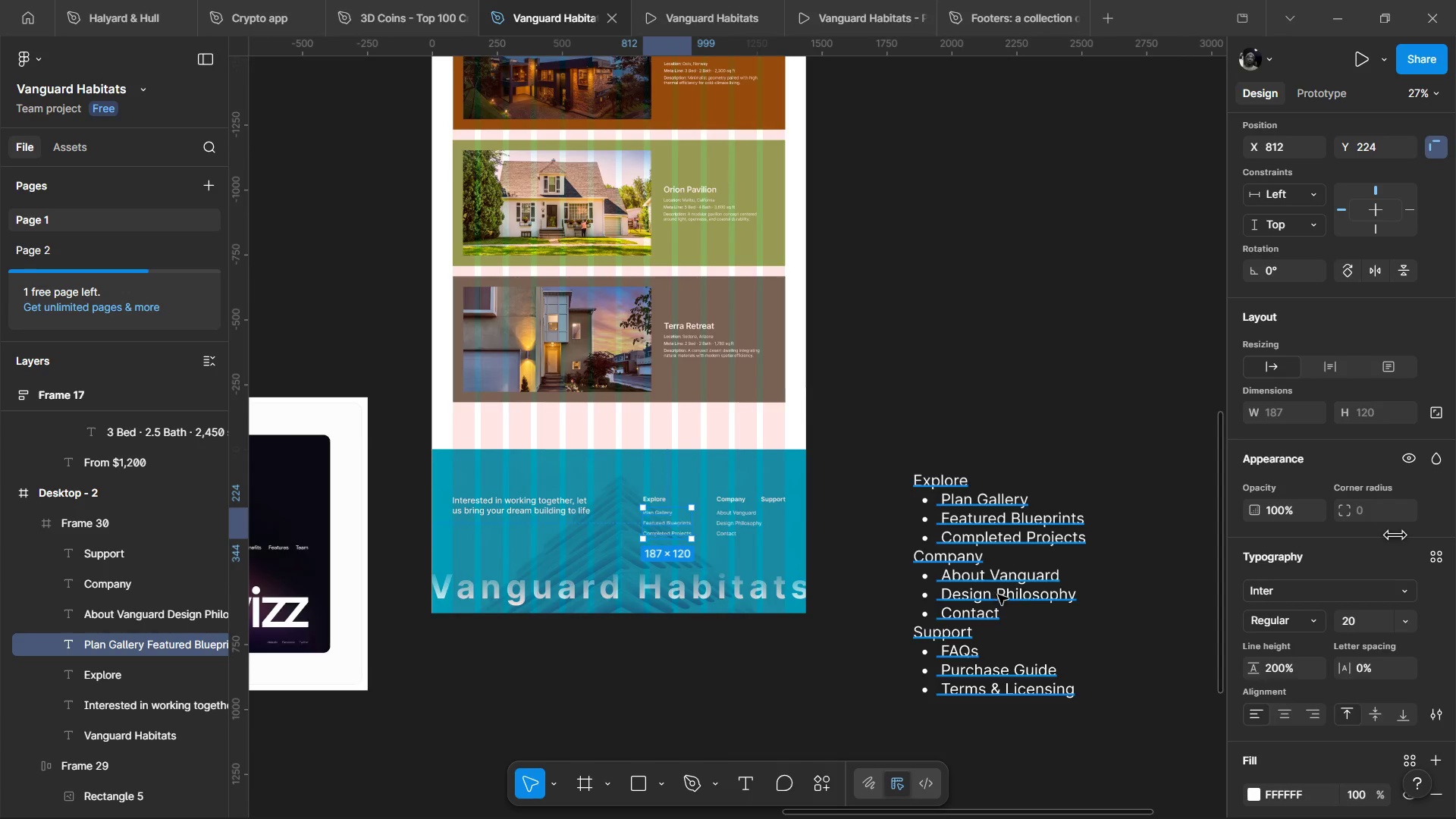 
hold_key(key=ControlLeft, duration=0.61)
 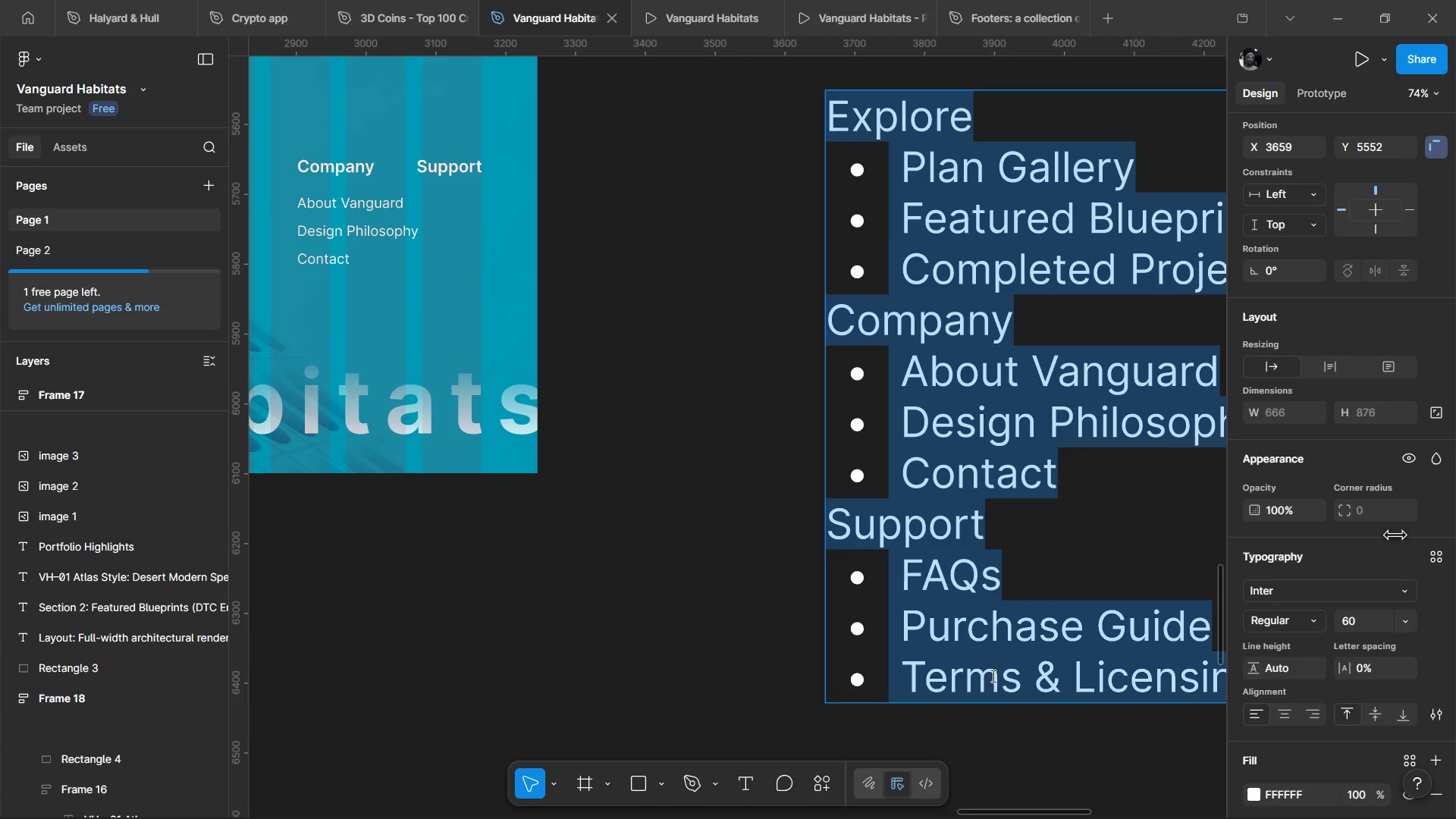 
left_click([992, 676])
 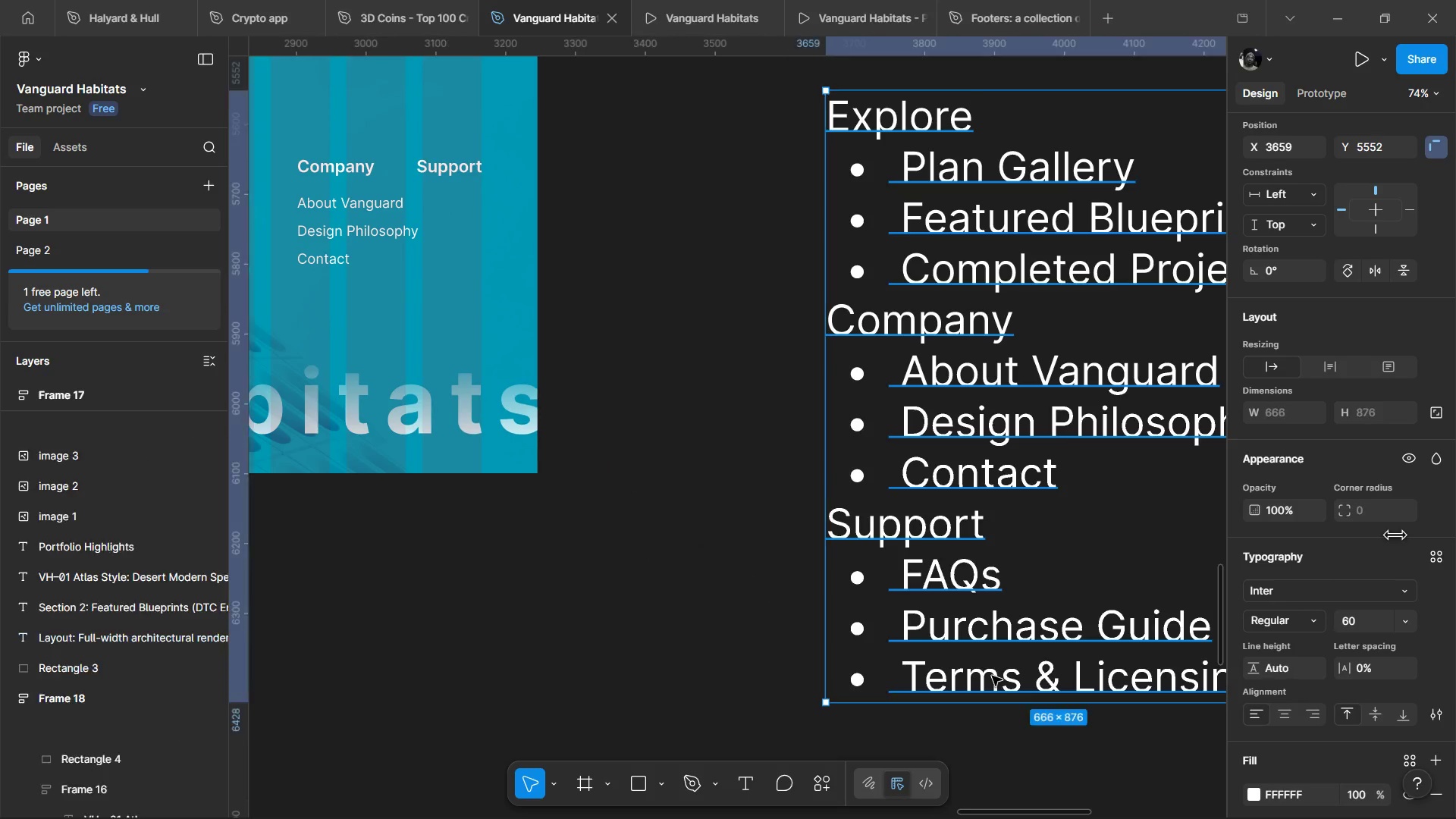 
scroll: coordinate [965, 697], scroll_direction: up, amount: 3.0
 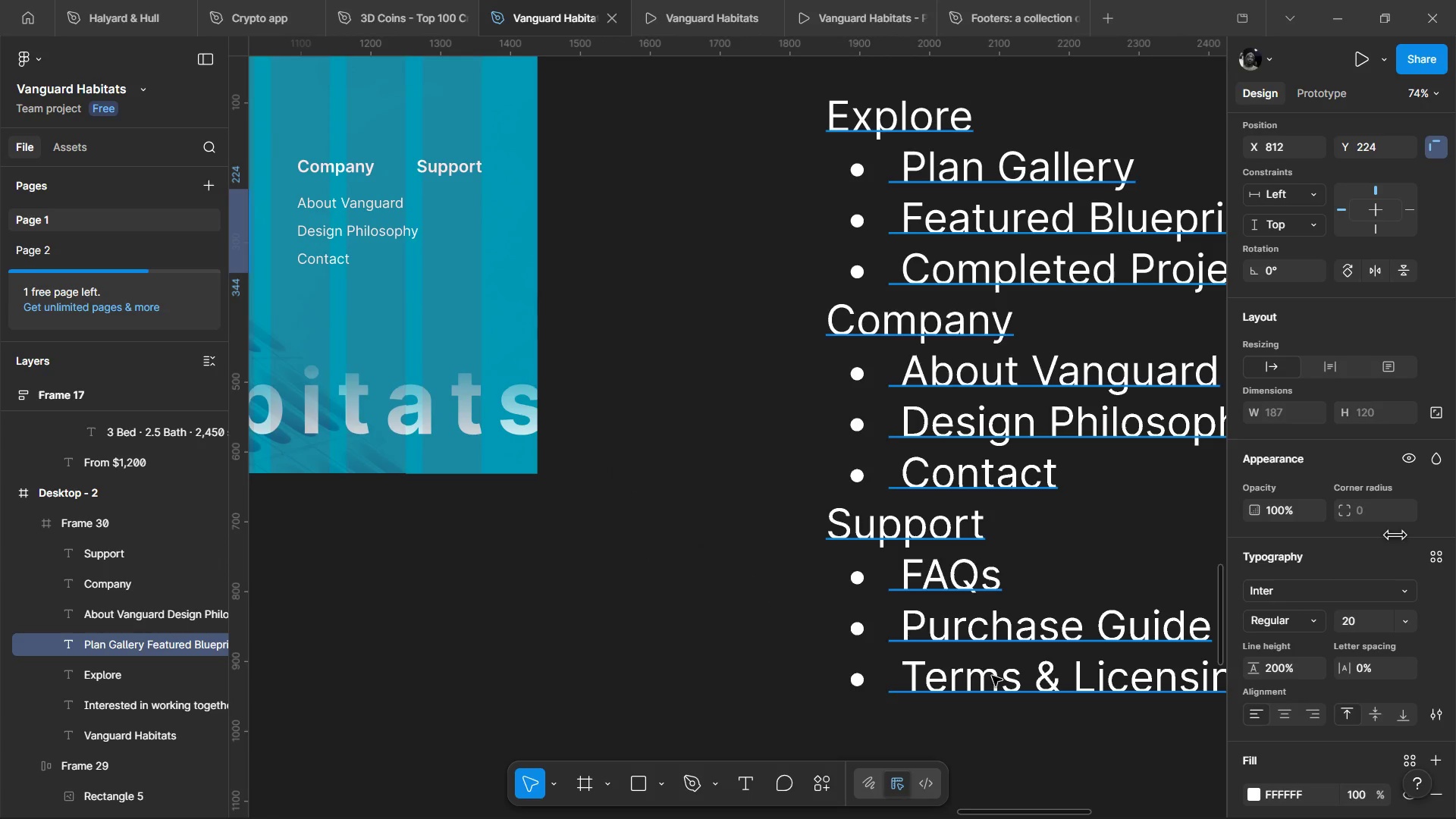 
double_click([992, 676])
 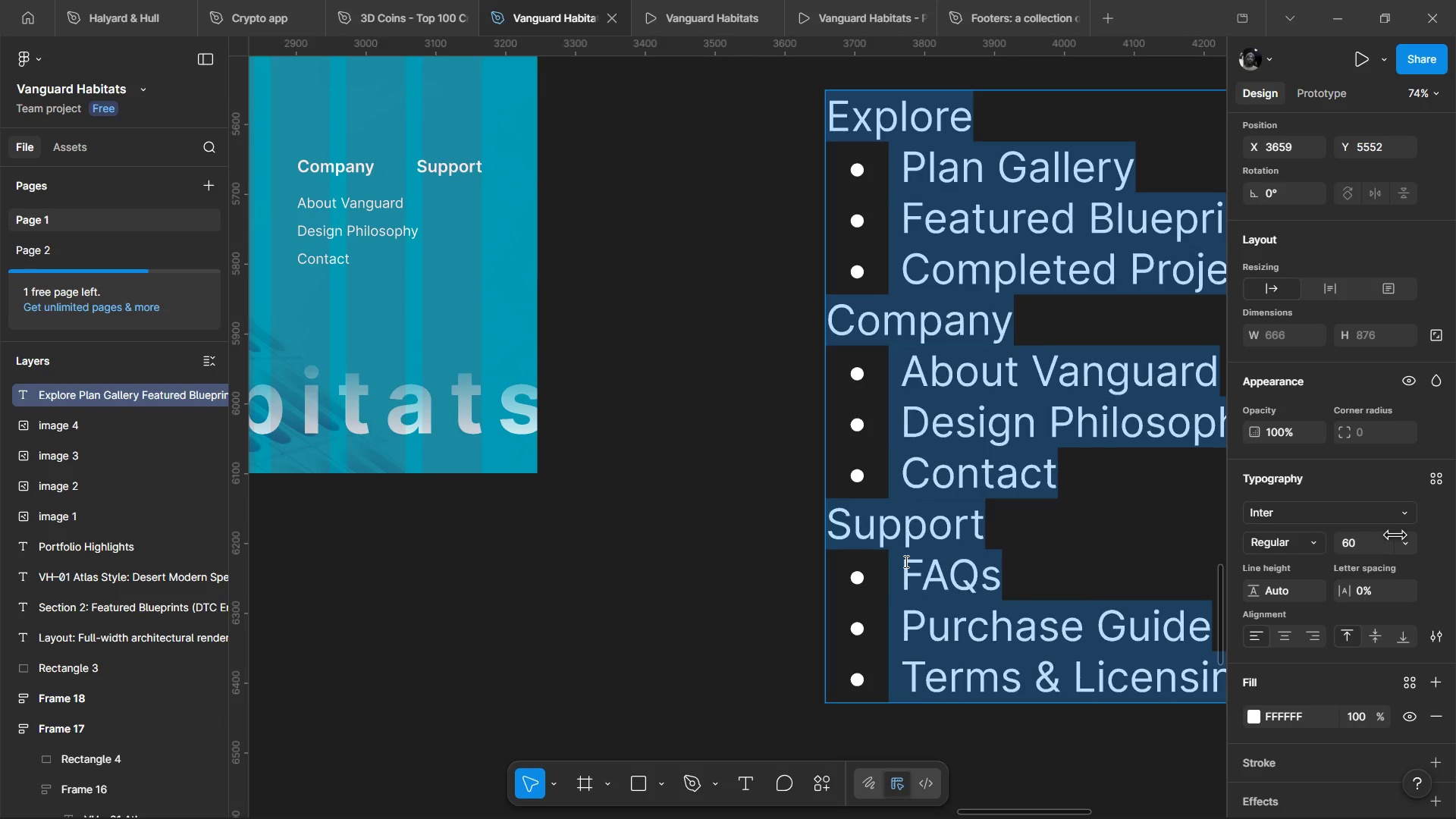 
left_click([905, 561])
 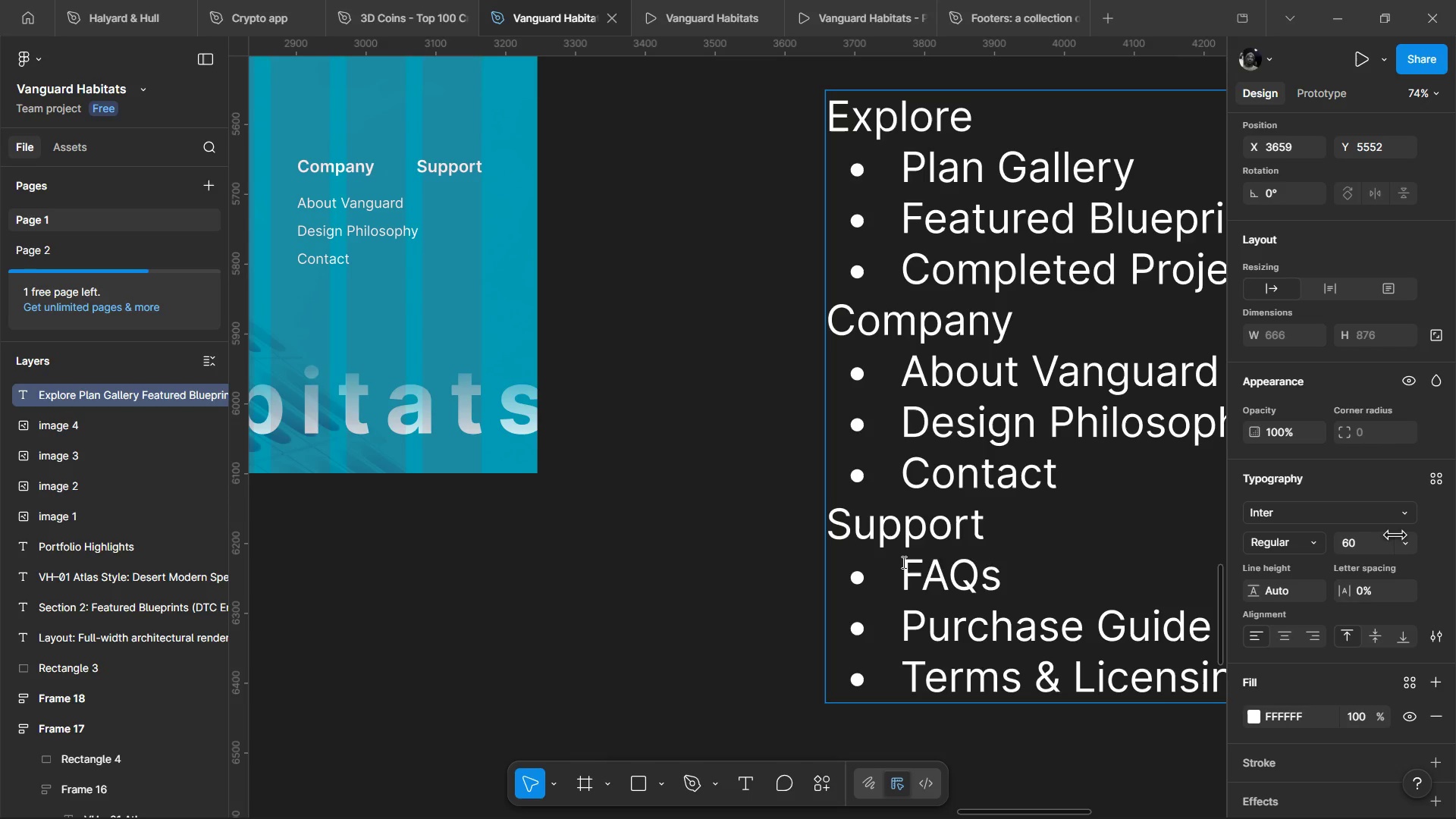 
left_click_drag(start_coordinate=[902, 562], to_coordinate=[1113, 679])
 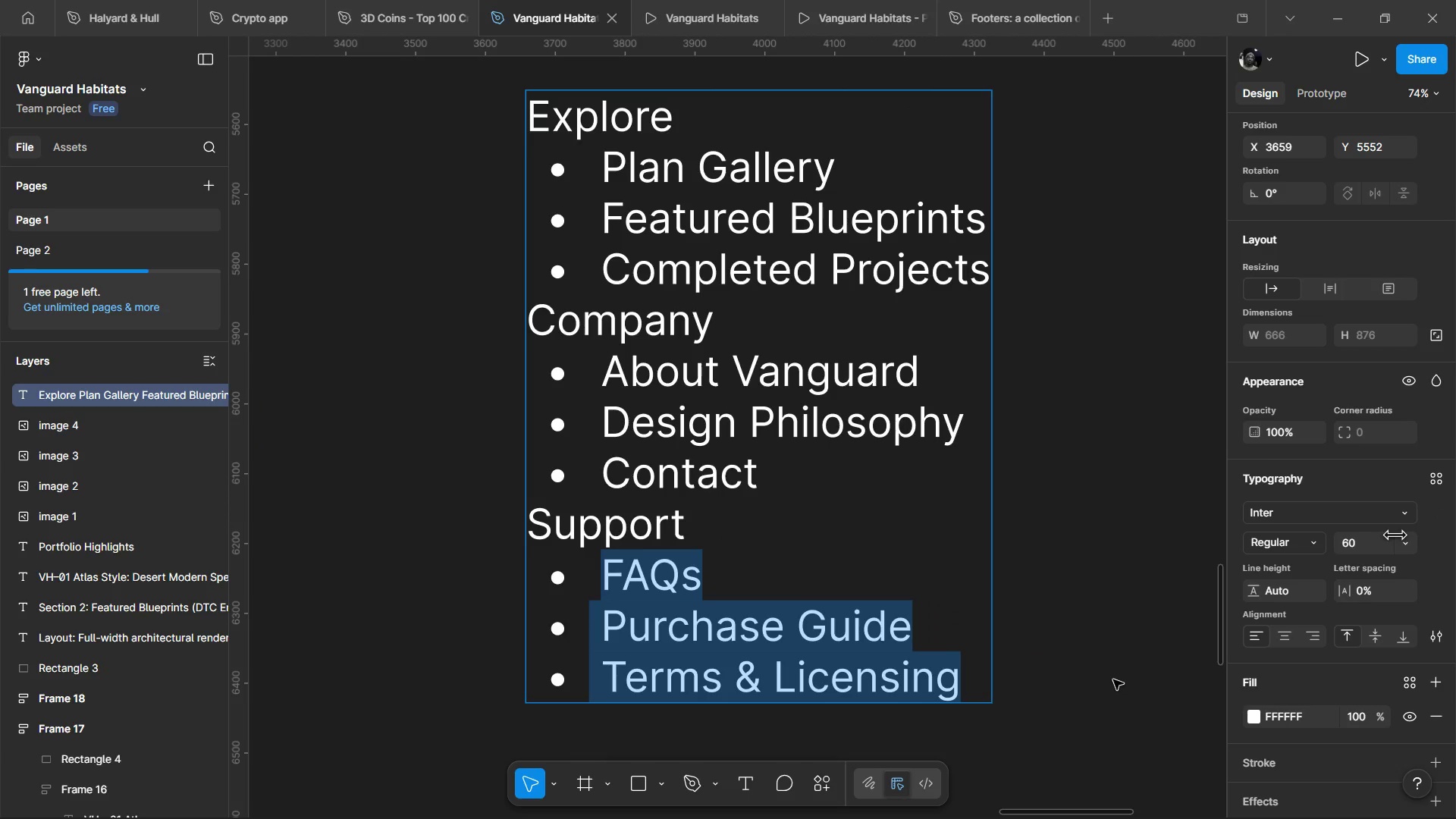 
key(Control+C)
 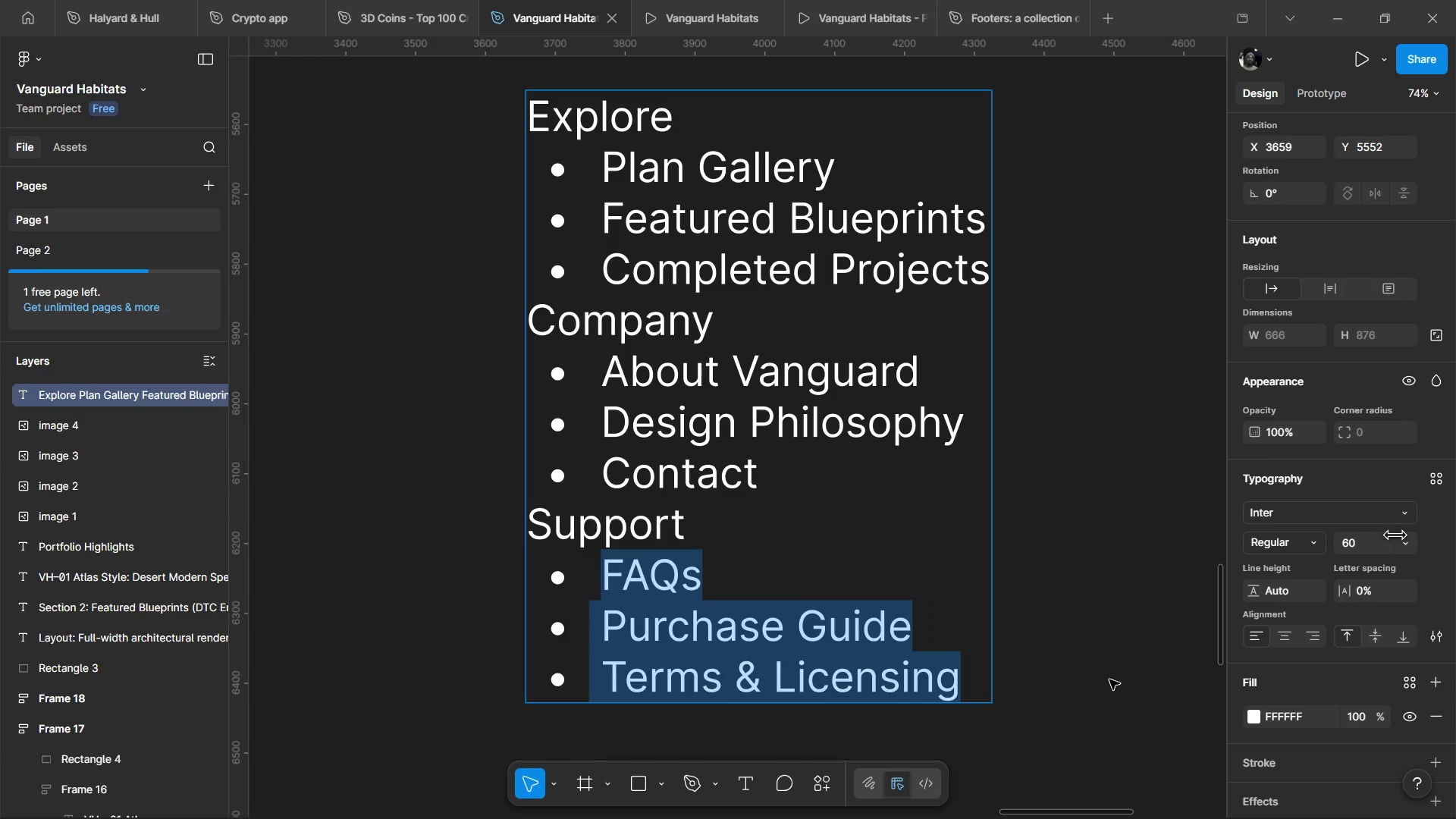 
key(Control+C)
 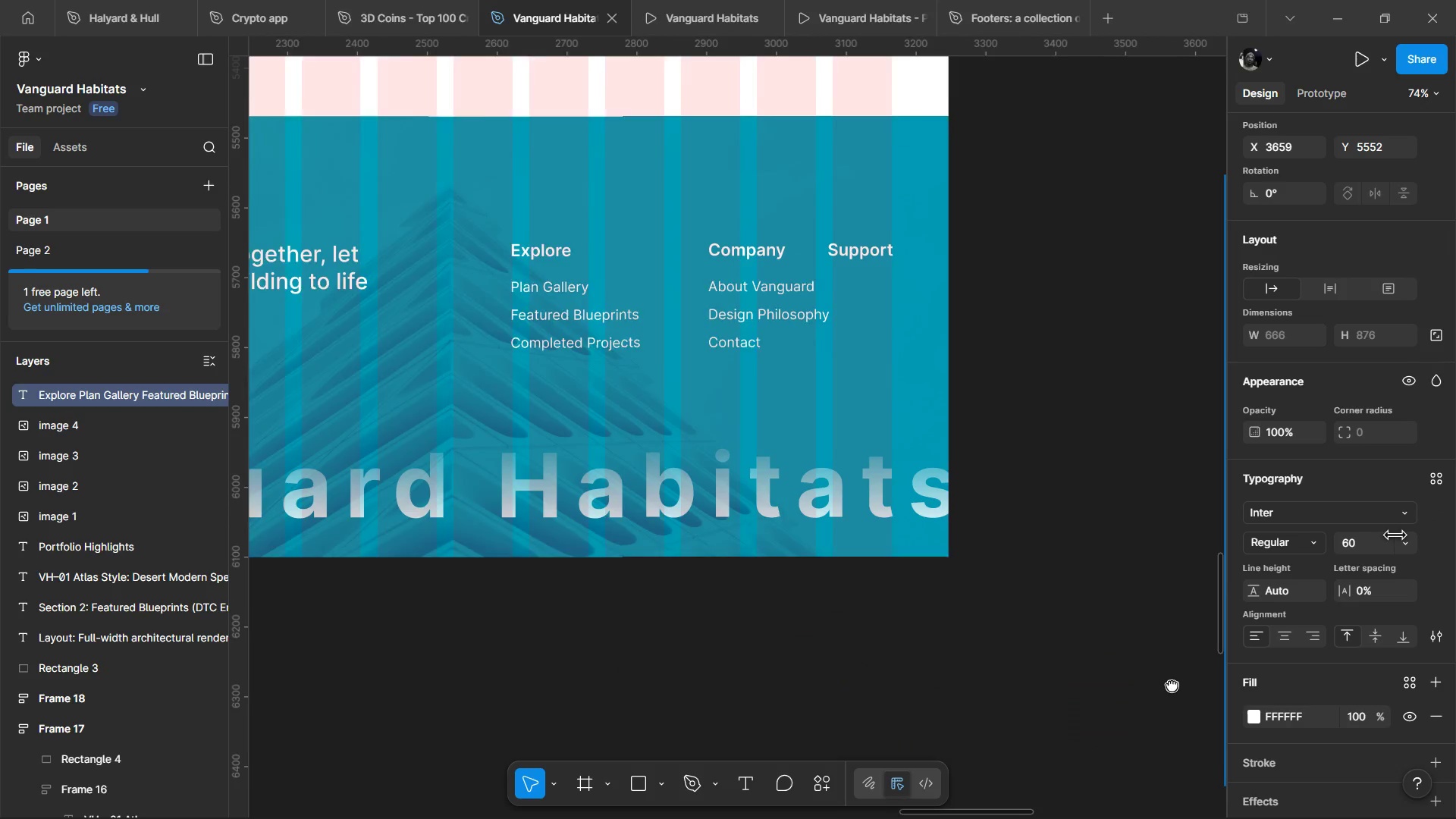 
left_click([1106, 537])
 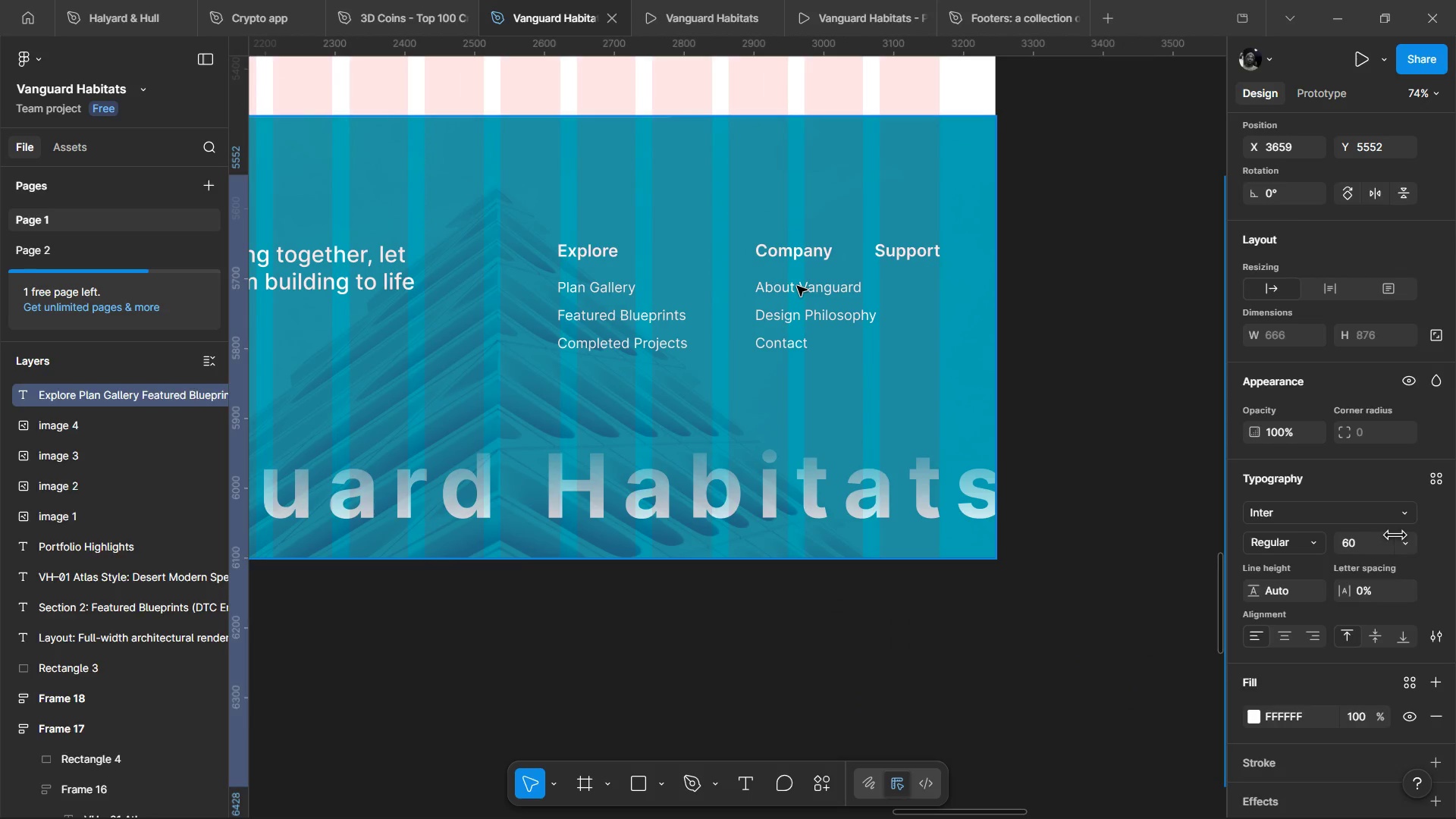 
double_click([797, 286])
 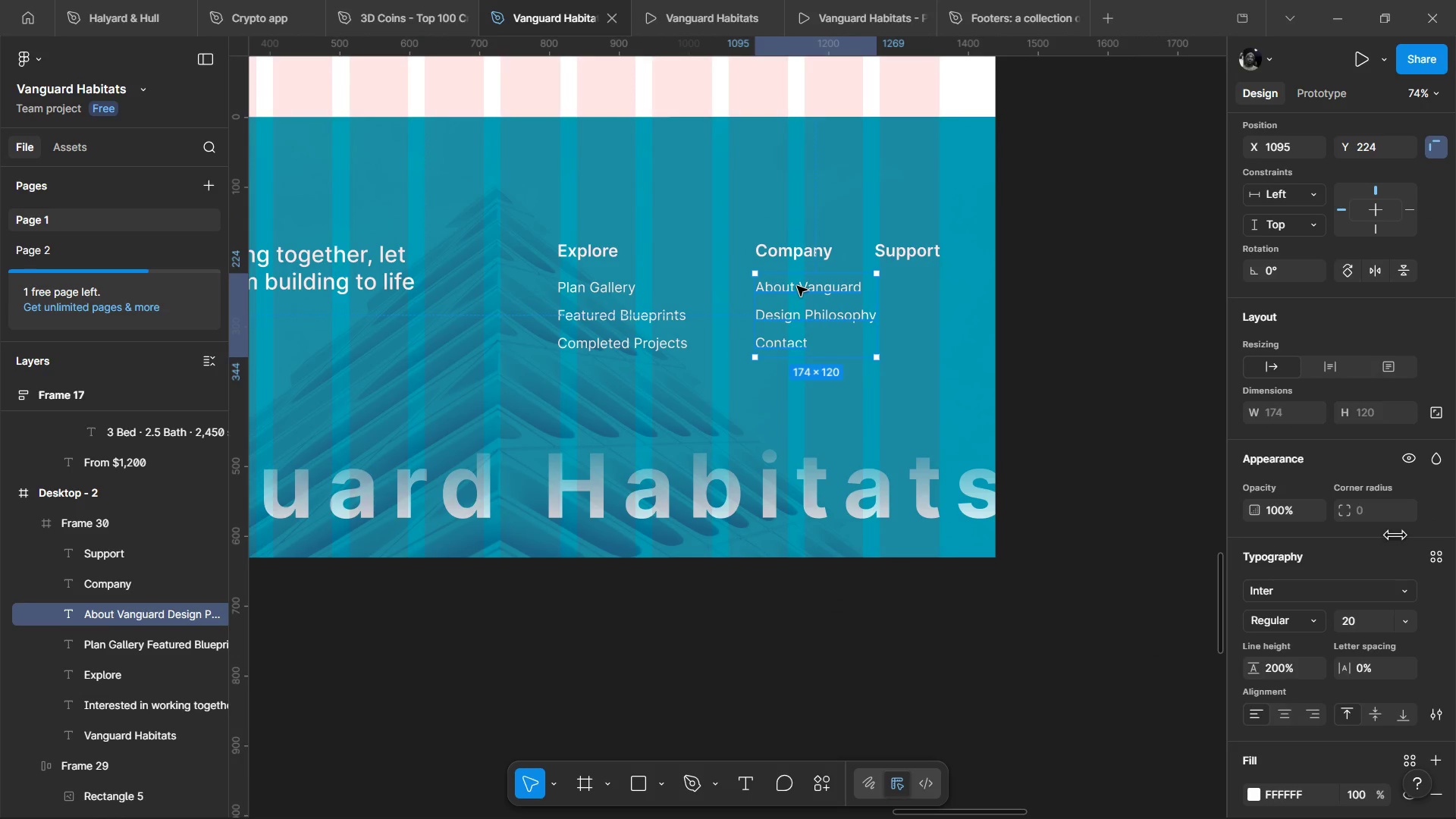 
hold_key(key=AltLeft, duration=1.53)
left_click_drag(start_coordinate=[794, 290], to_coordinate=[924, 290])
 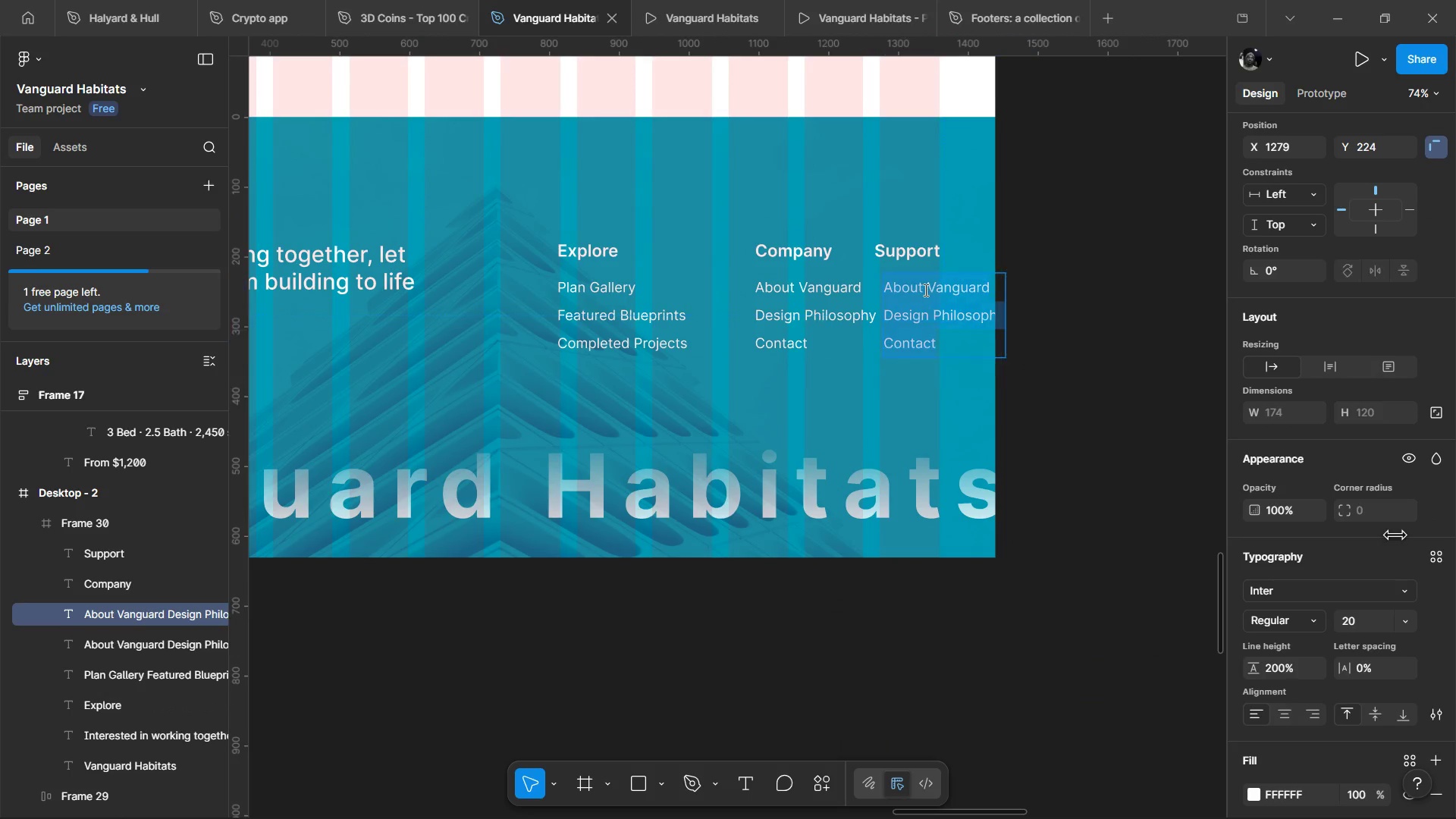 
hold_key(key=AltLeft, duration=1.12)
 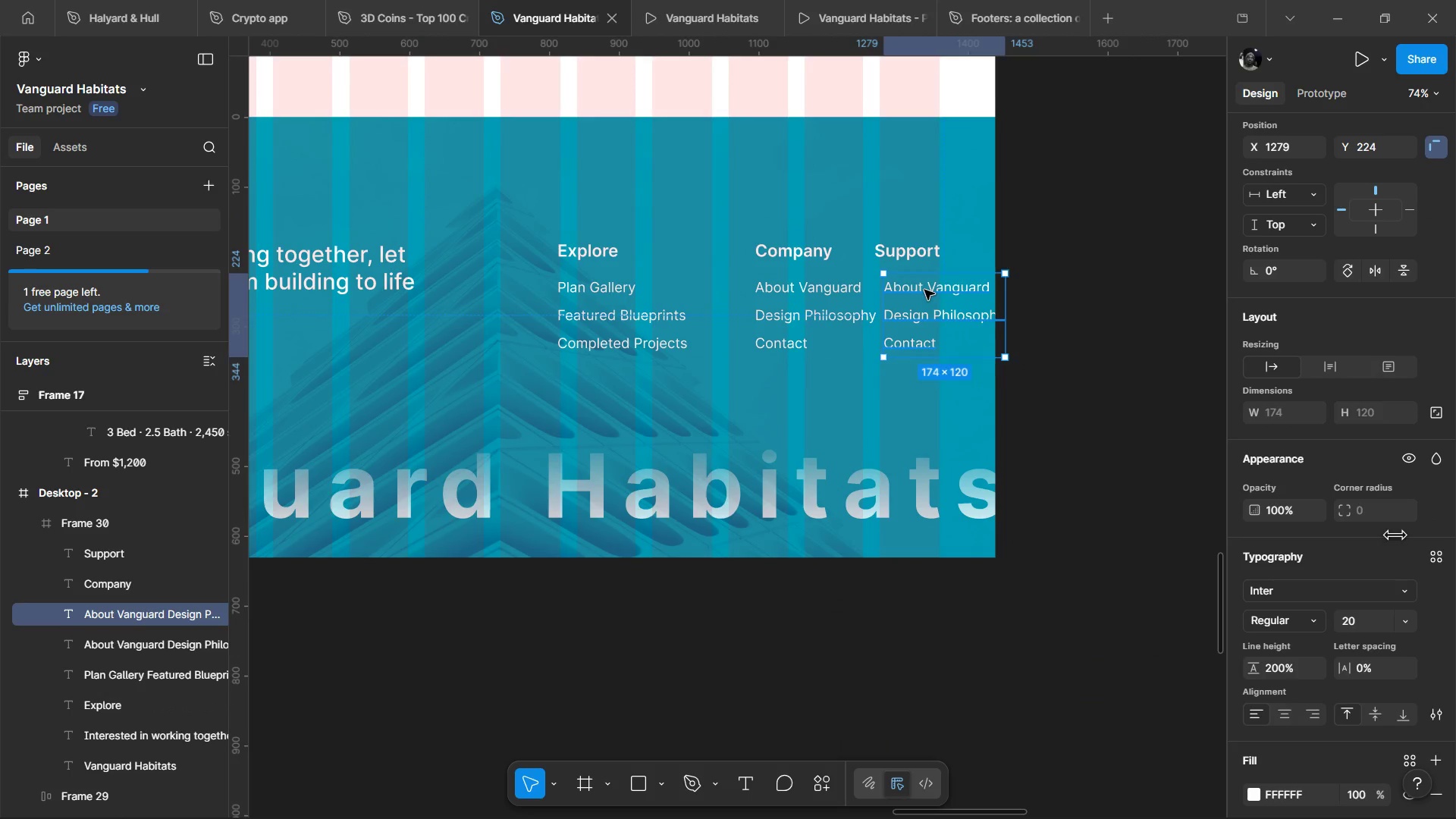 
double_click([924, 290])
 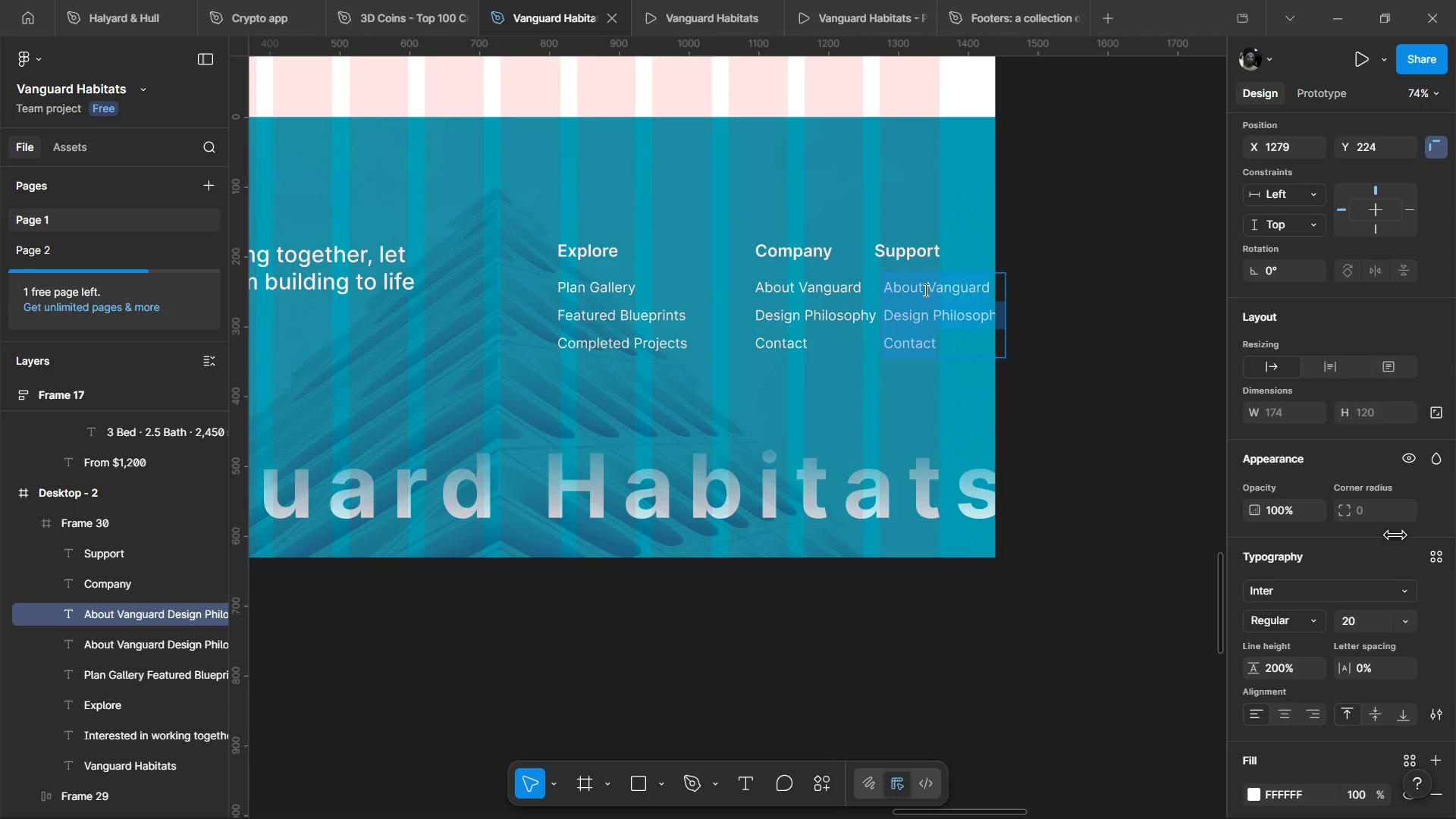 
key(Control+Shift+V)
 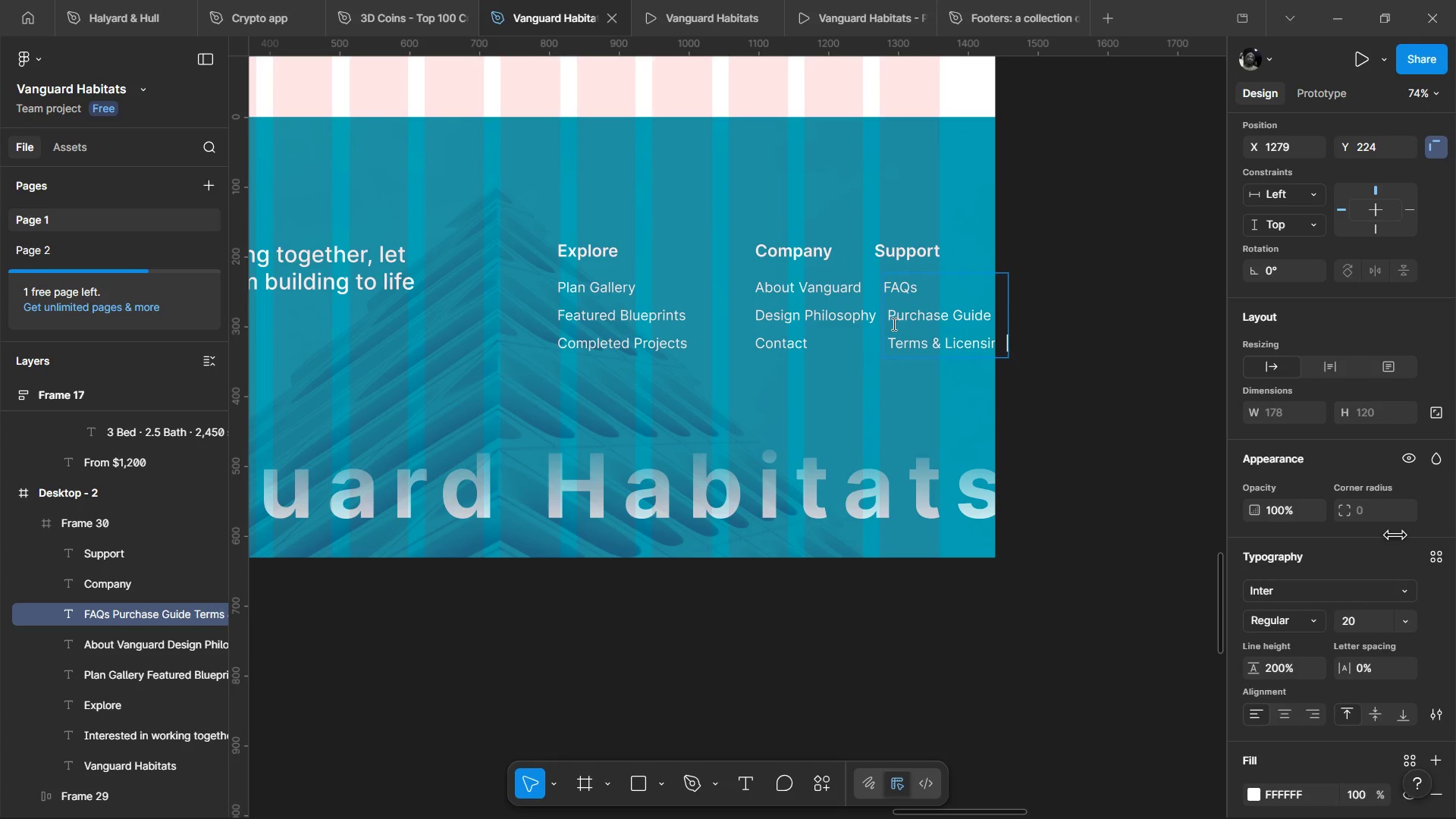 
left_click([891, 320])
 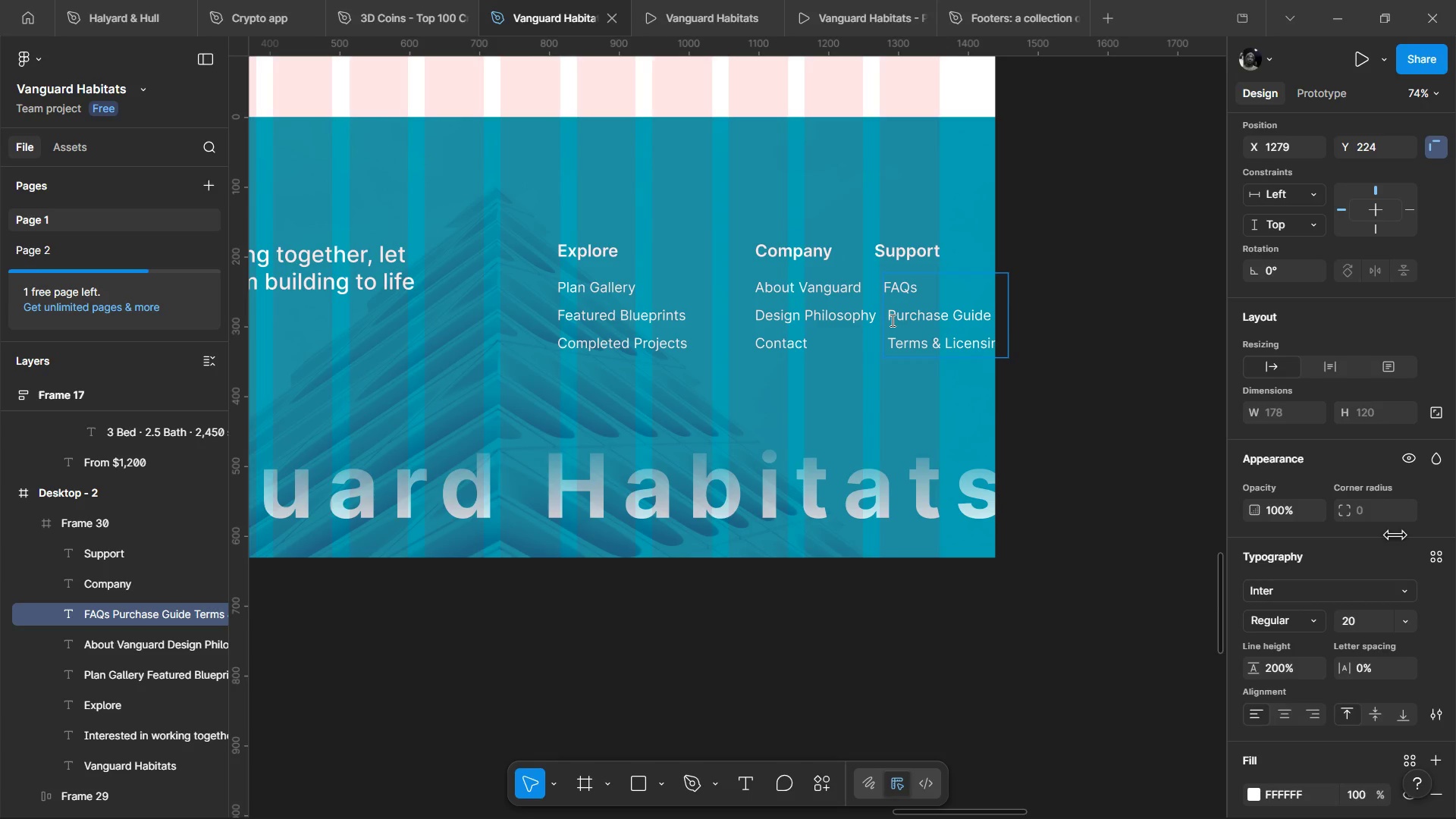 
key(Backspace)
 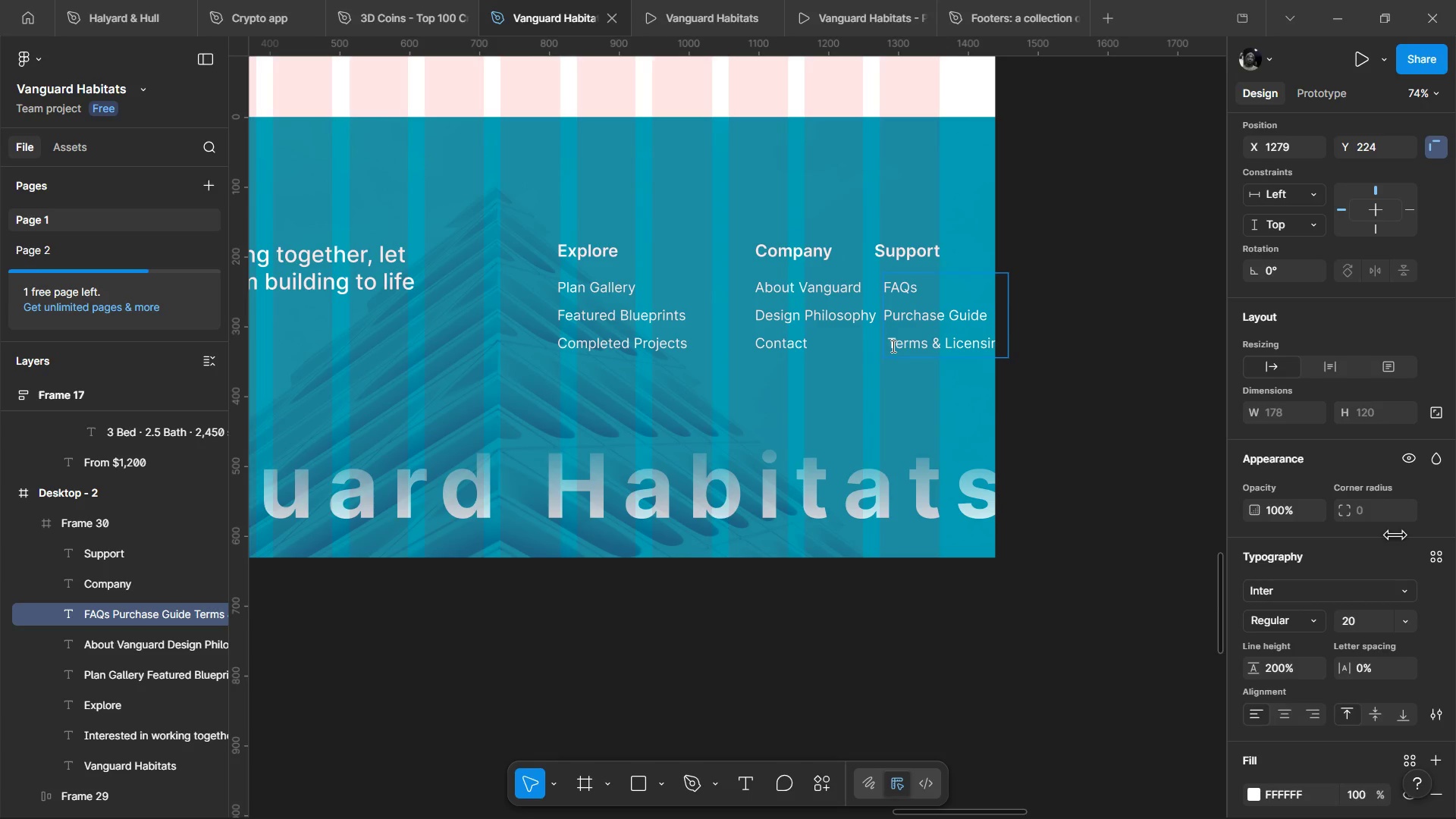 
left_click([892, 346])
 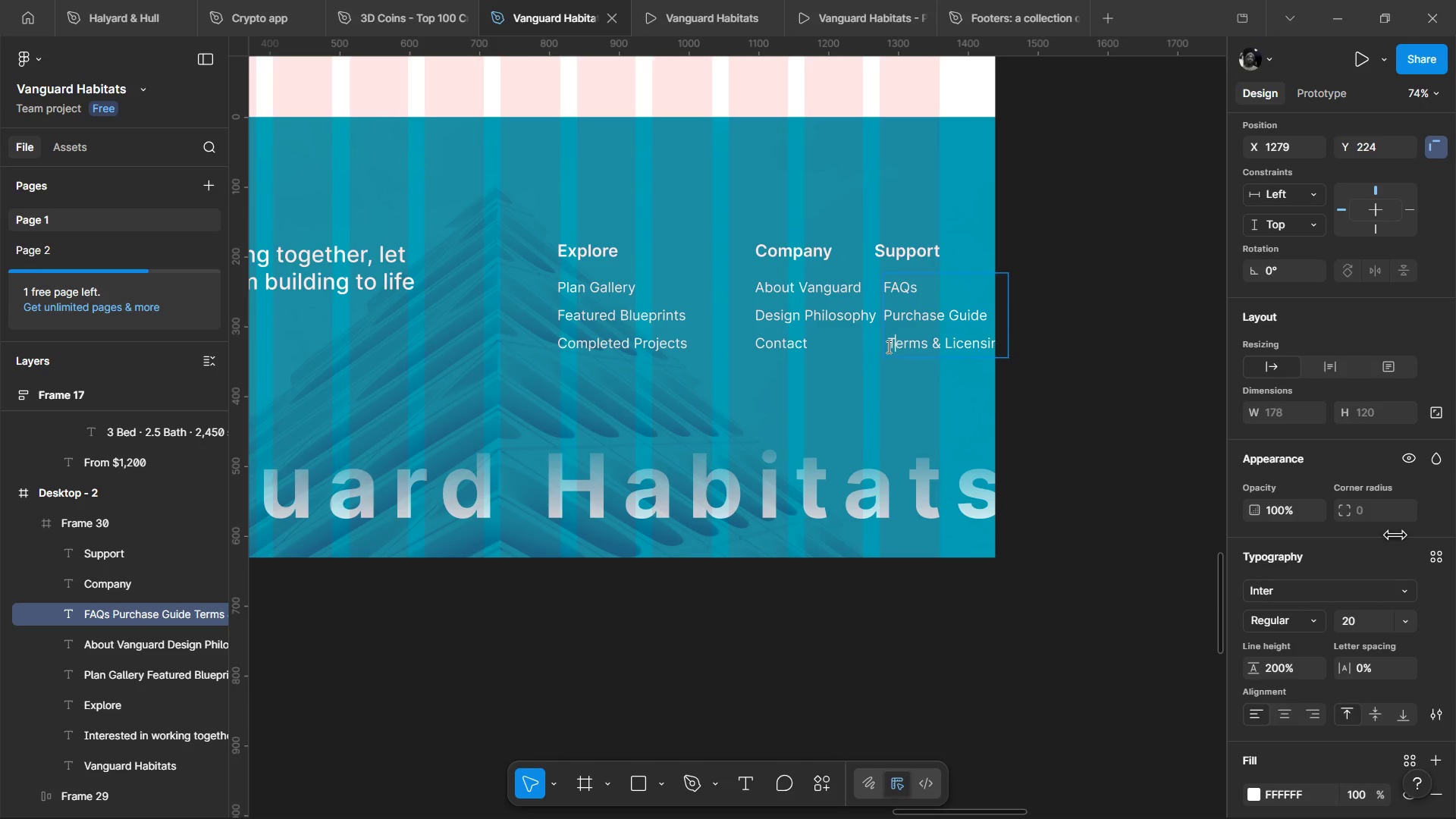 
left_click([886, 347])
 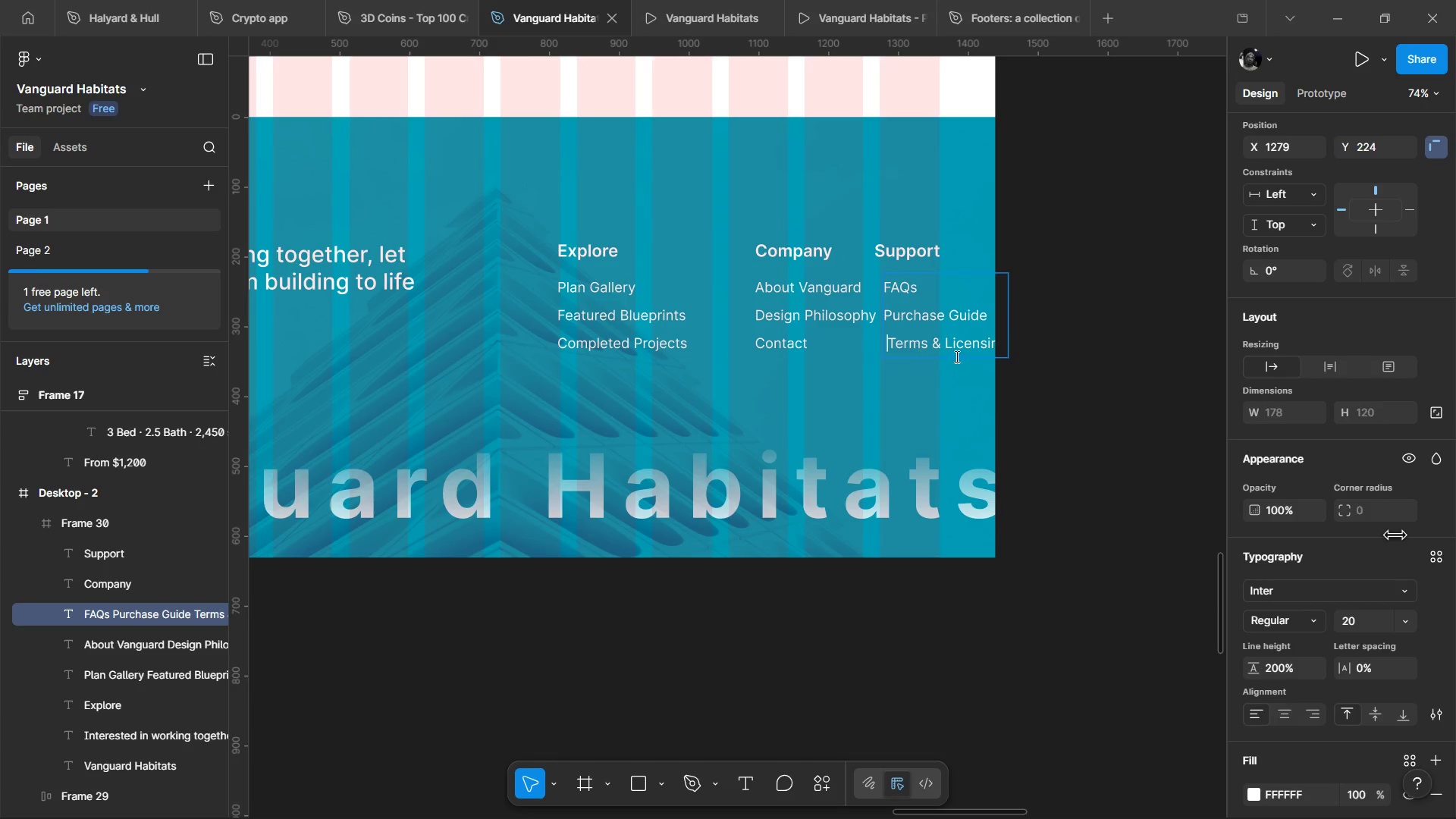 
key(Backspace)
 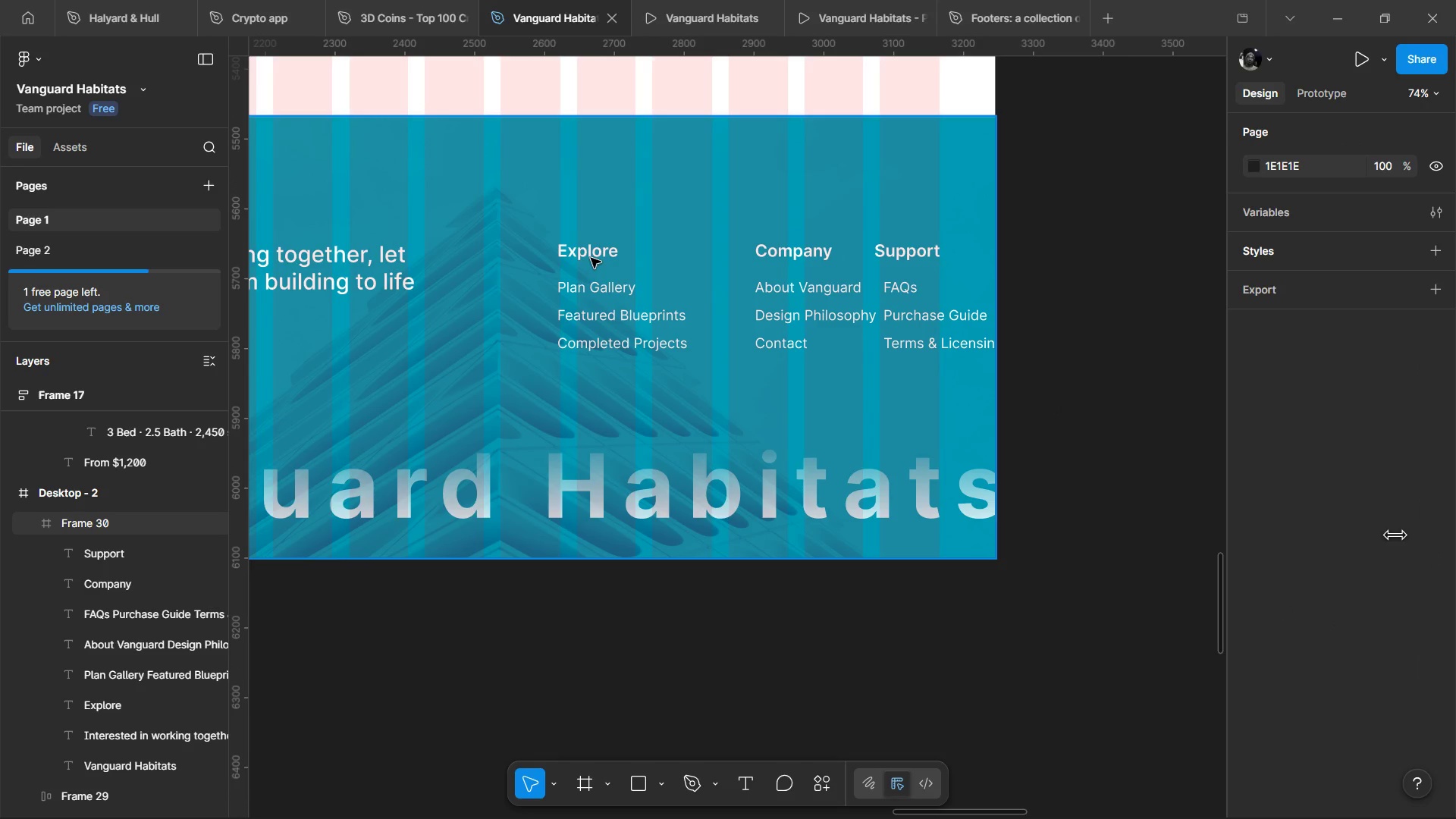 
double_click([573, 248])
 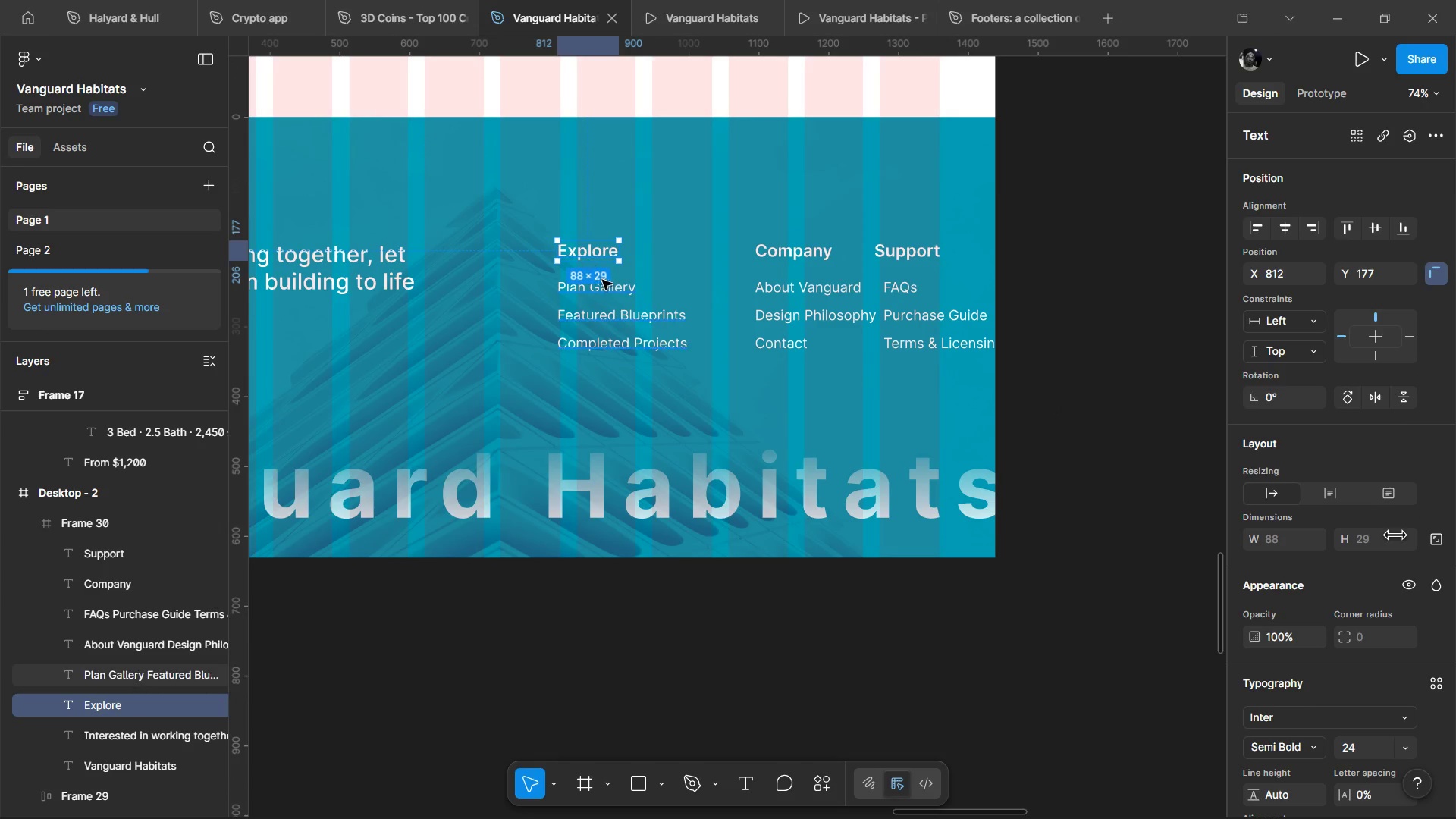 
left_click([609, 297])
 